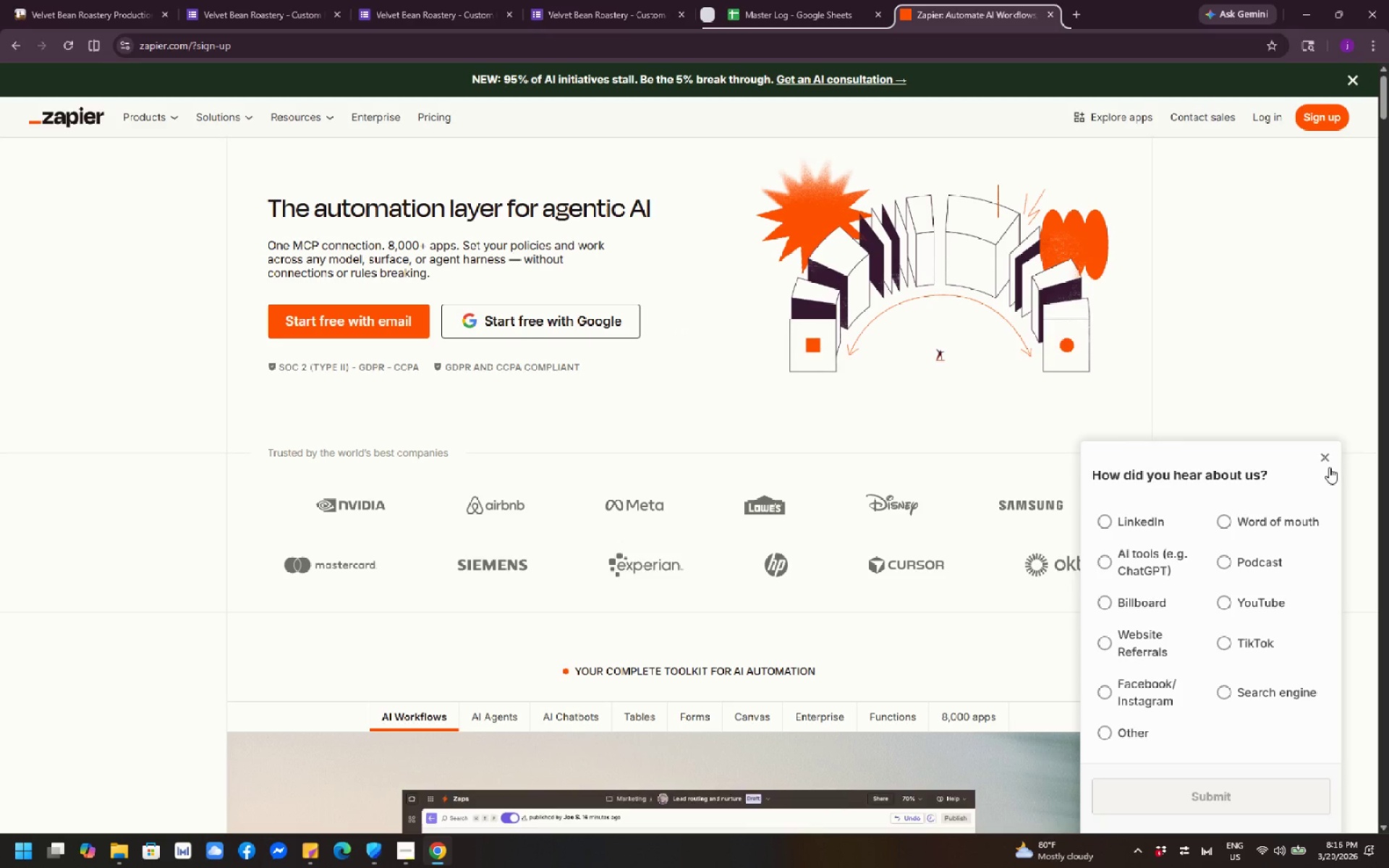 
left_click([1326, 461])
 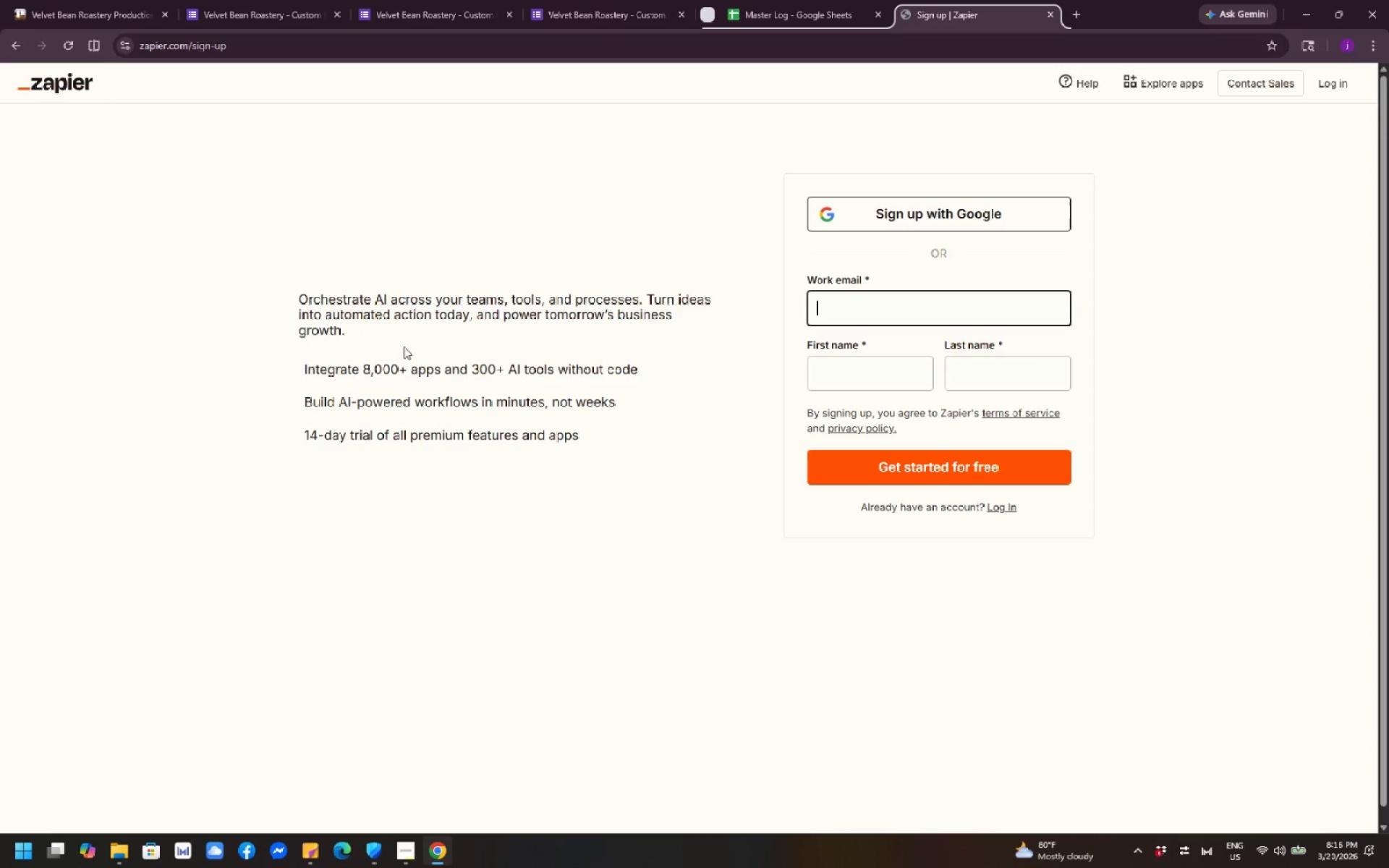 
wait(5.14)
 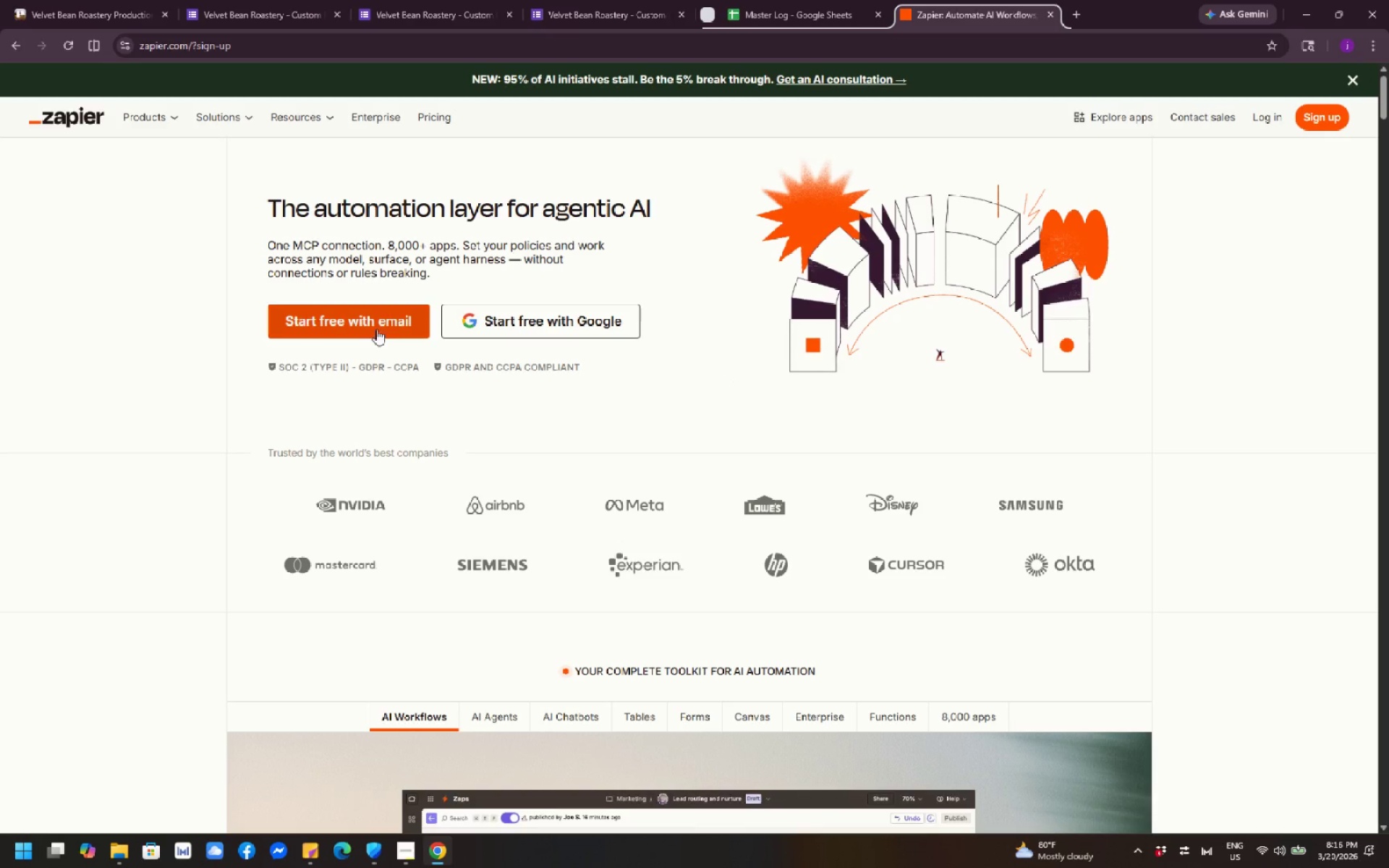 
left_click([872, 308])
 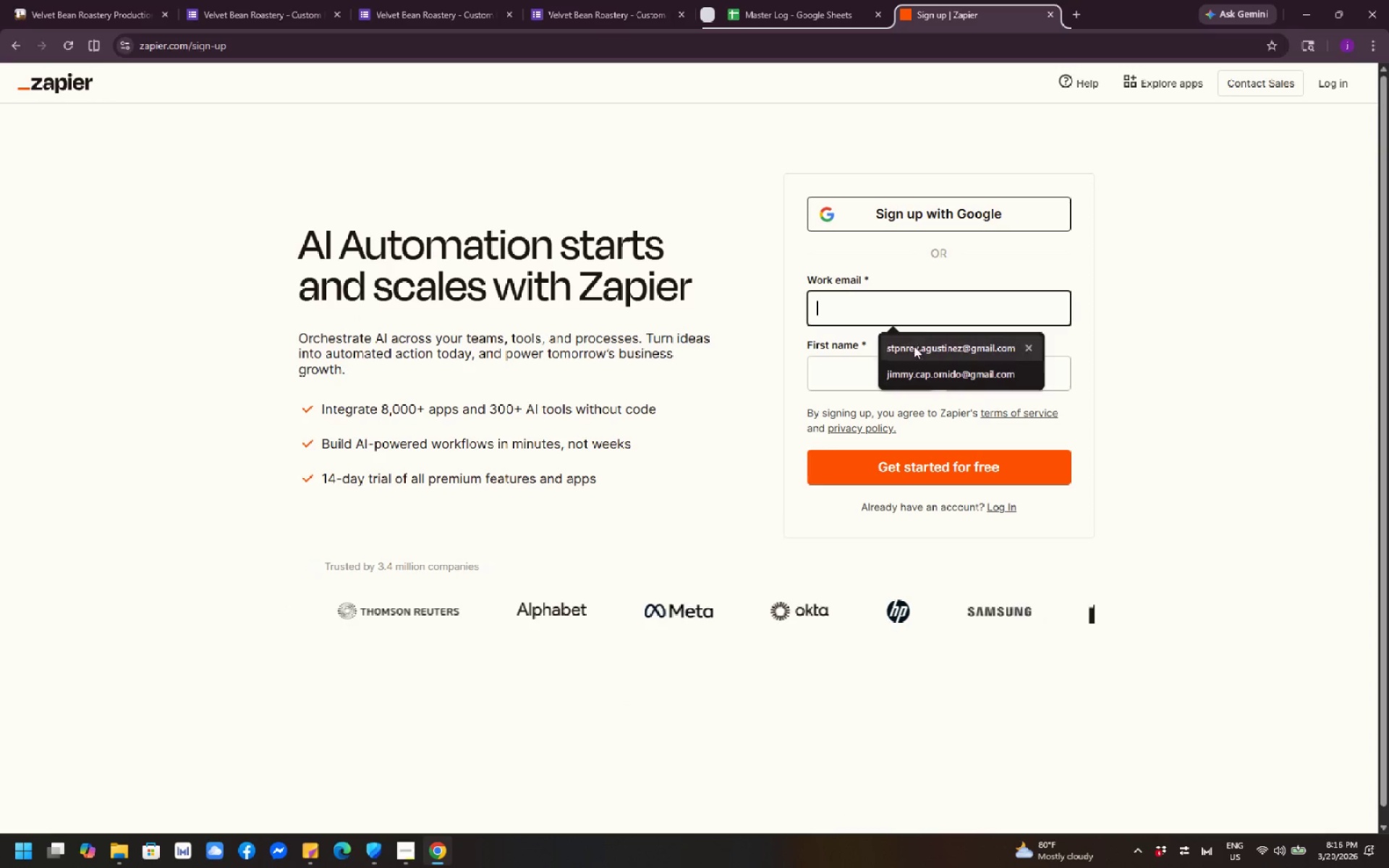 
left_click([937, 378])
 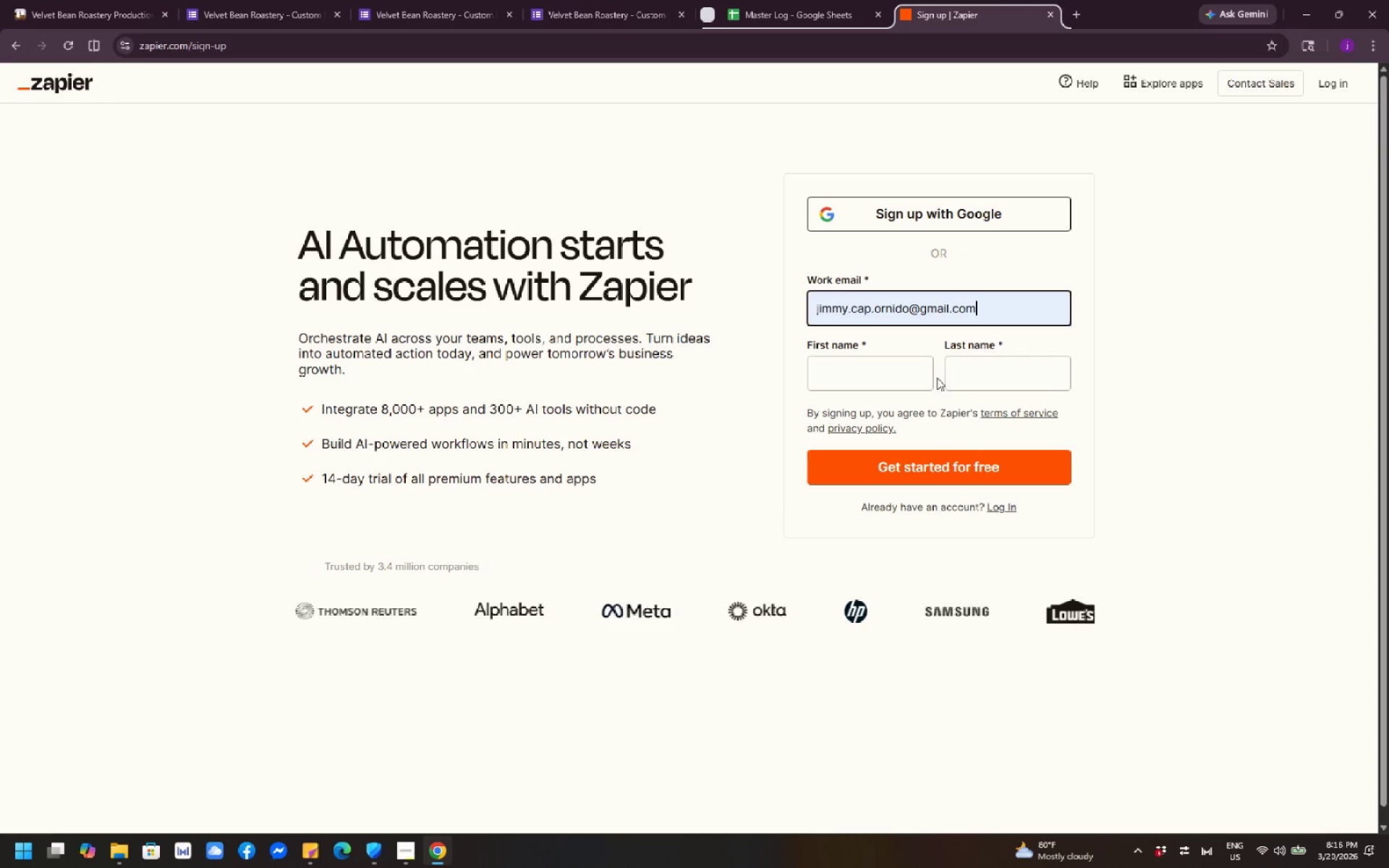 
left_click([904, 370])
 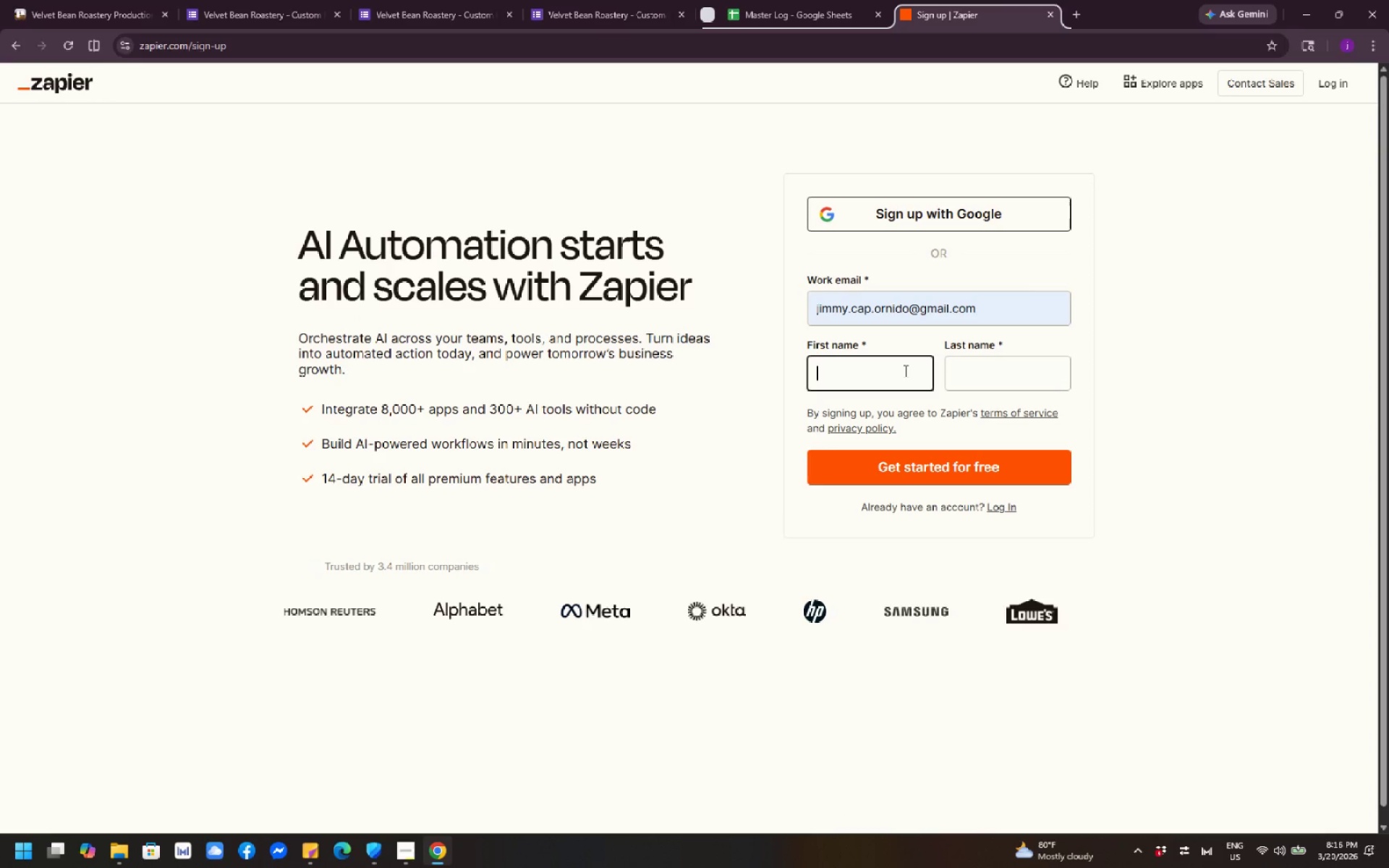 
type(jimmy ornido)
 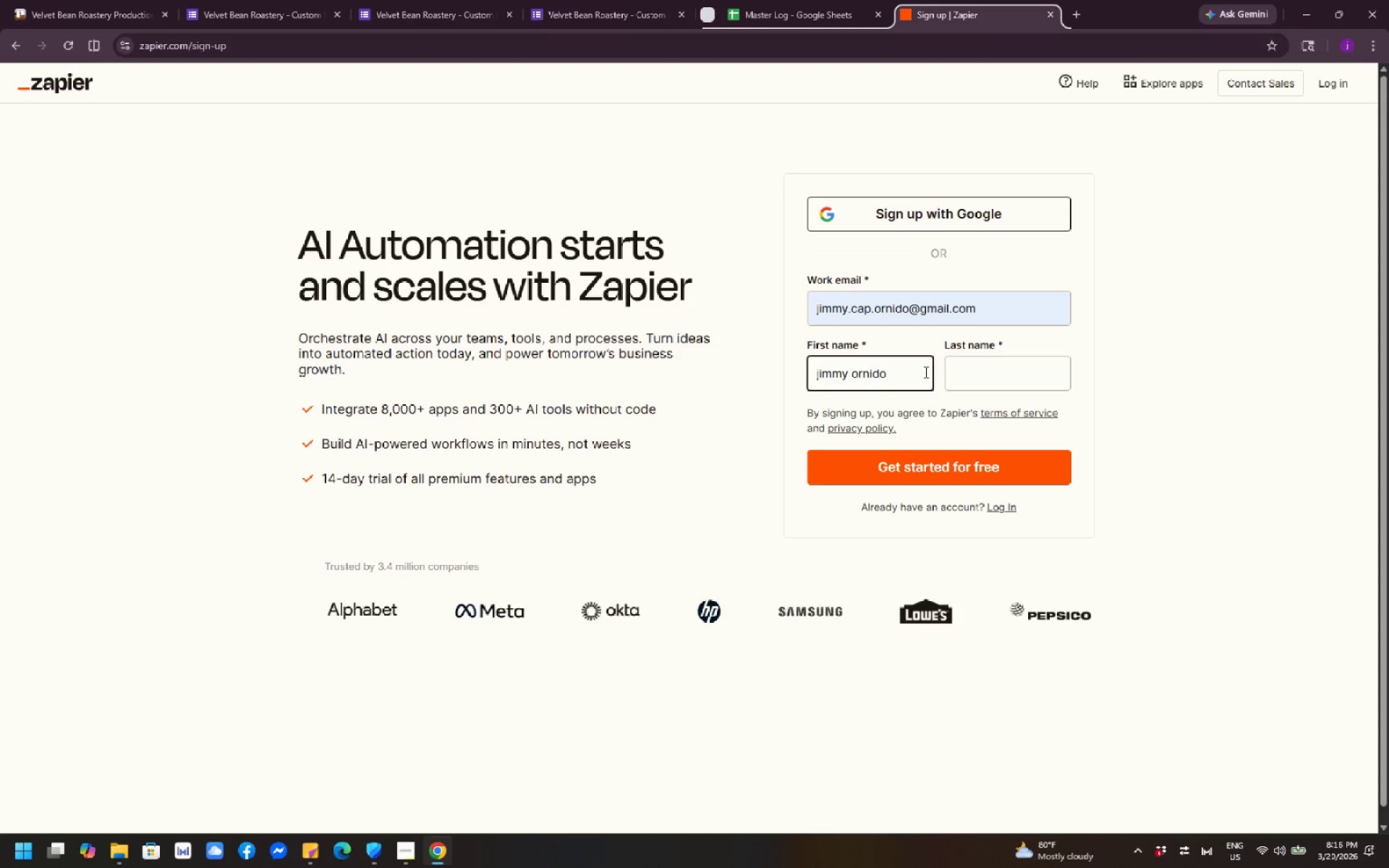 
left_click_drag(start_coordinate=[925, 372], to_coordinate=[849, 379])
 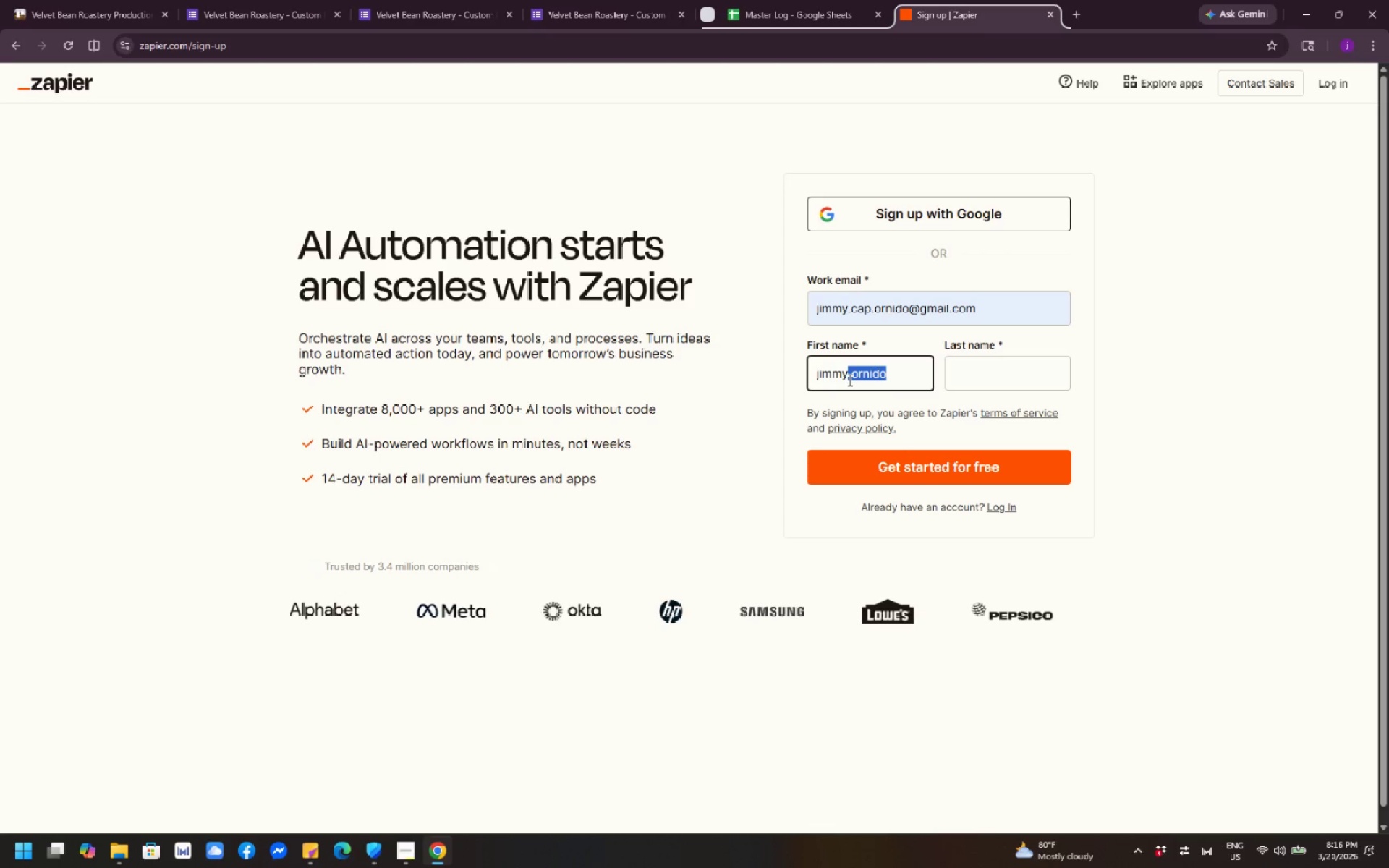 
key(Control+ControlLeft)
 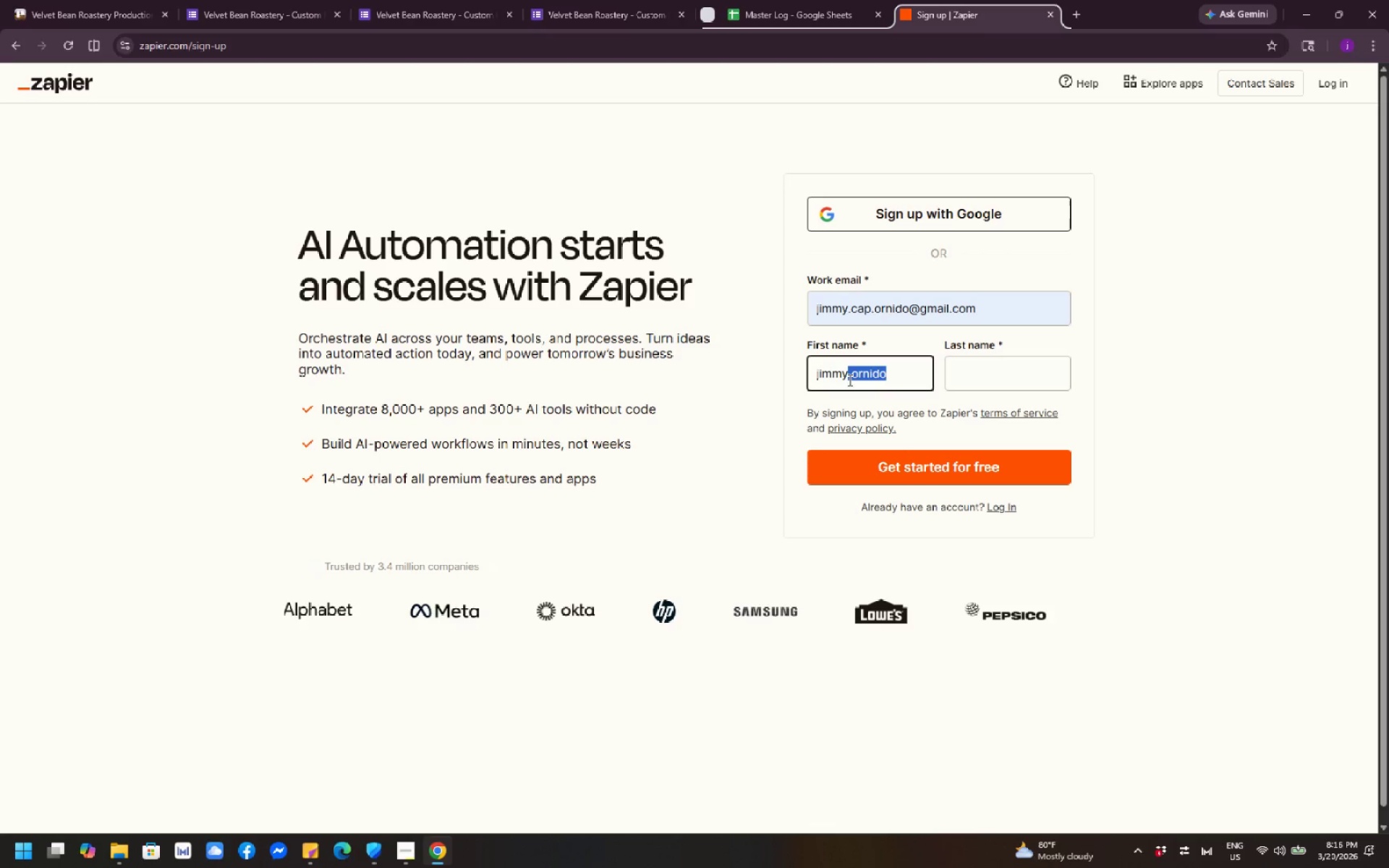 
key(Control+C)
 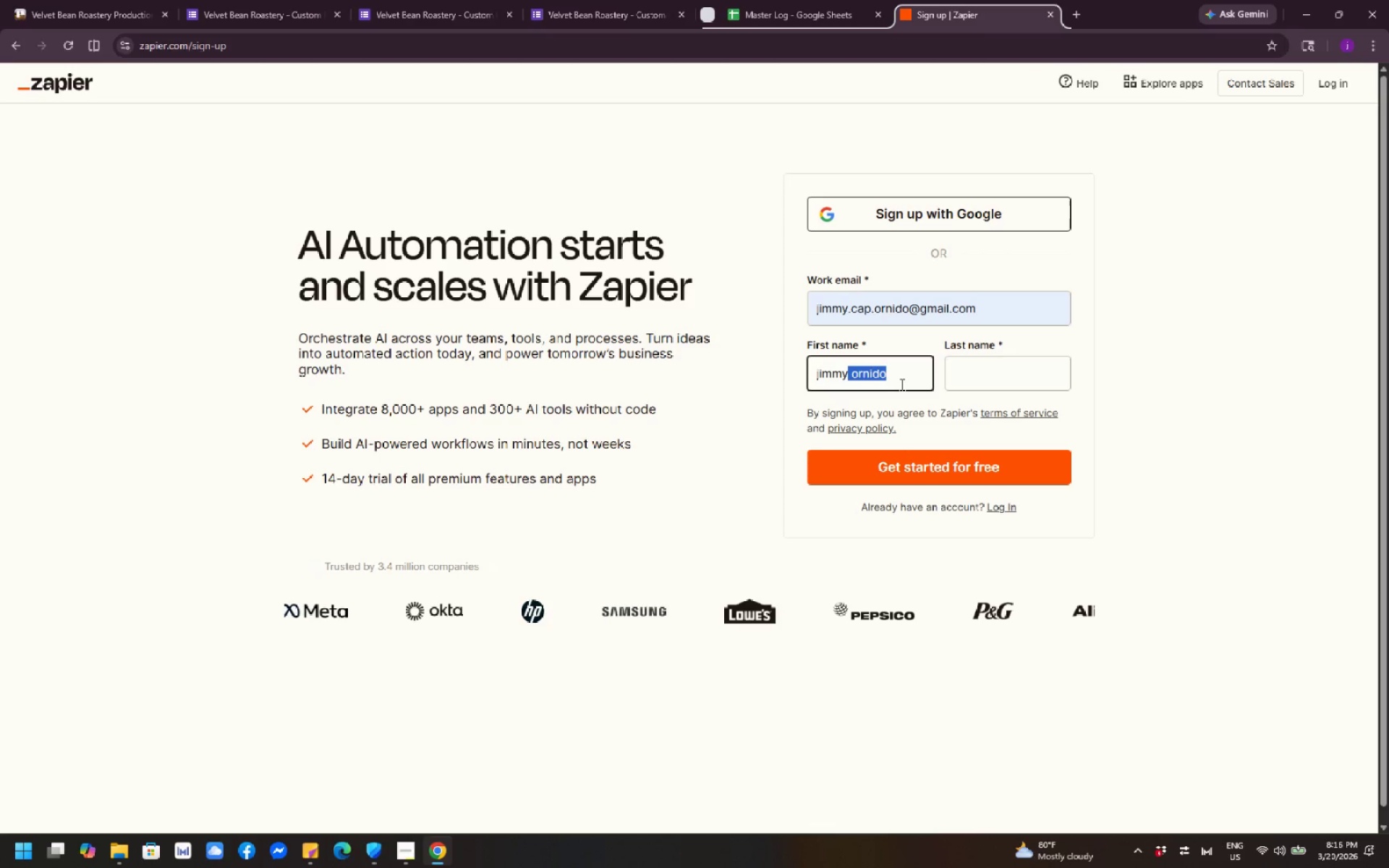 
wait(11.38)
 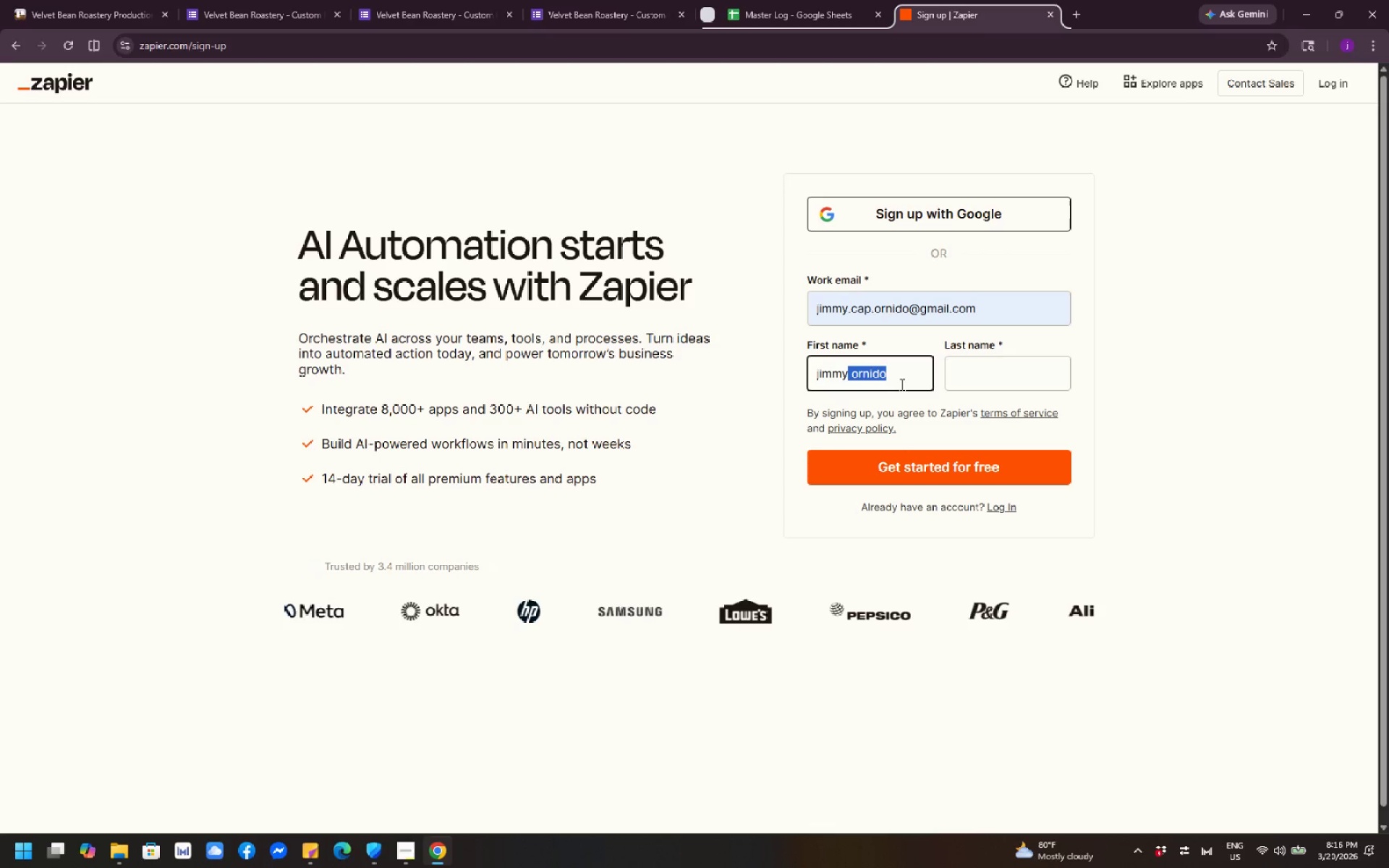 
key(Control+C)
 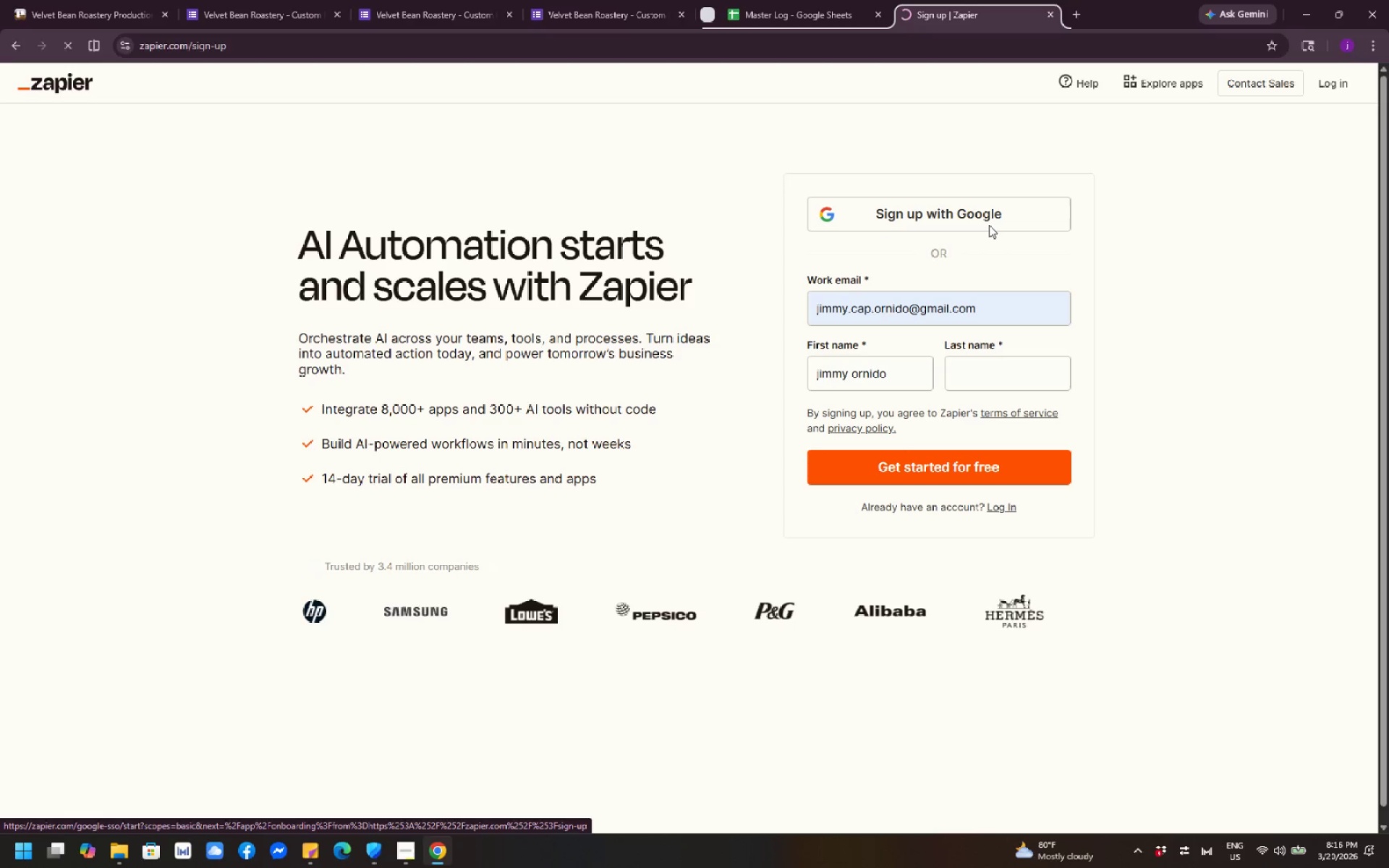 
wait(6.92)
 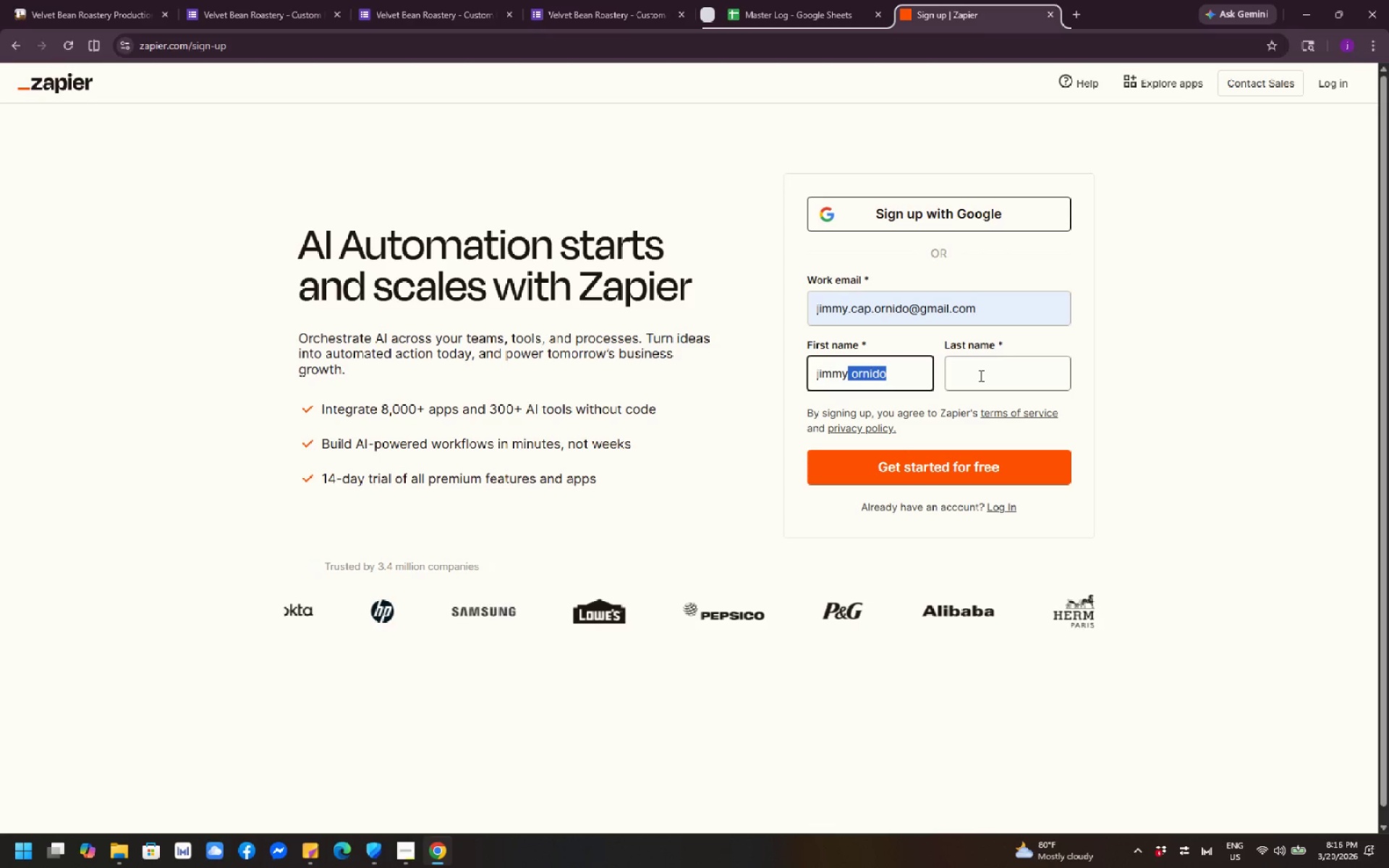 
left_click([813, 384])
 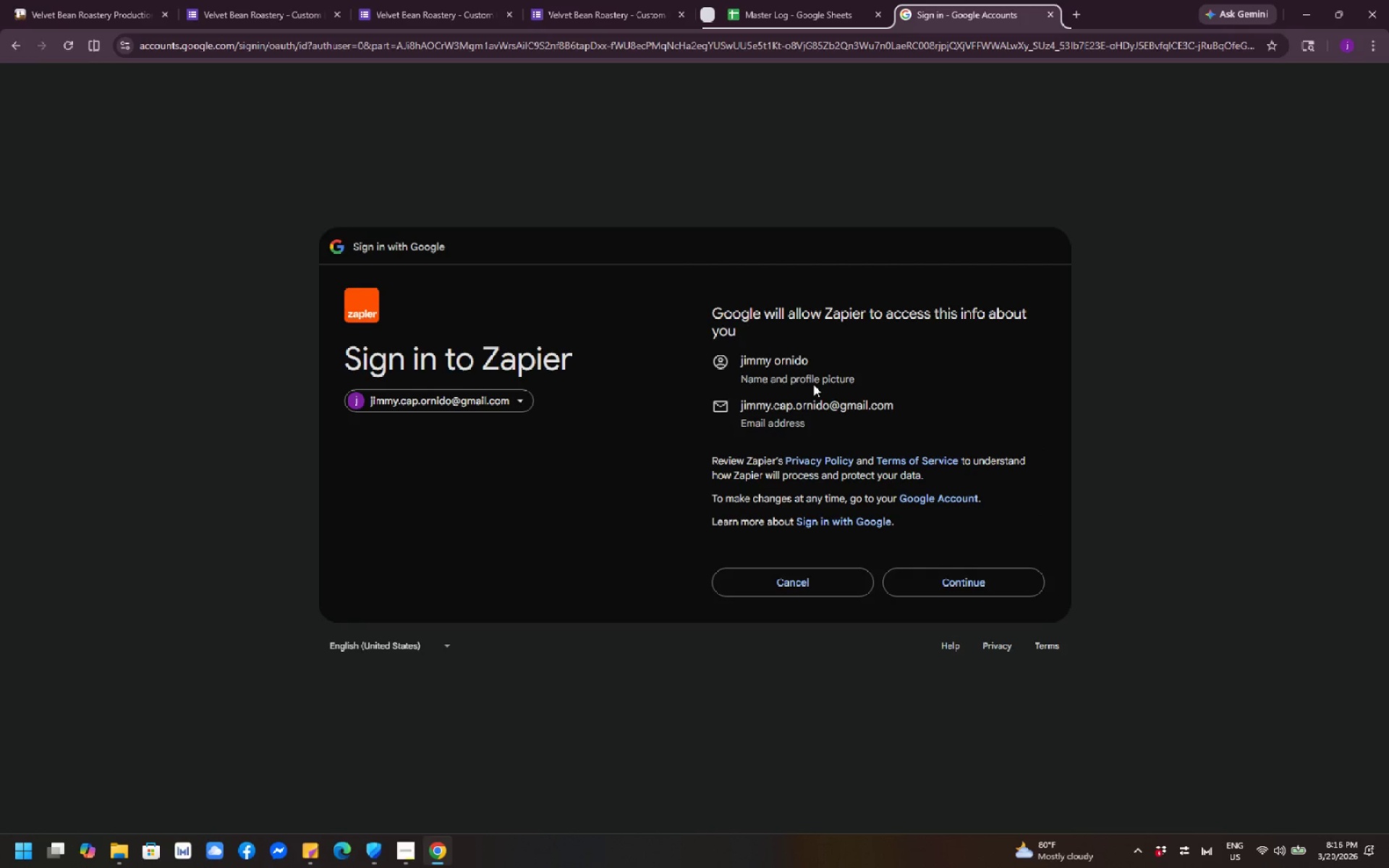 
wait(5.92)
 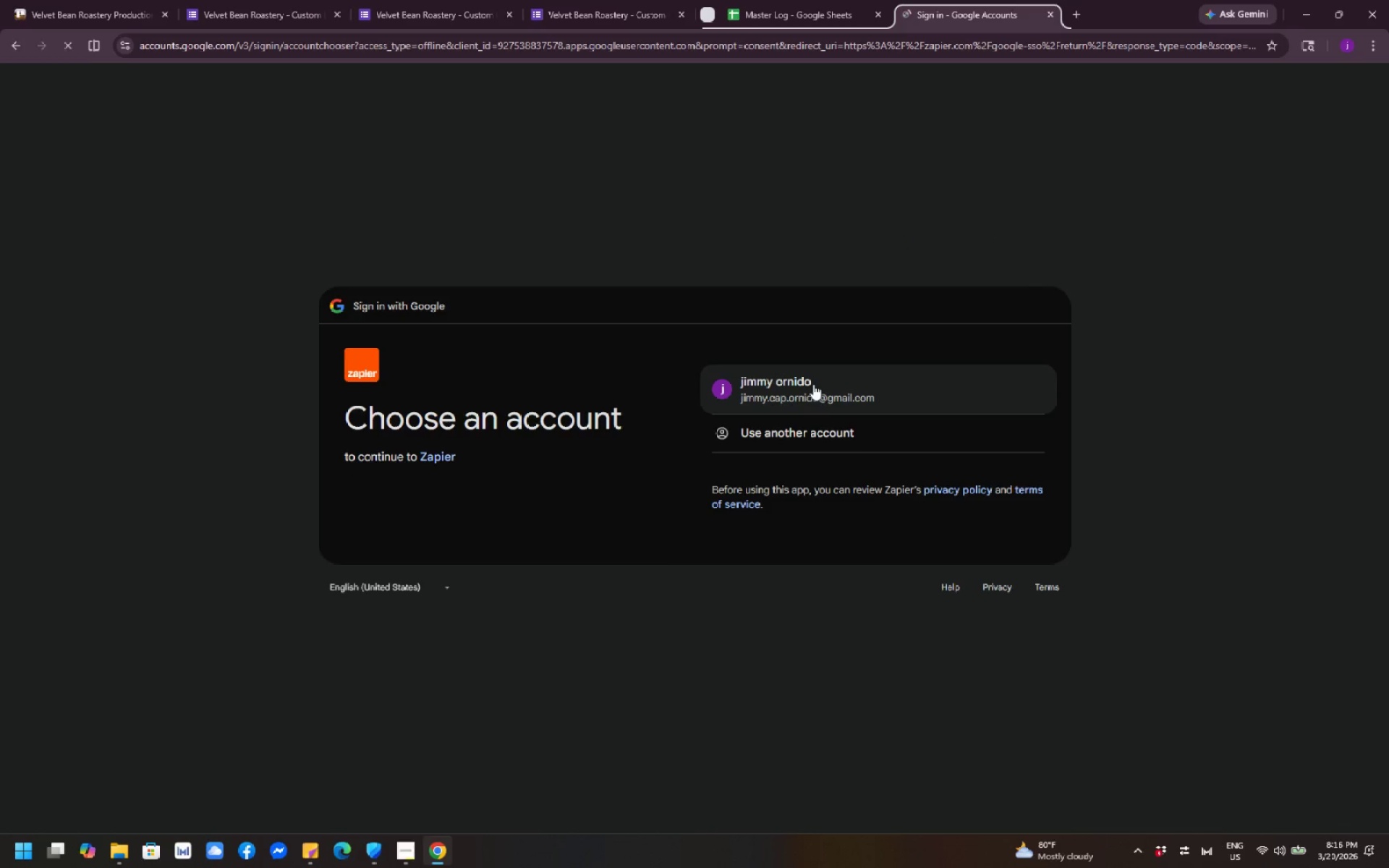 
left_click([959, 585])
 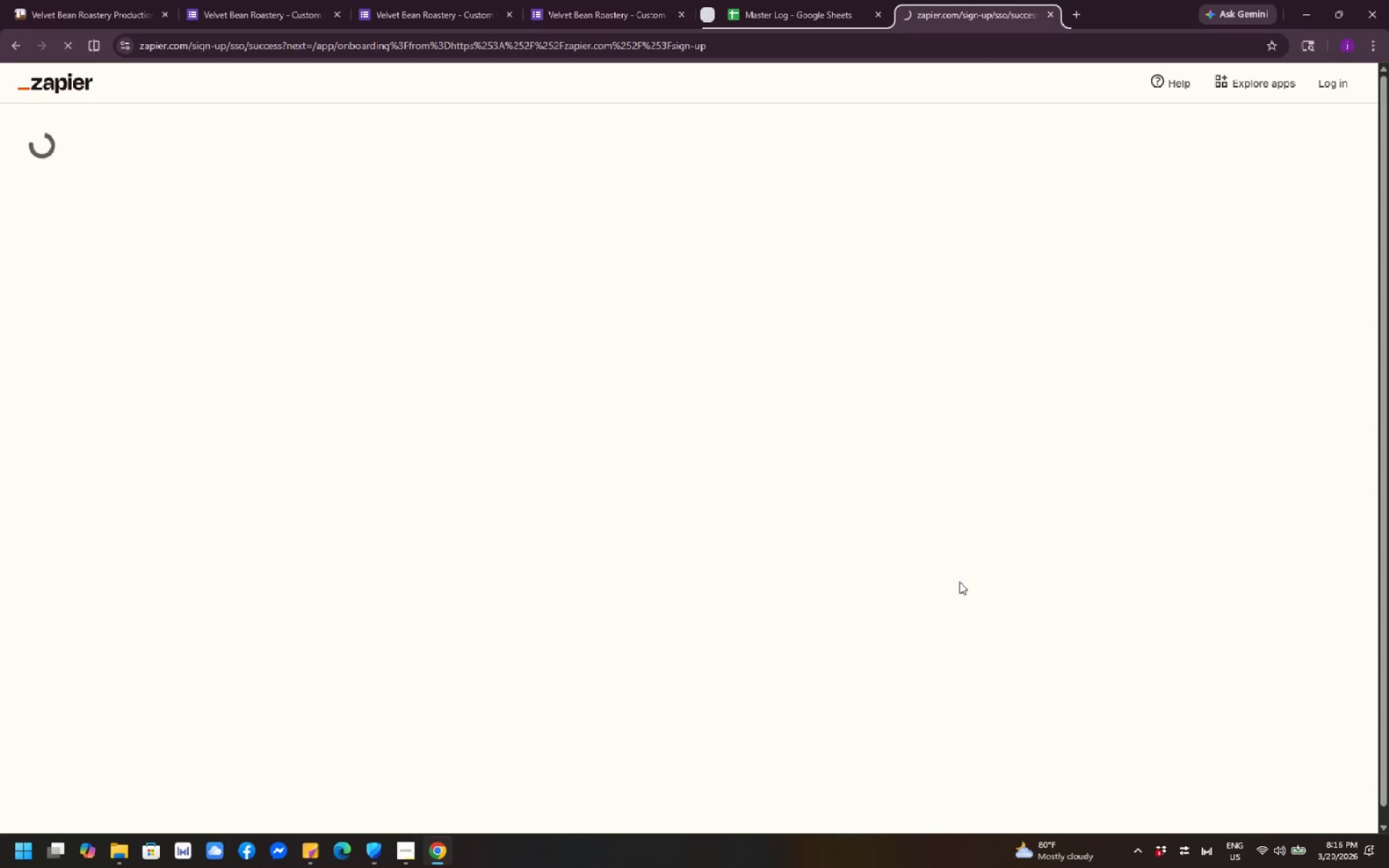 
wait(7.01)
 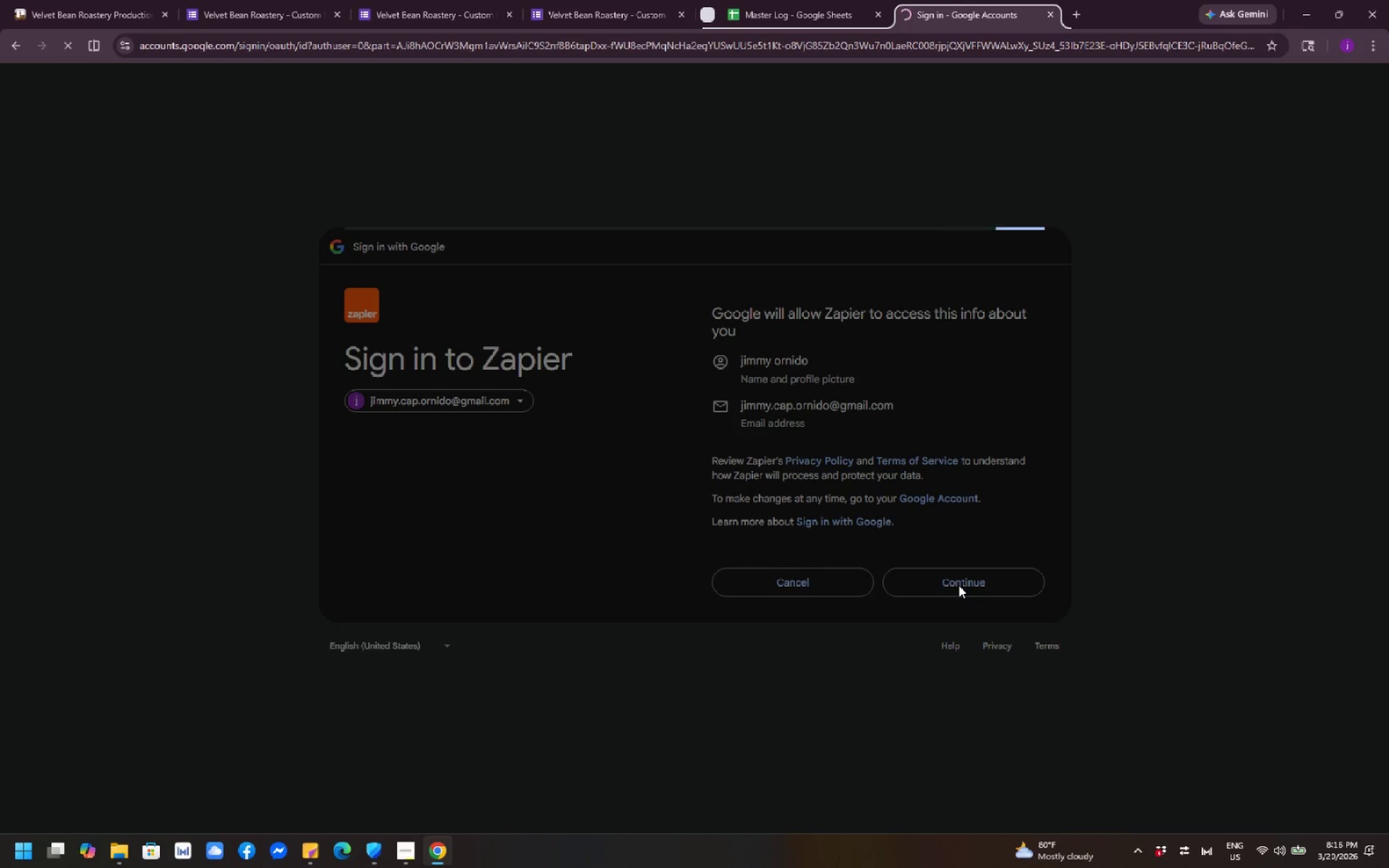 
mouse_move([988, 540])
 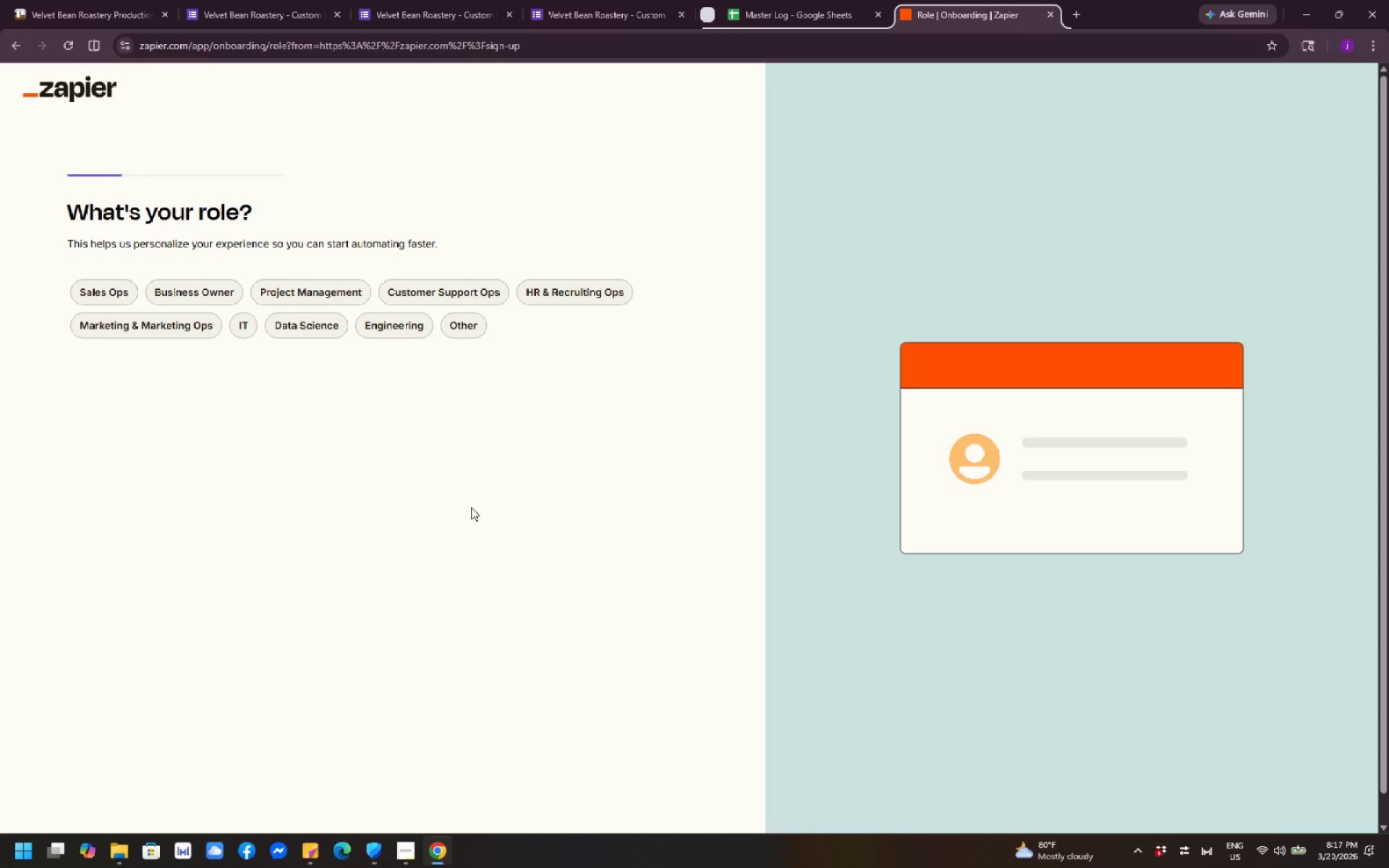 
wait(17.93)
 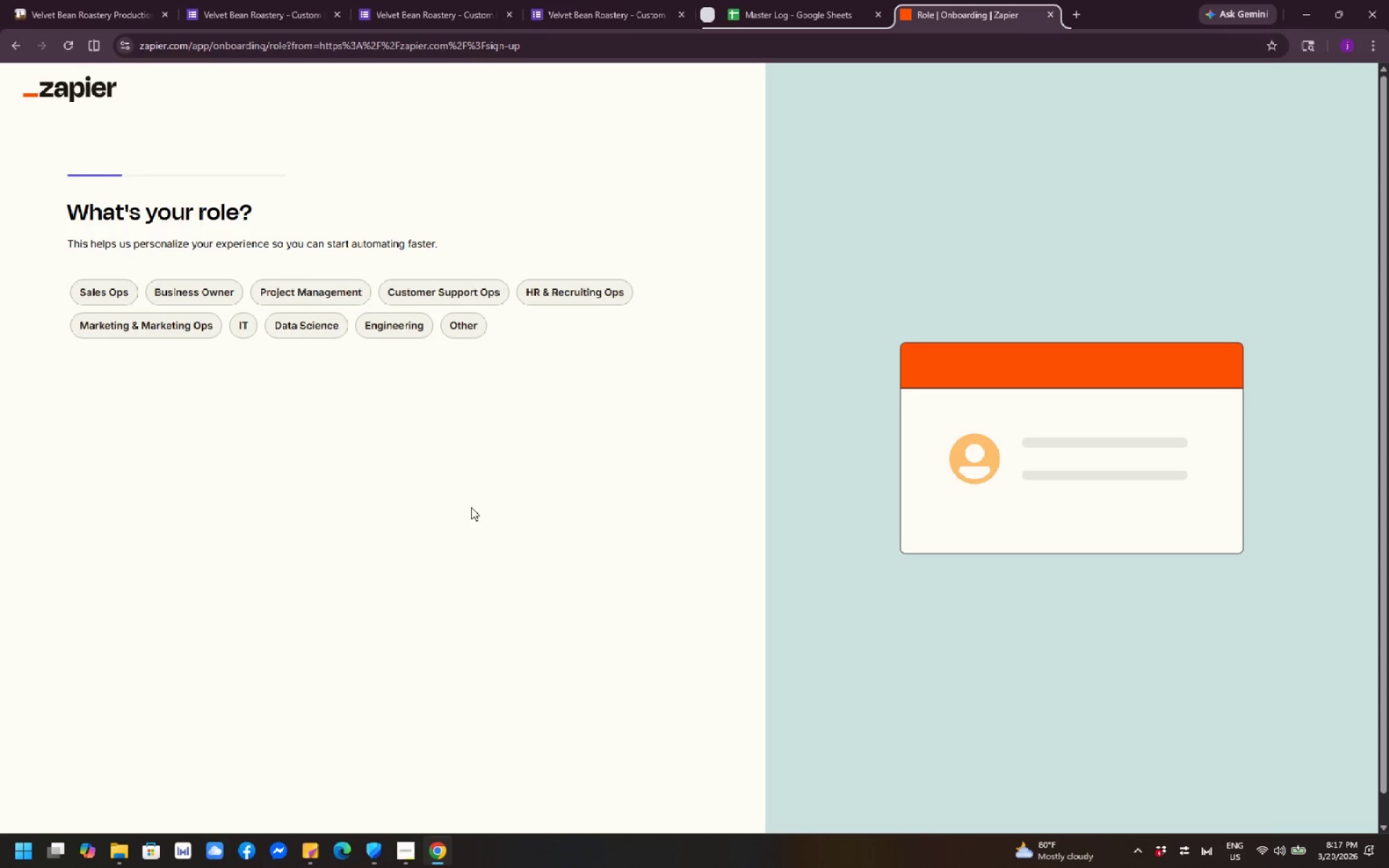 
left_click([239, 327])
 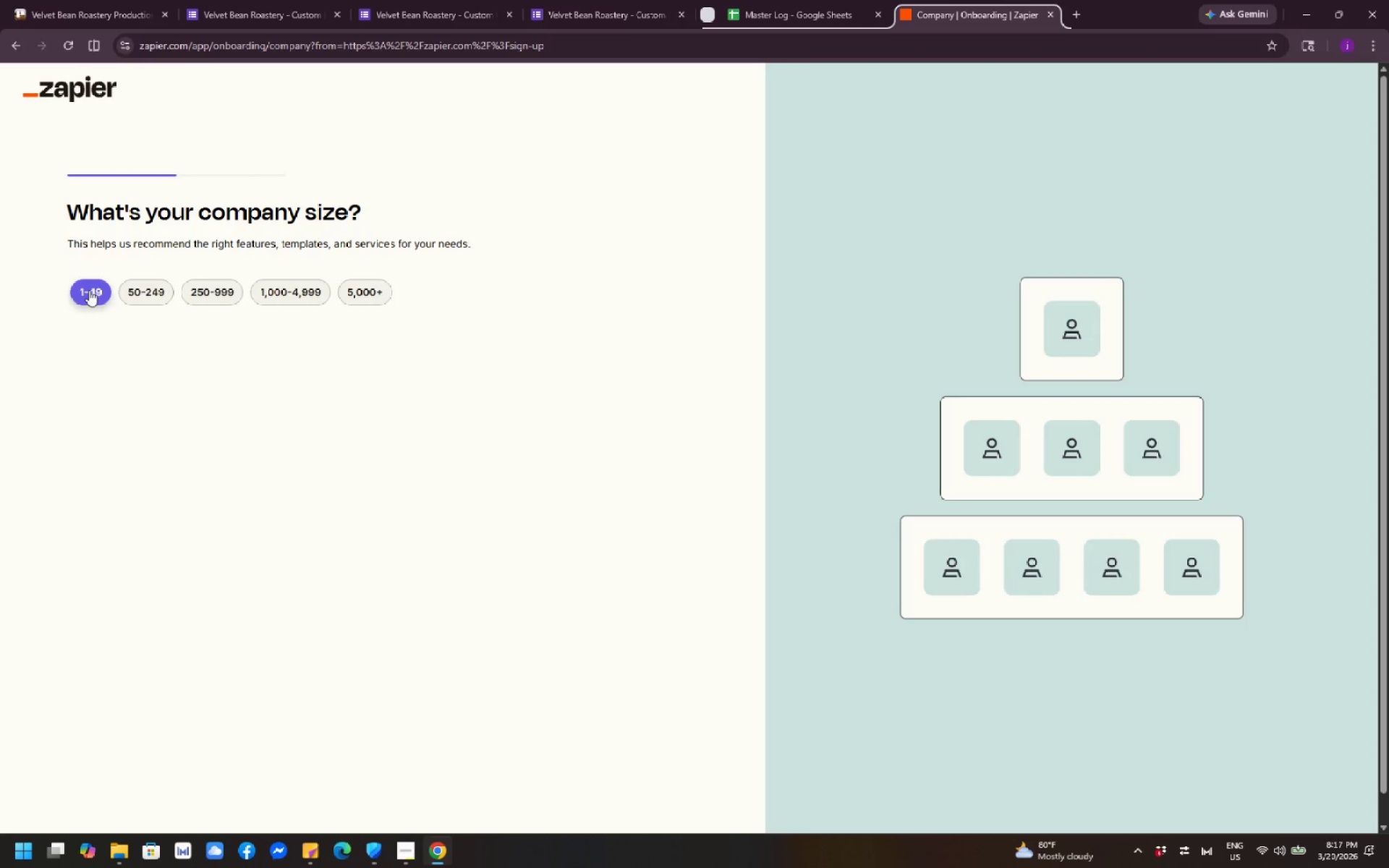 
wait(6.73)
 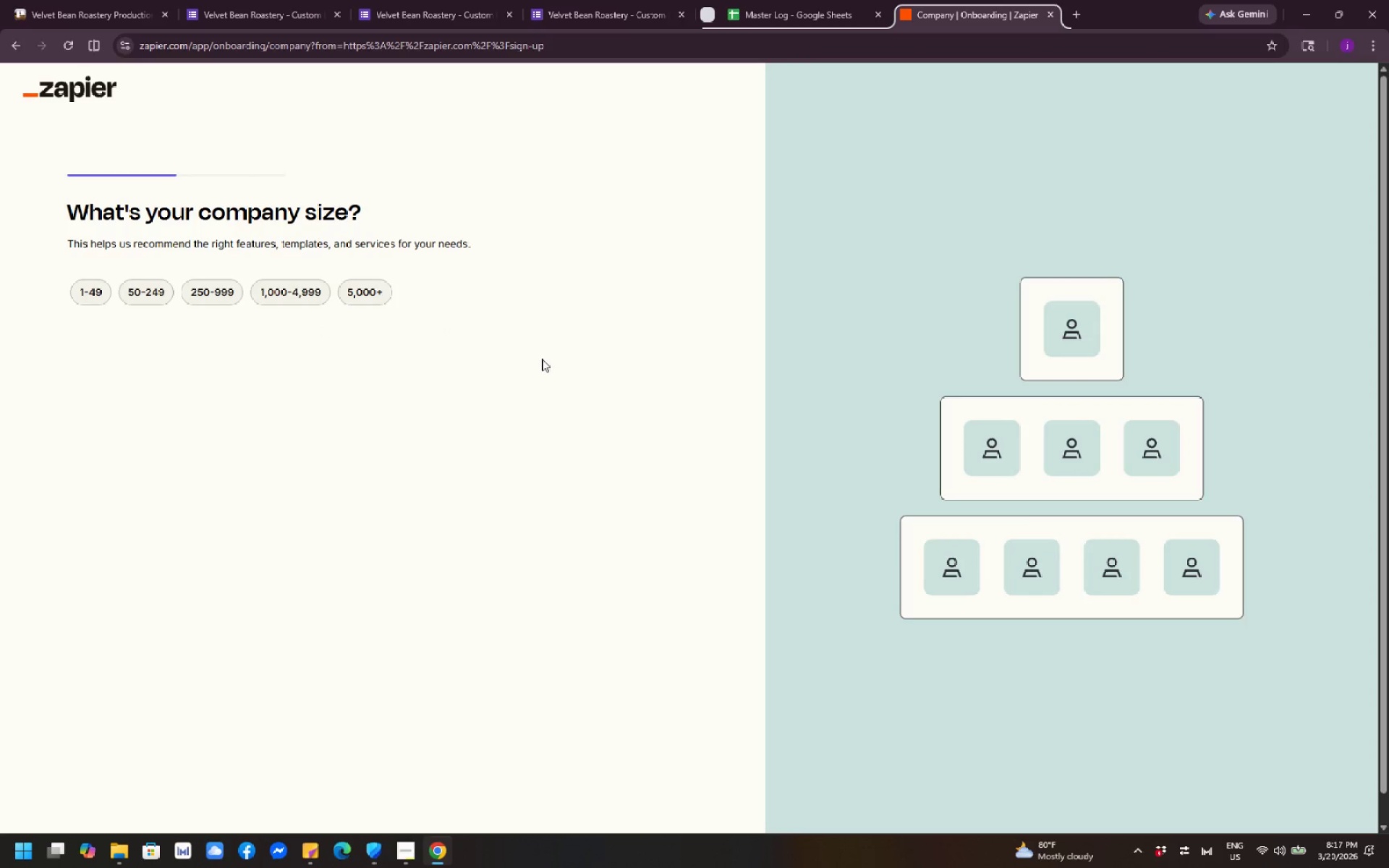 
left_click([89, 290])
 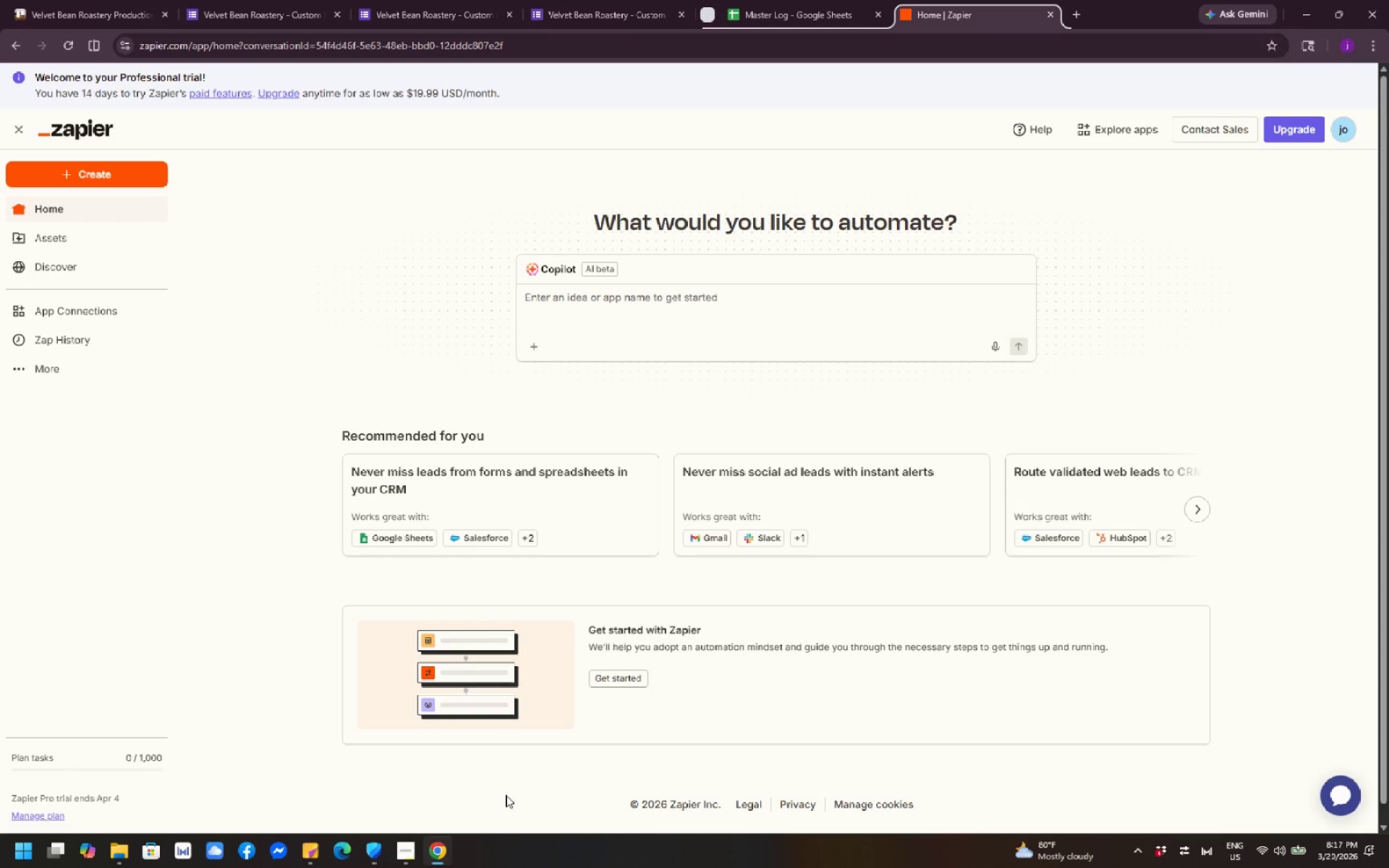 
wait(33.72)
 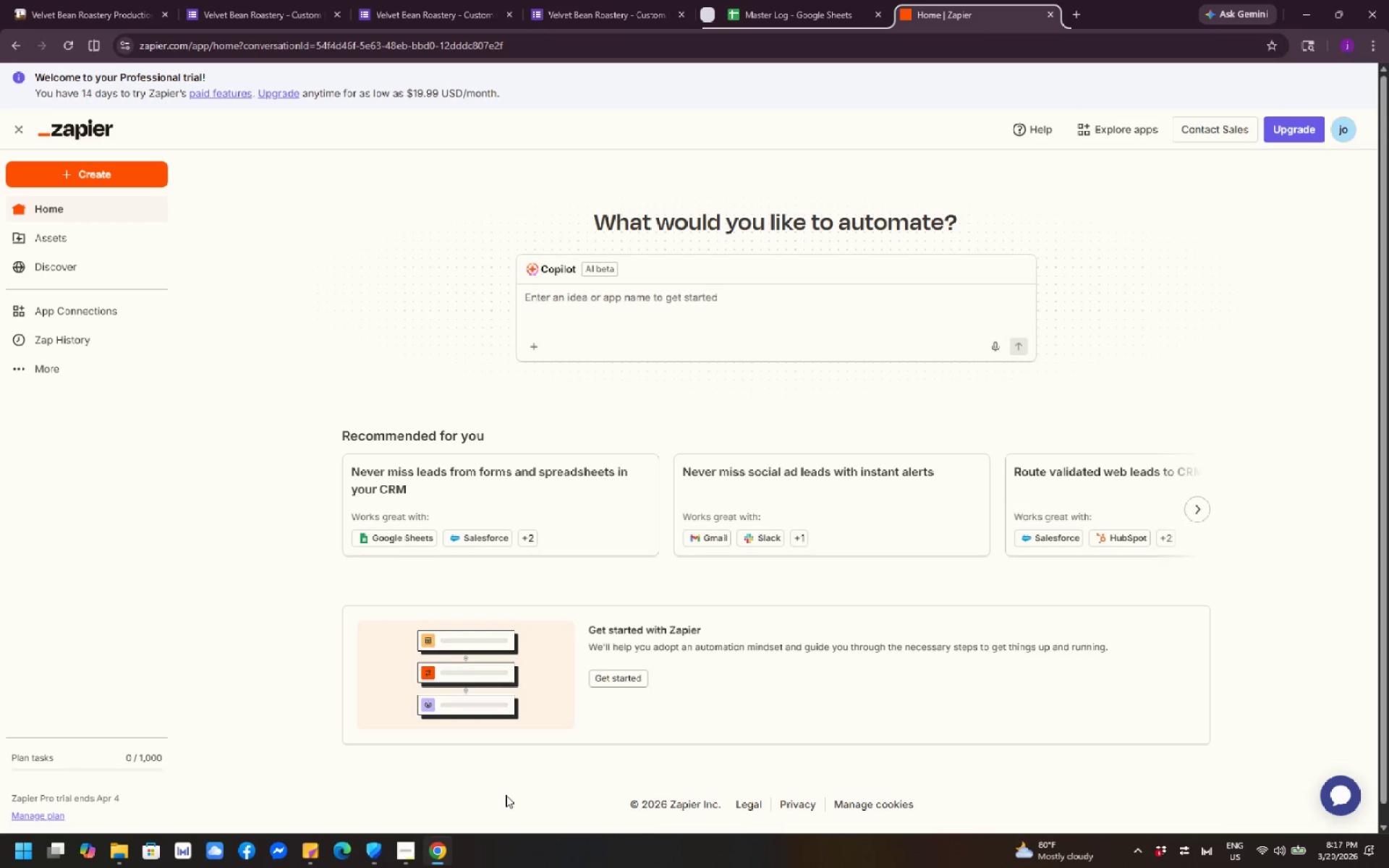 
left_click([109, 174])
 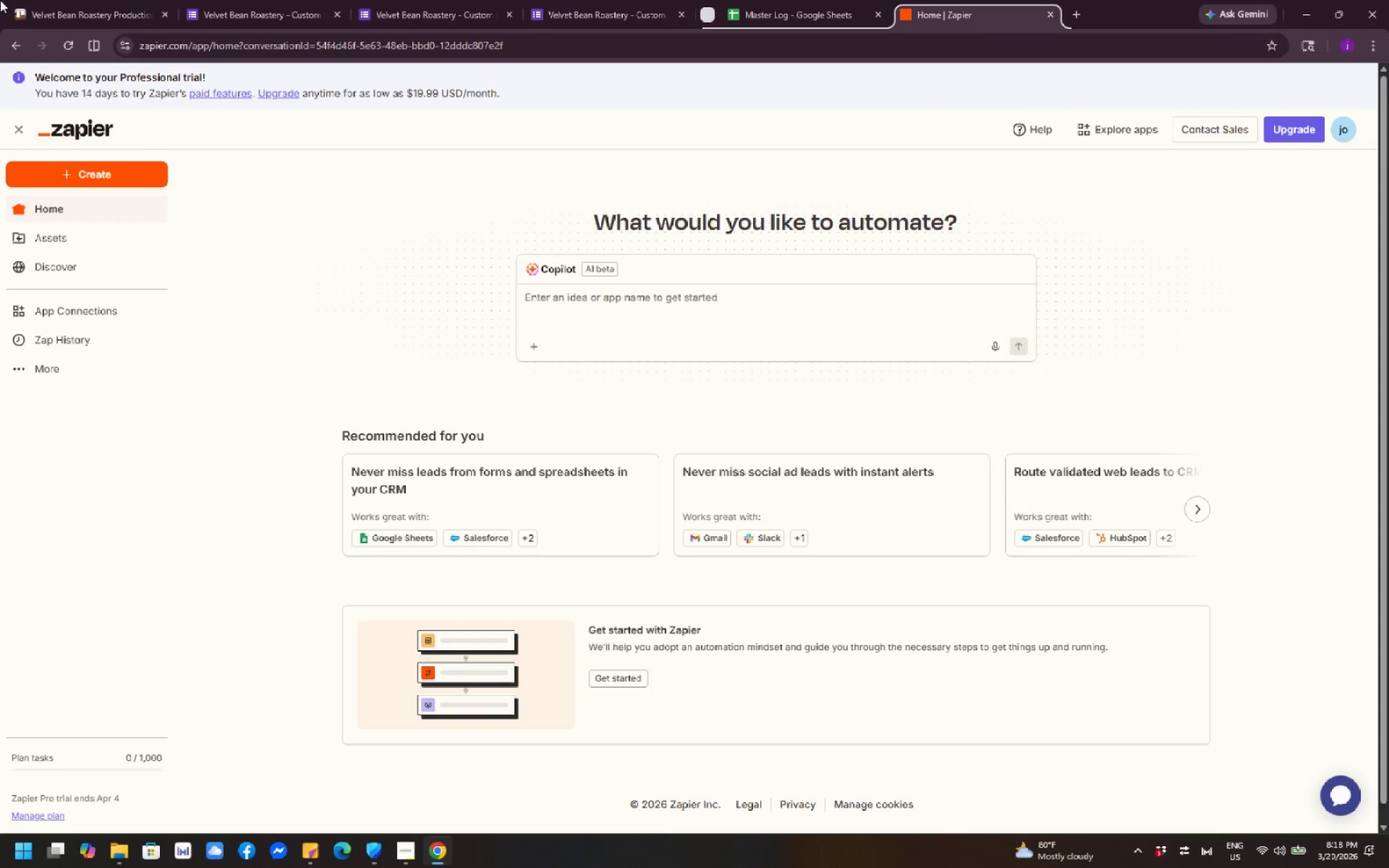 
wait(9.99)
 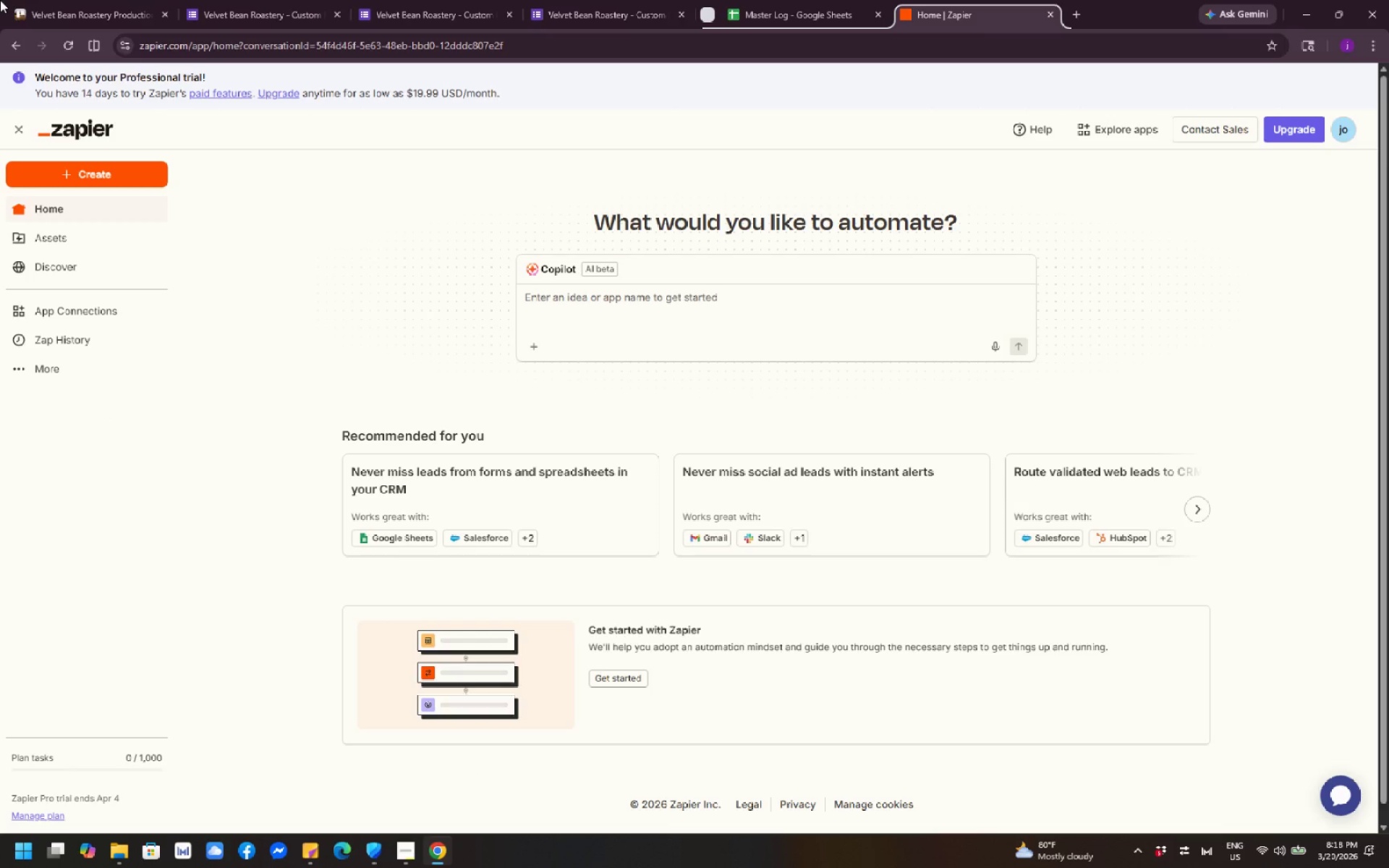 
left_click([107, 174])
 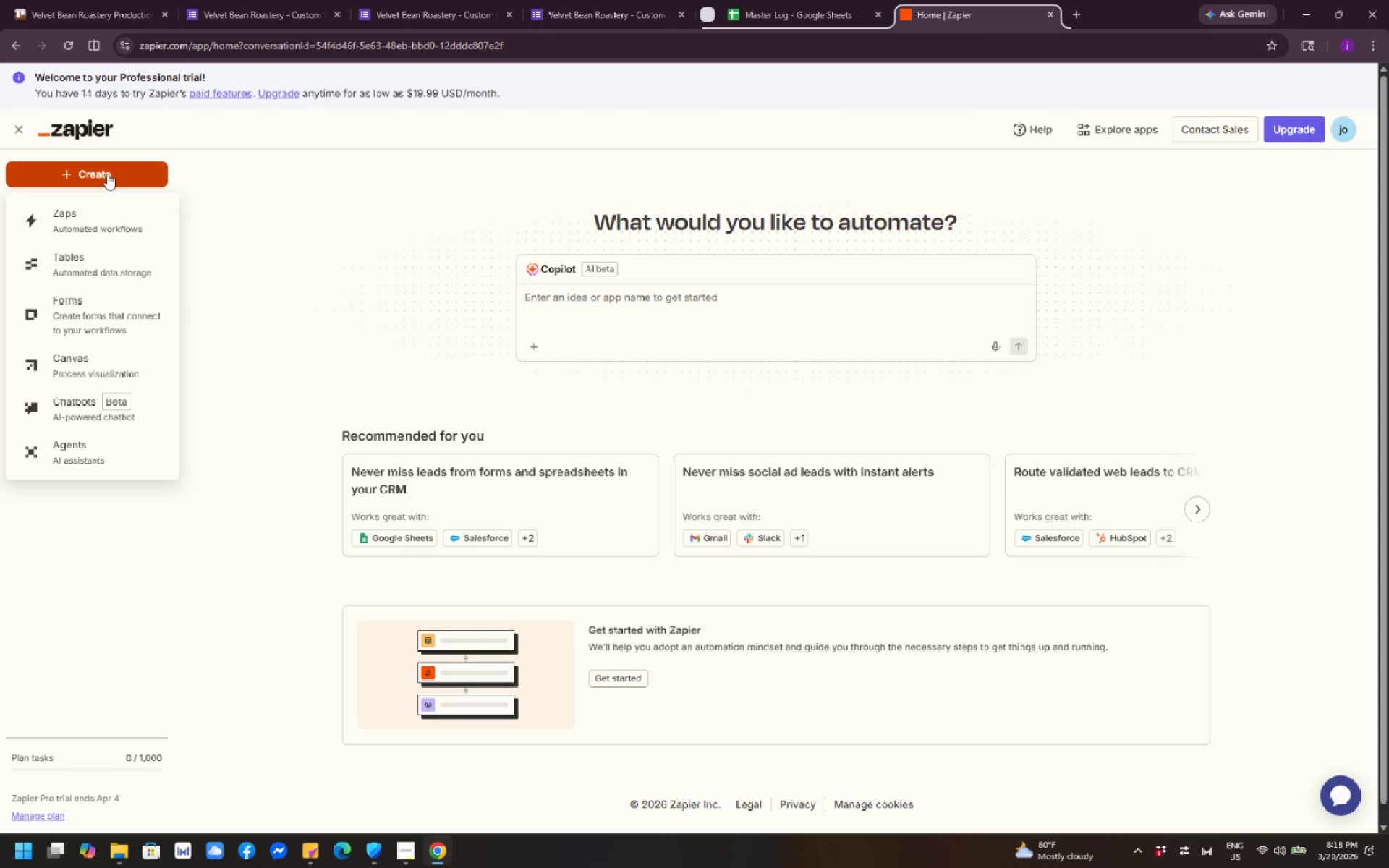 
left_click([89, 219])
 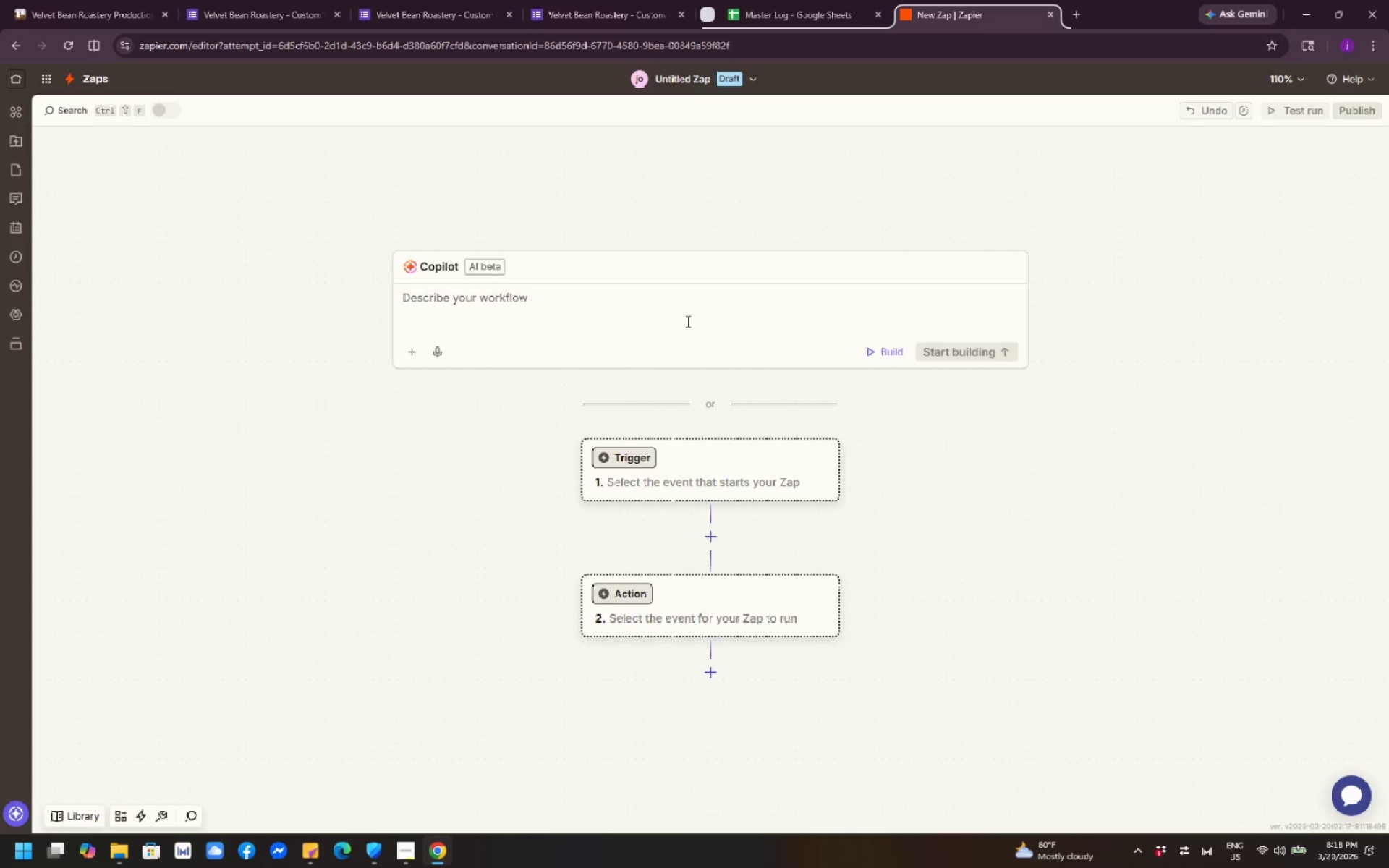 
wait(28.4)
 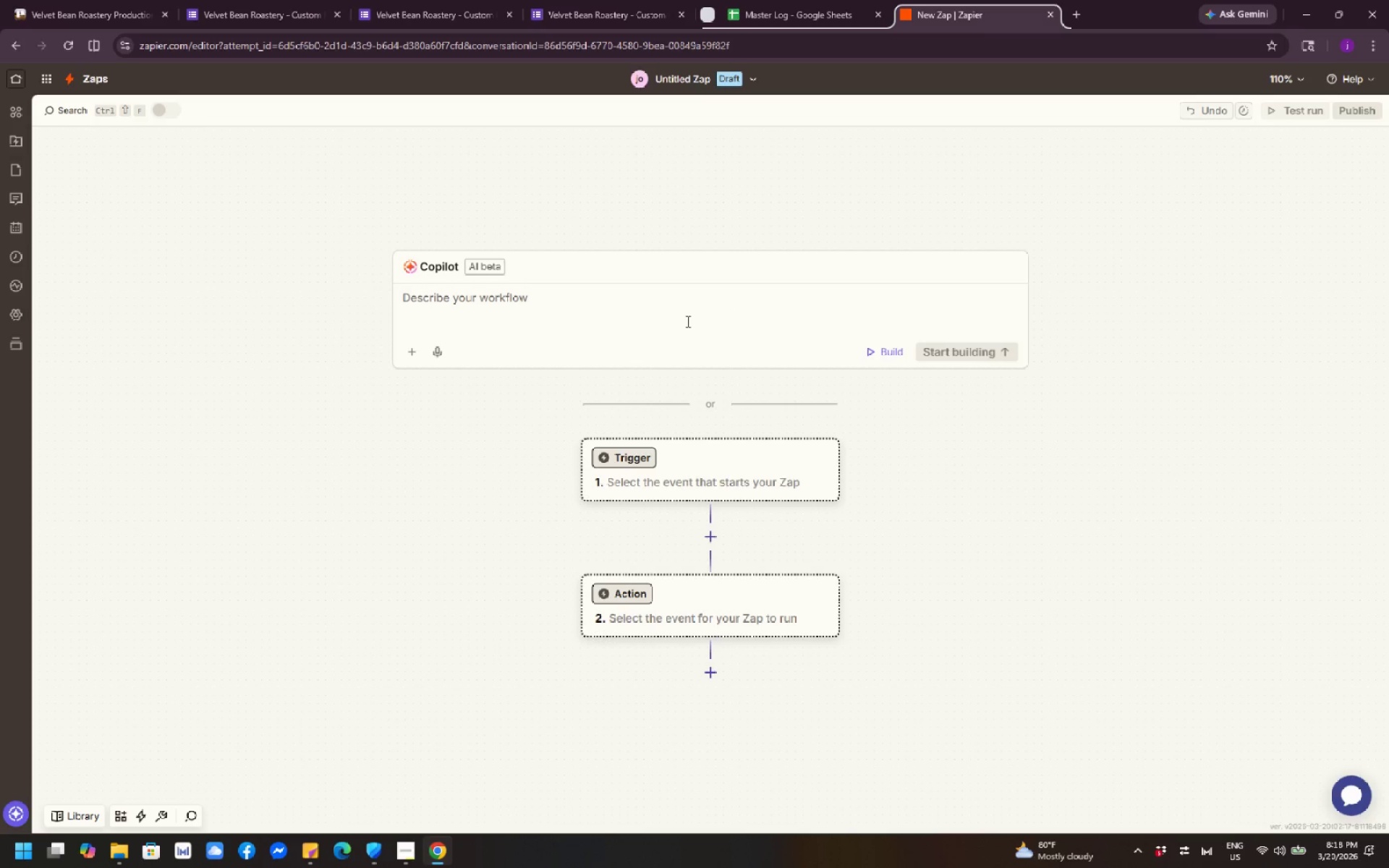 
mouse_move([738, 473])
 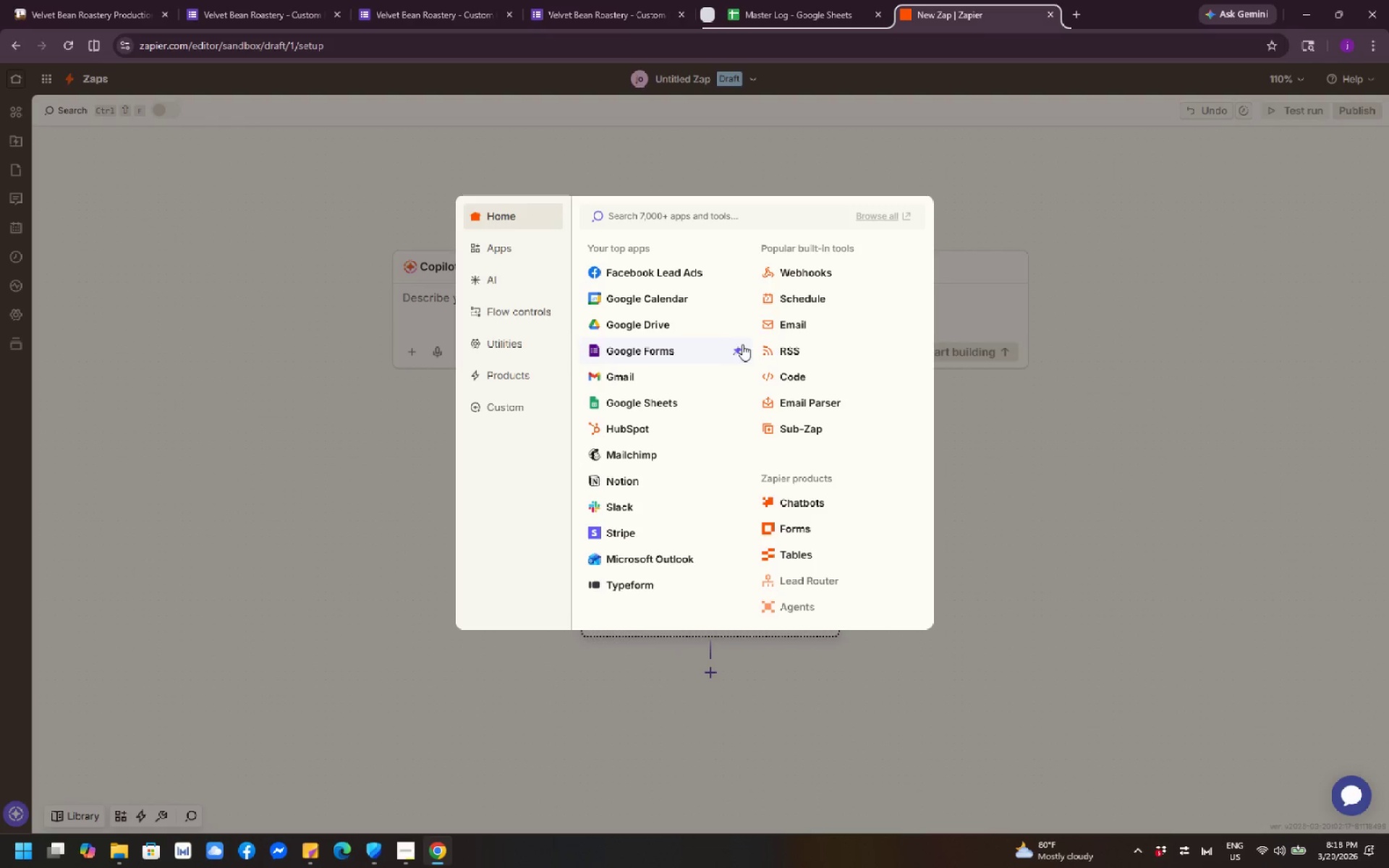 
left_click([689, 353])
 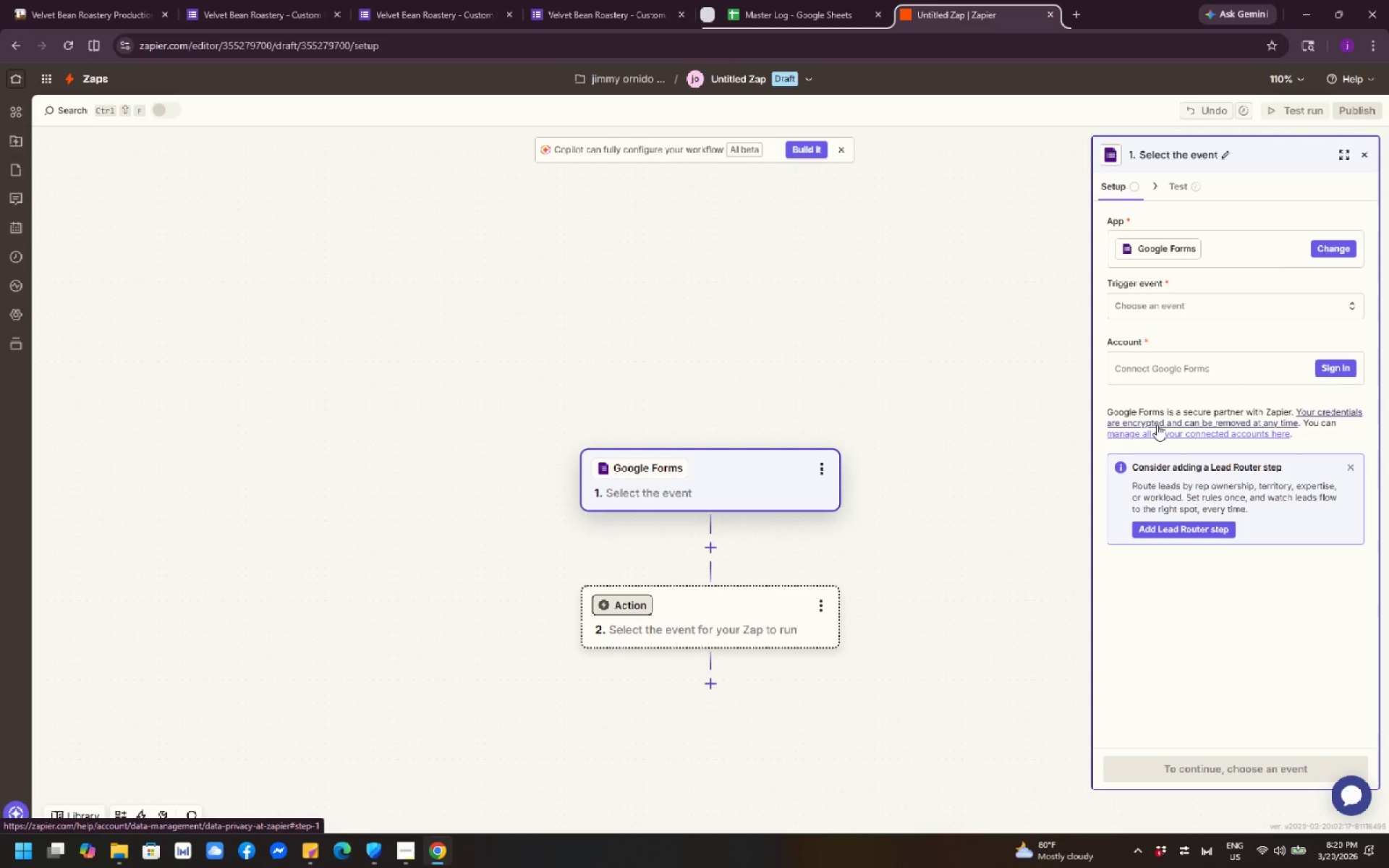 
wait(133.78)
 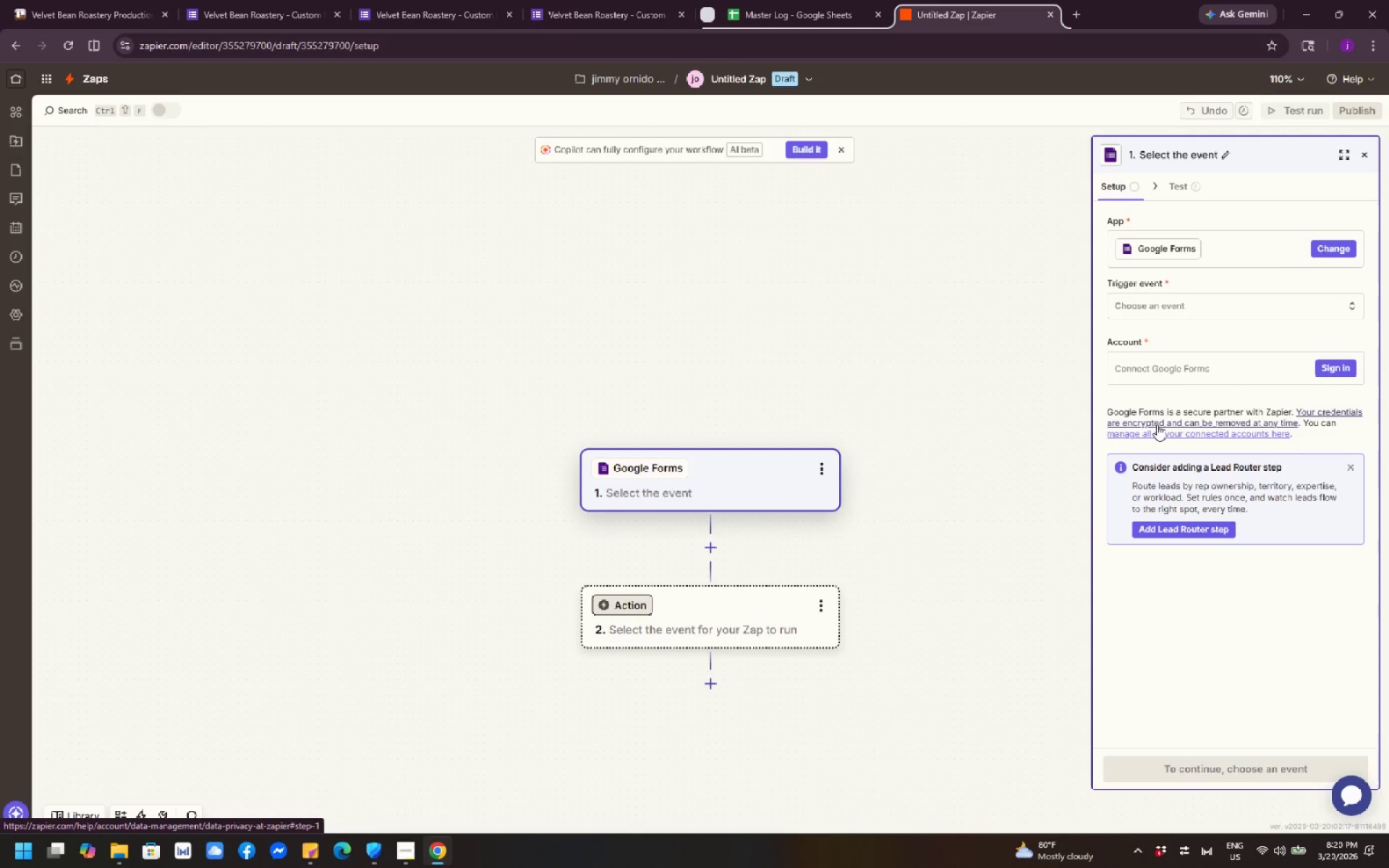 
scroll: coordinate [1238, 679], scroll_direction: up, amount: 2.0
 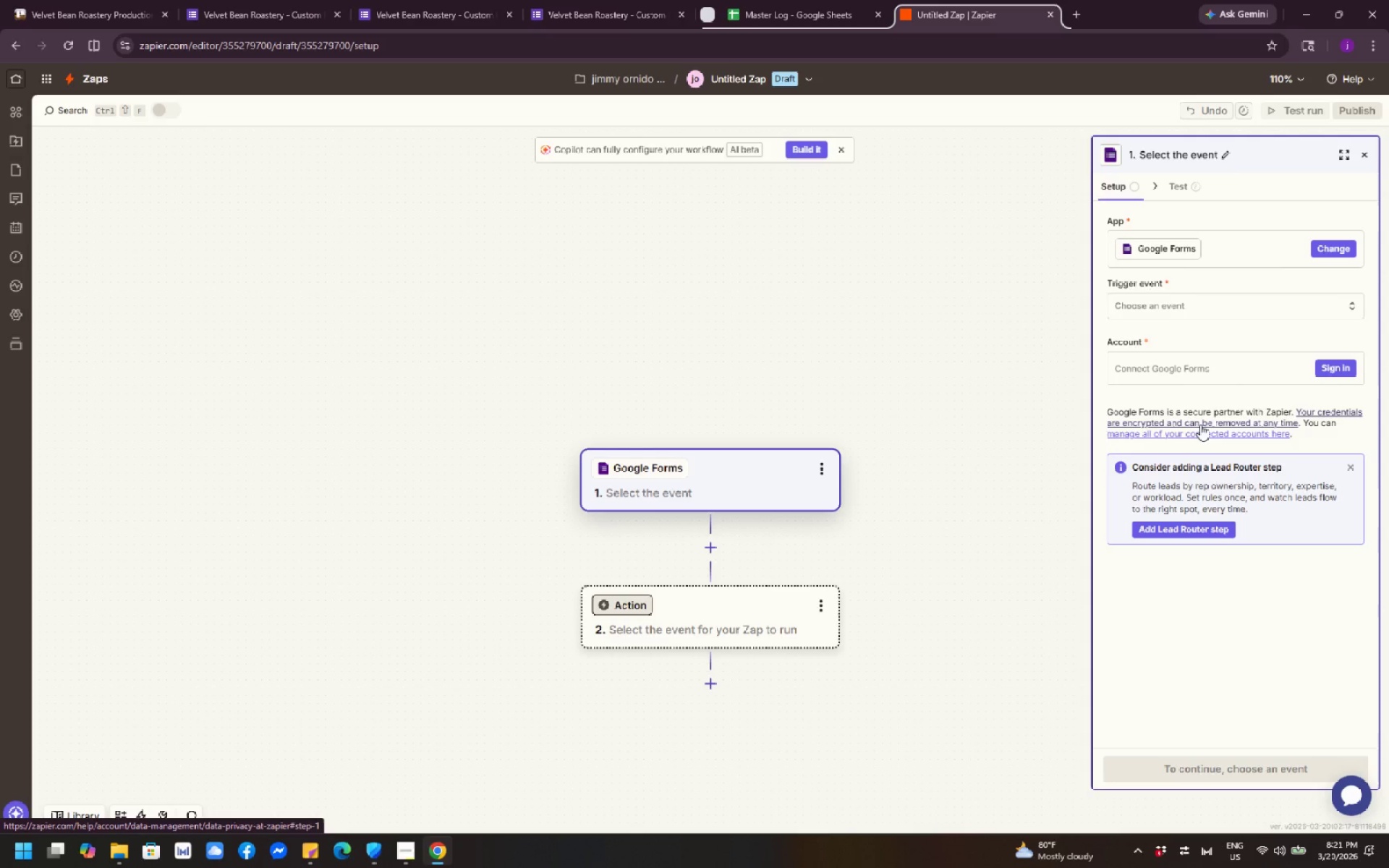 
wait(5.02)
 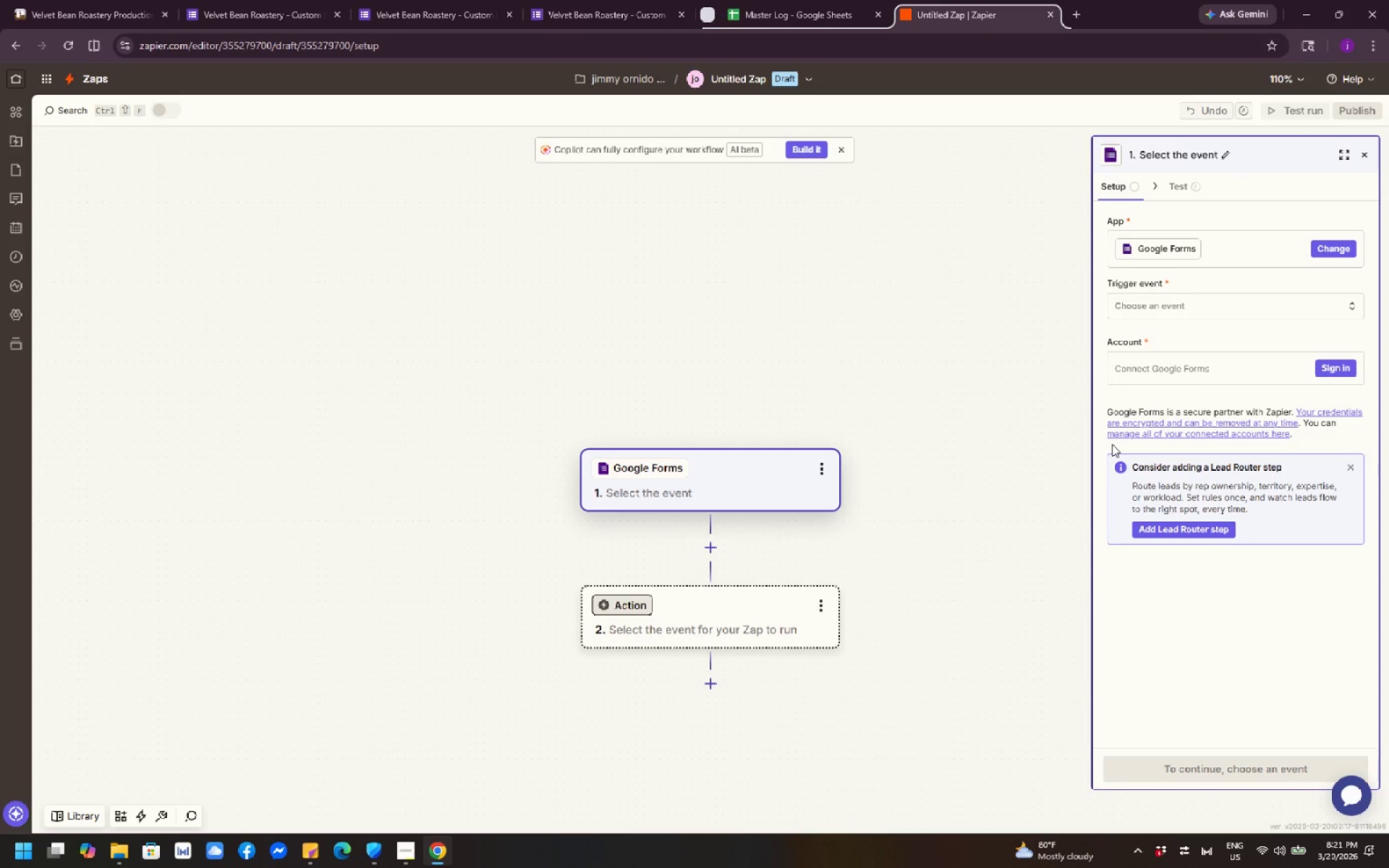 
left_click([1247, 306])
 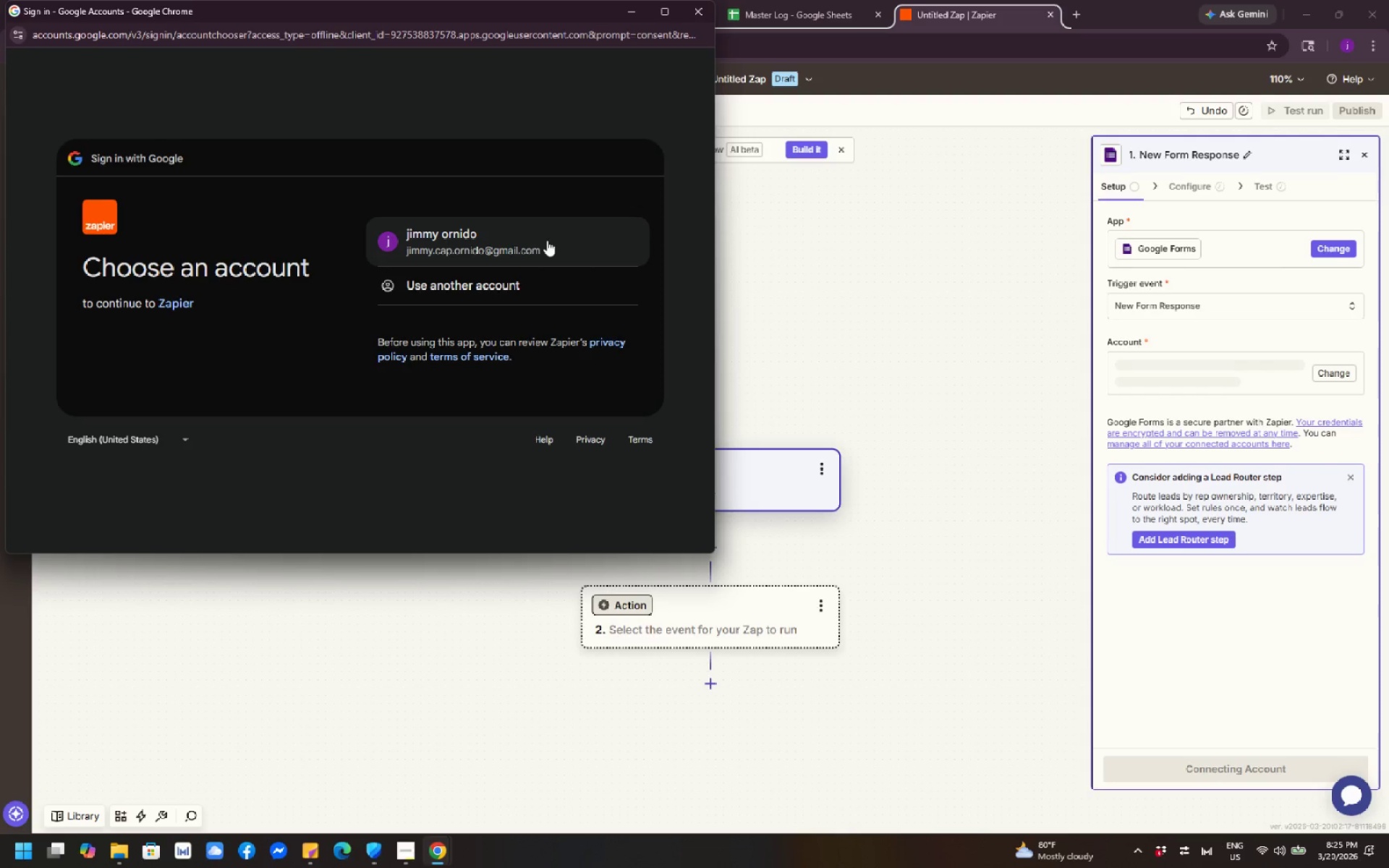 
wait(264.38)
 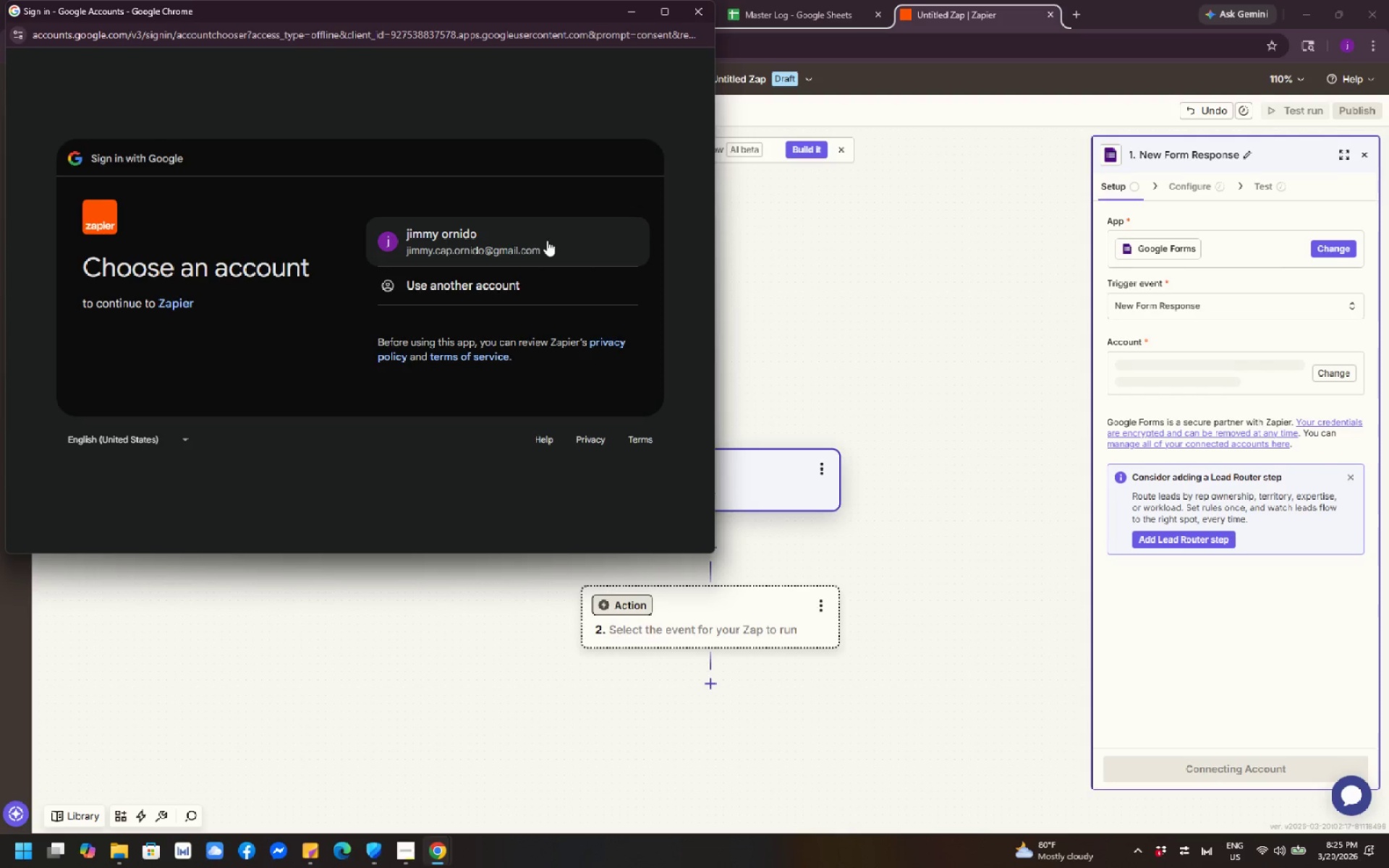 
left_click([465, 245])
 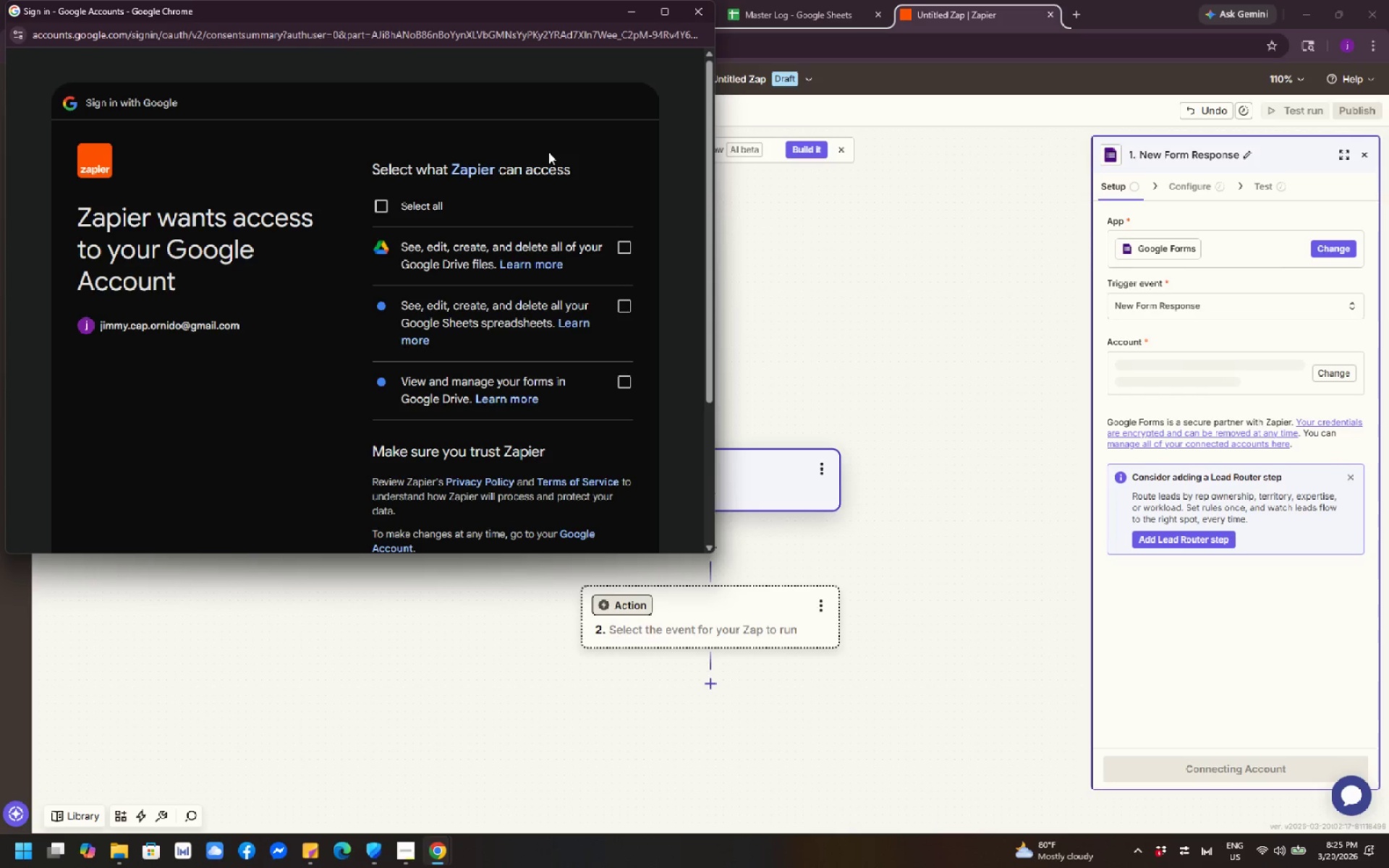 
wait(32.81)
 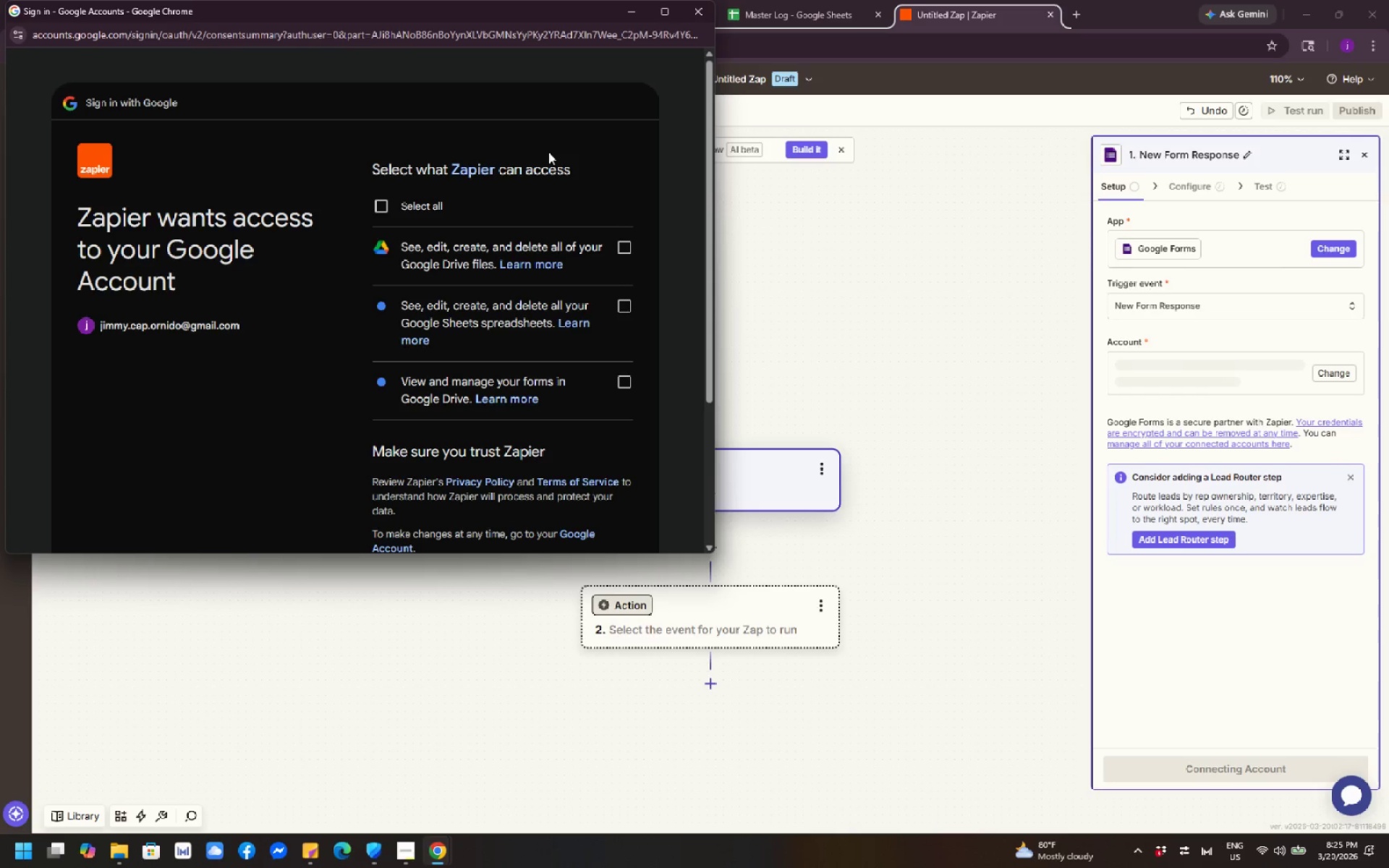 
left_click([383, 202])
 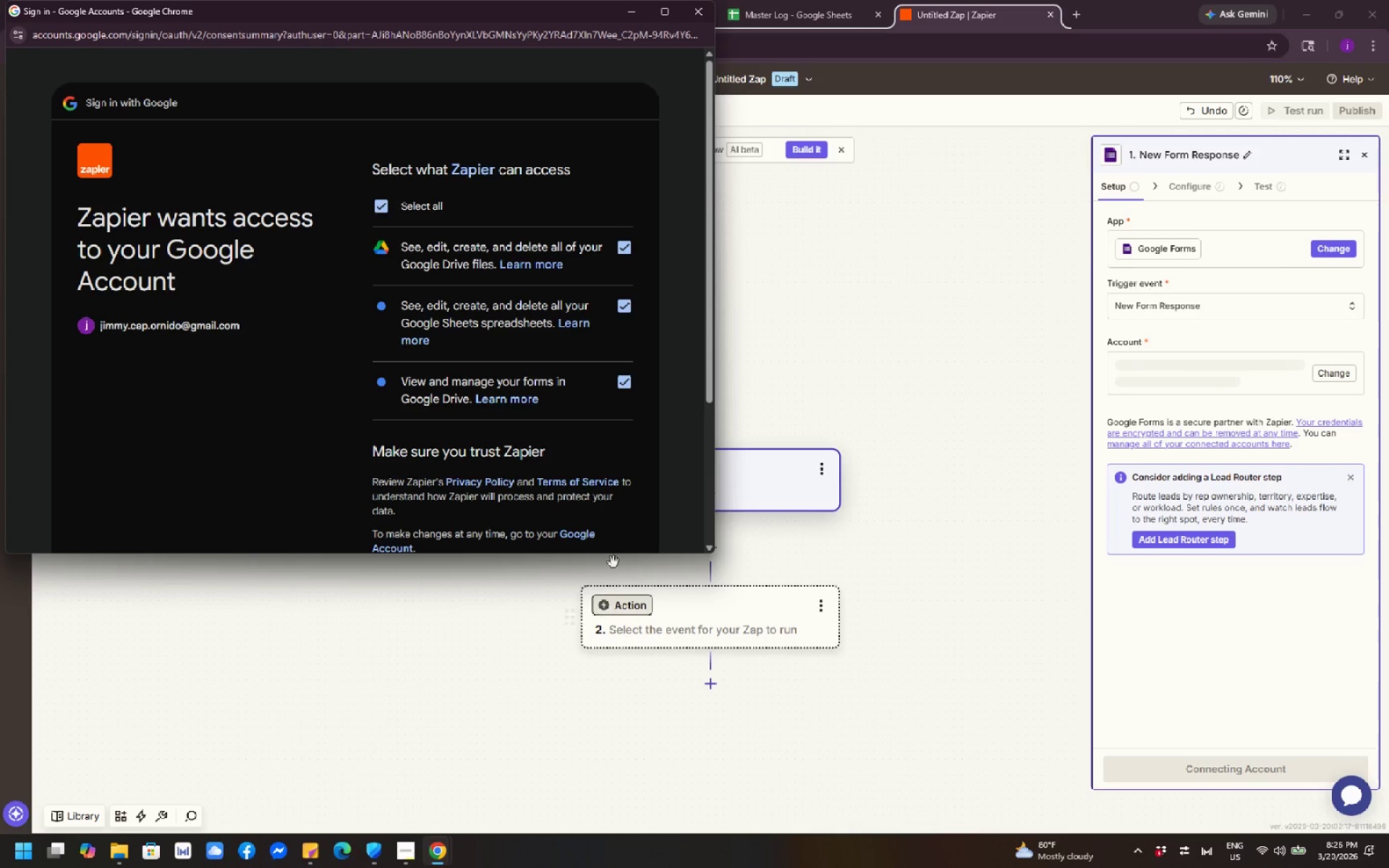 
scroll: coordinate [570, 483], scroll_direction: down, amount: 8.0
 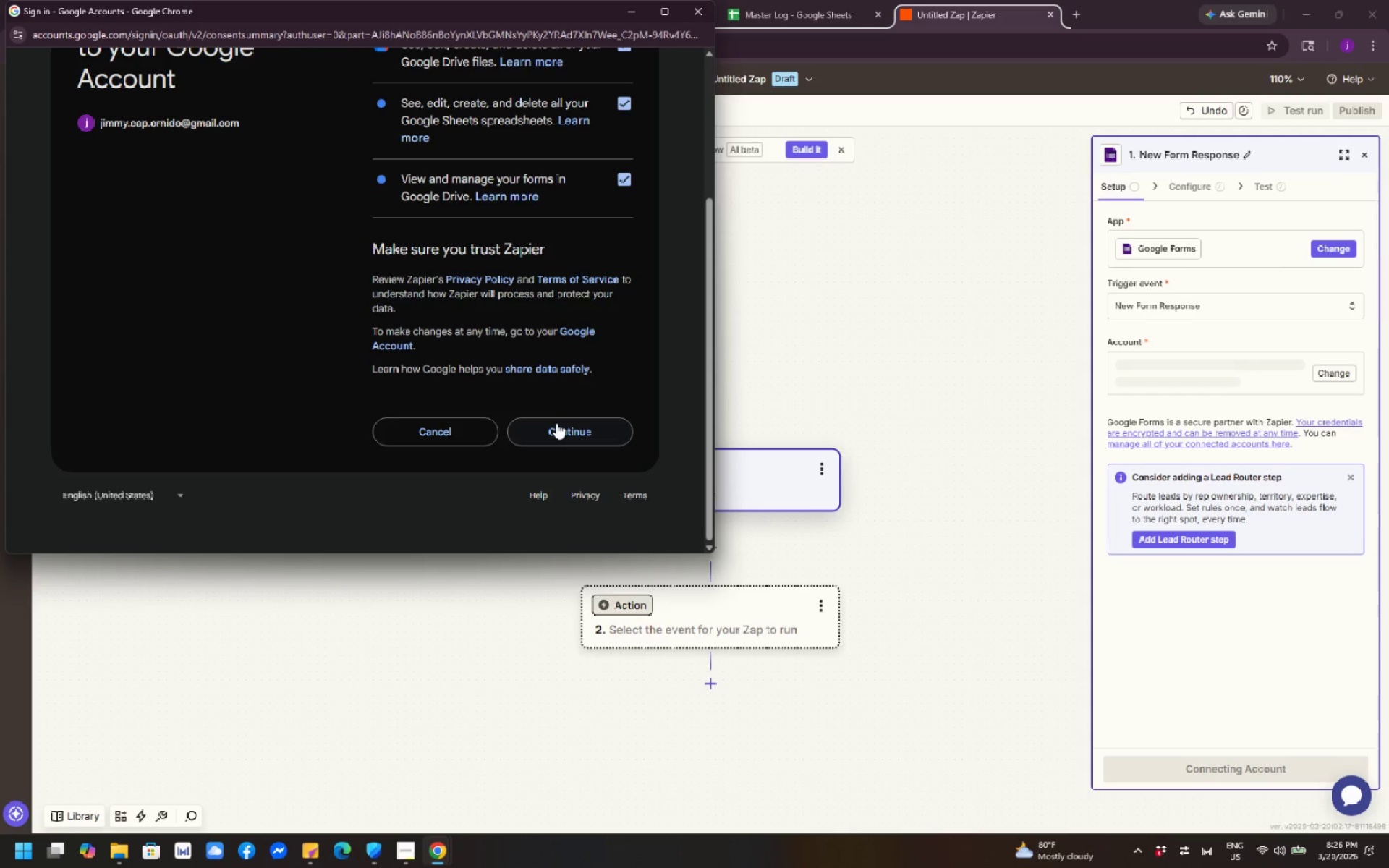 
left_click([567, 426])
 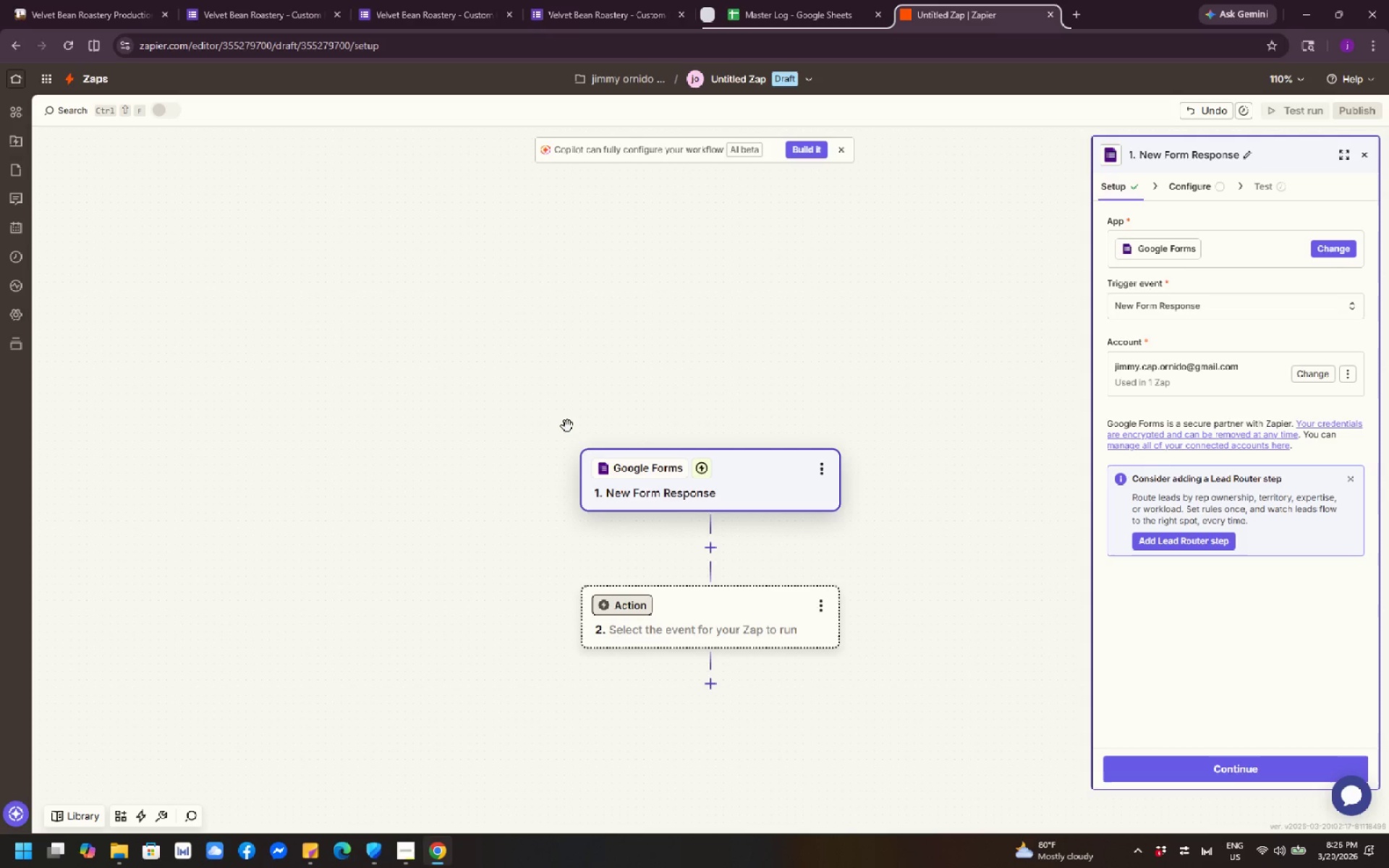 
wait(45.14)
 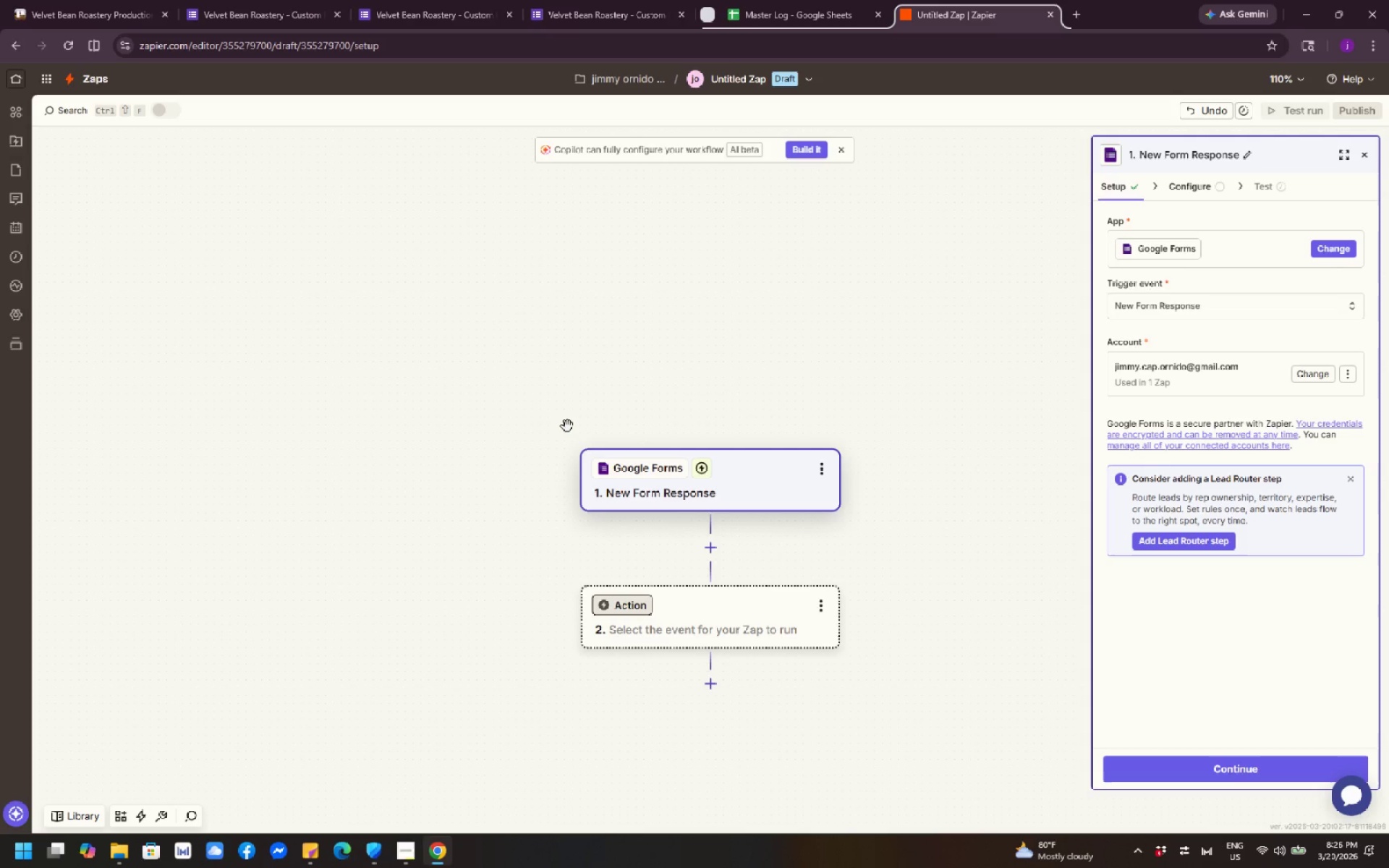 
left_click([362, 71])
 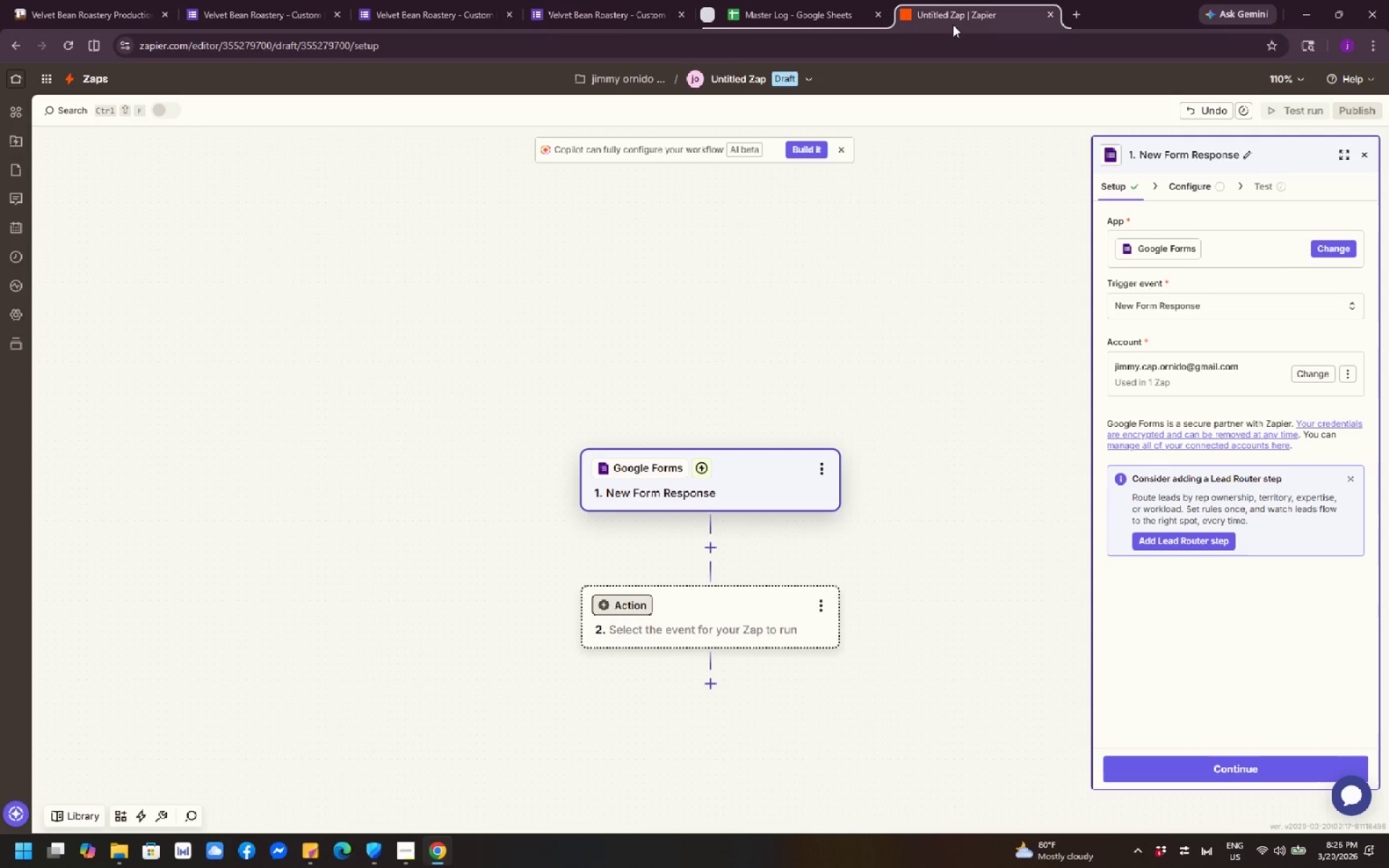 
left_click([955, 12])
 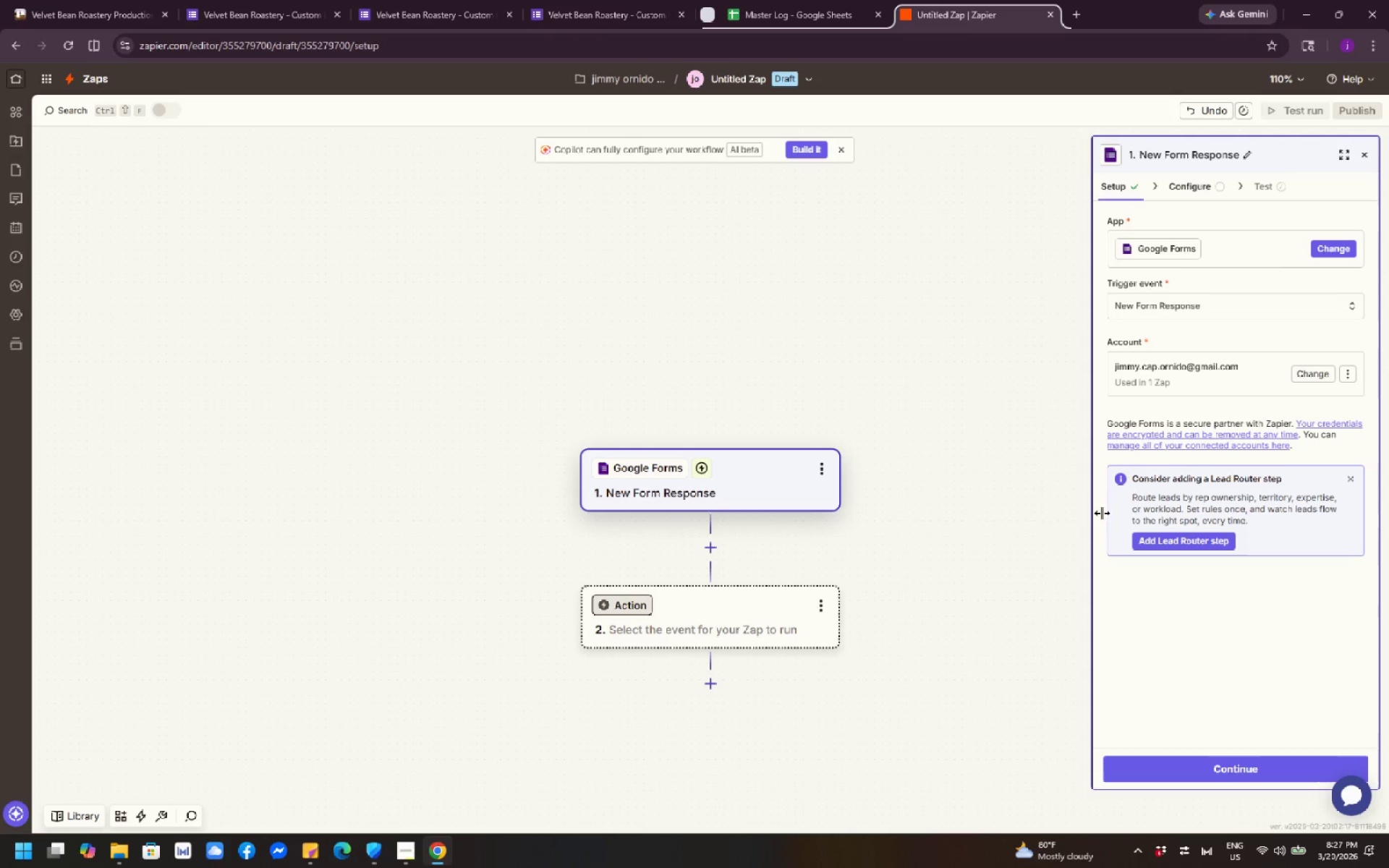 
wait(39.36)
 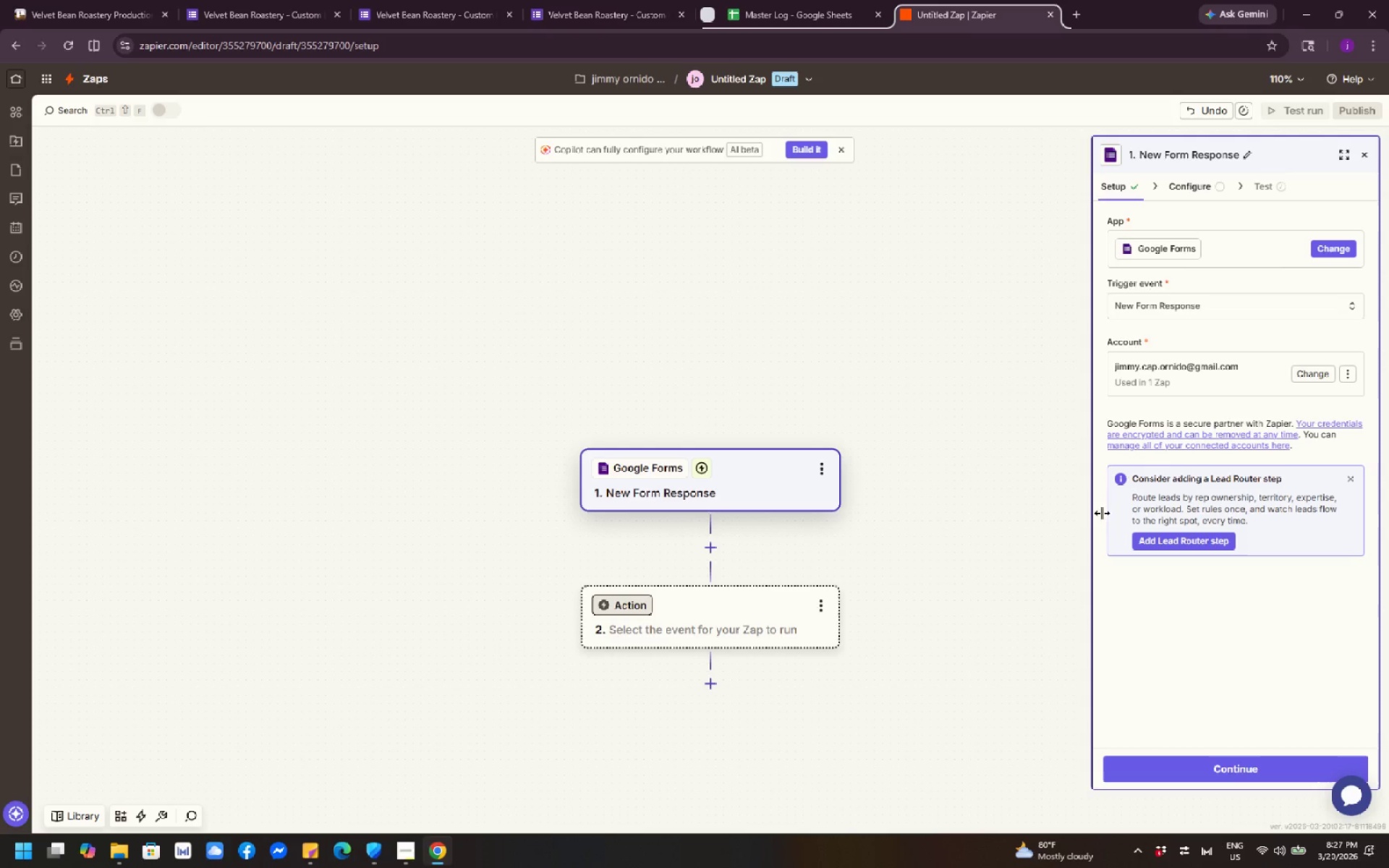 
left_click([1253, 771])
 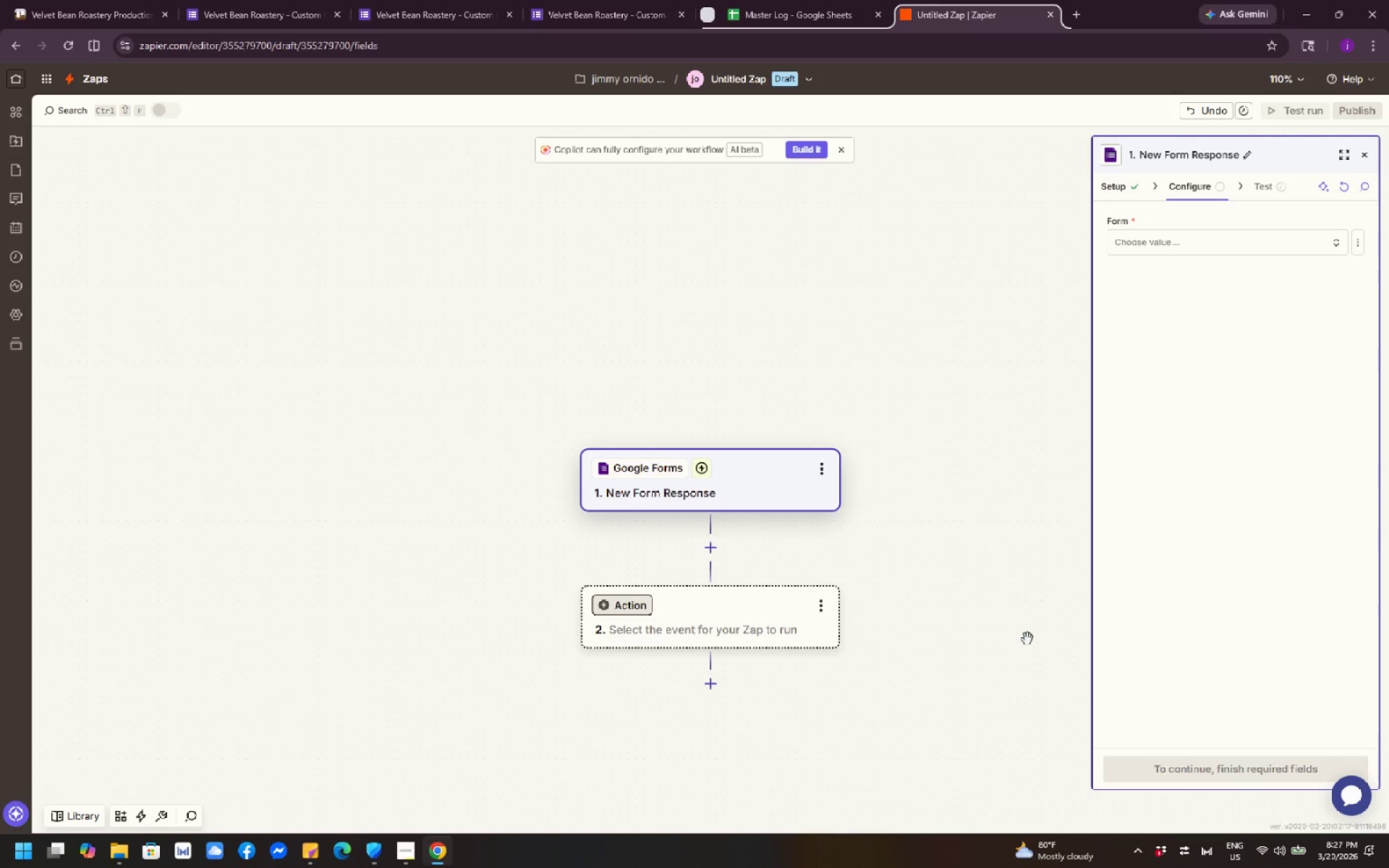 
wait(26.2)
 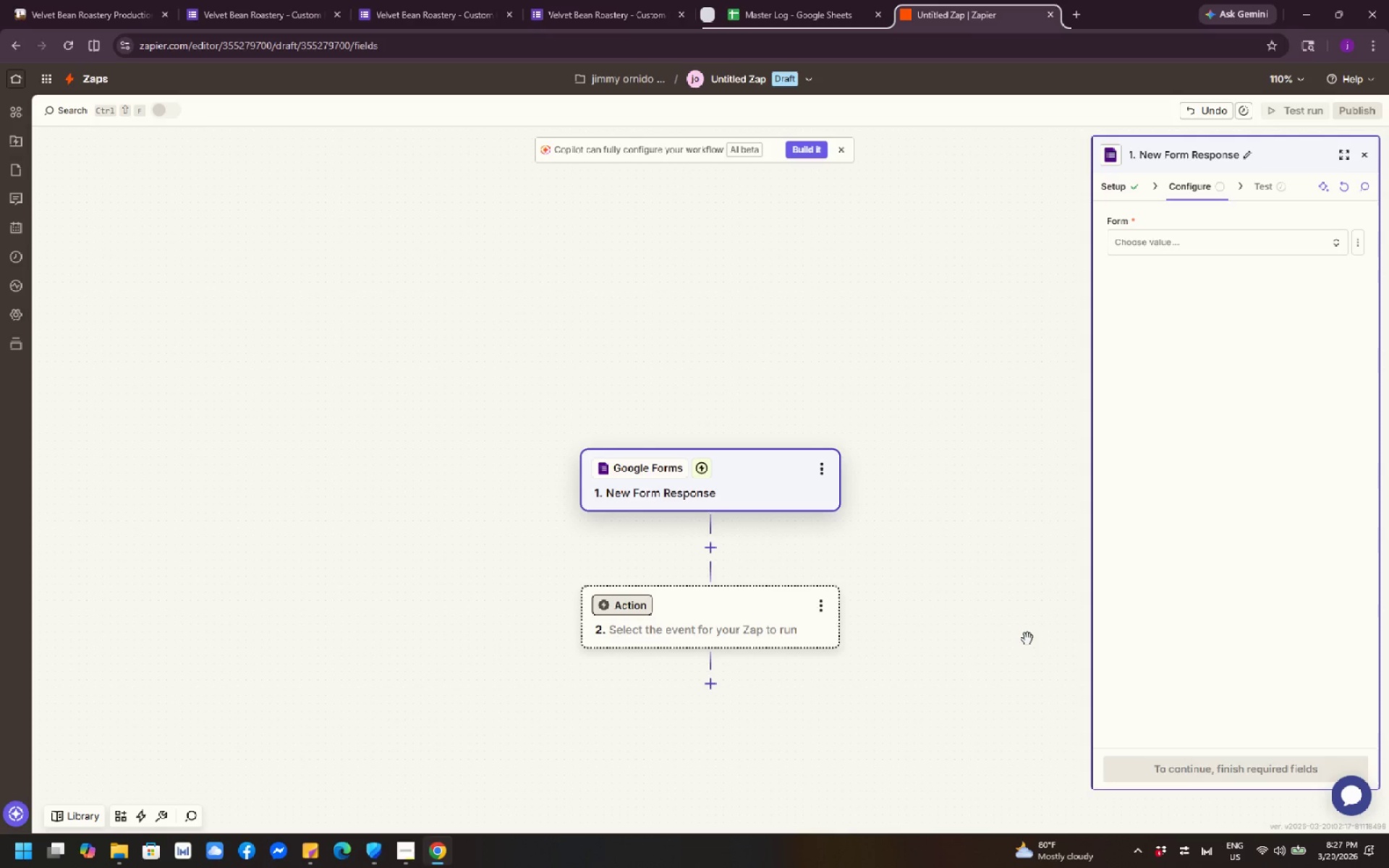 
scroll: coordinate [1027, 639], scroll_direction: down, amount: 5.0
 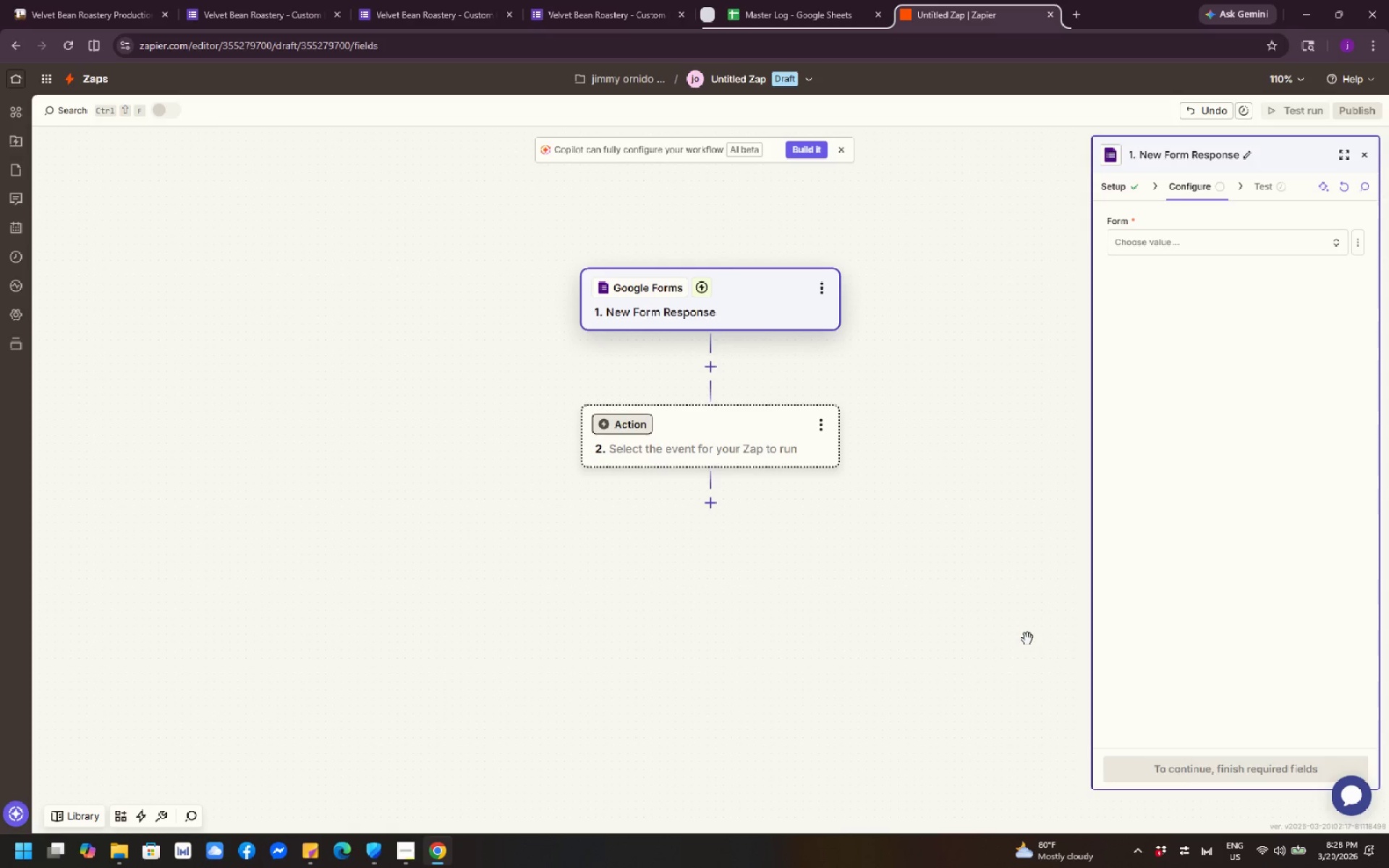 
scroll: coordinate [1027, 639], scroll_direction: up, amount: 3.0
 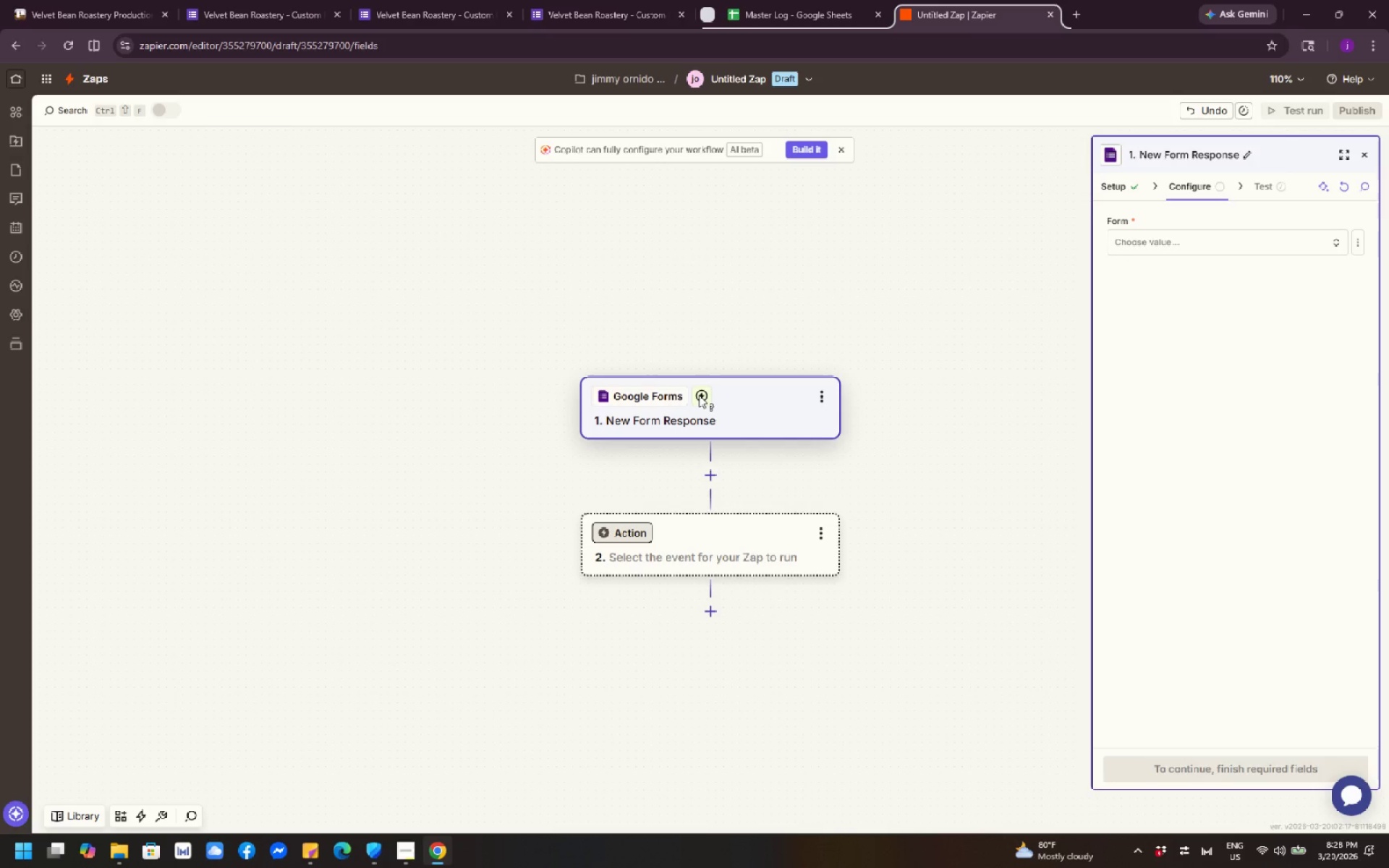 
wait(10.73)
 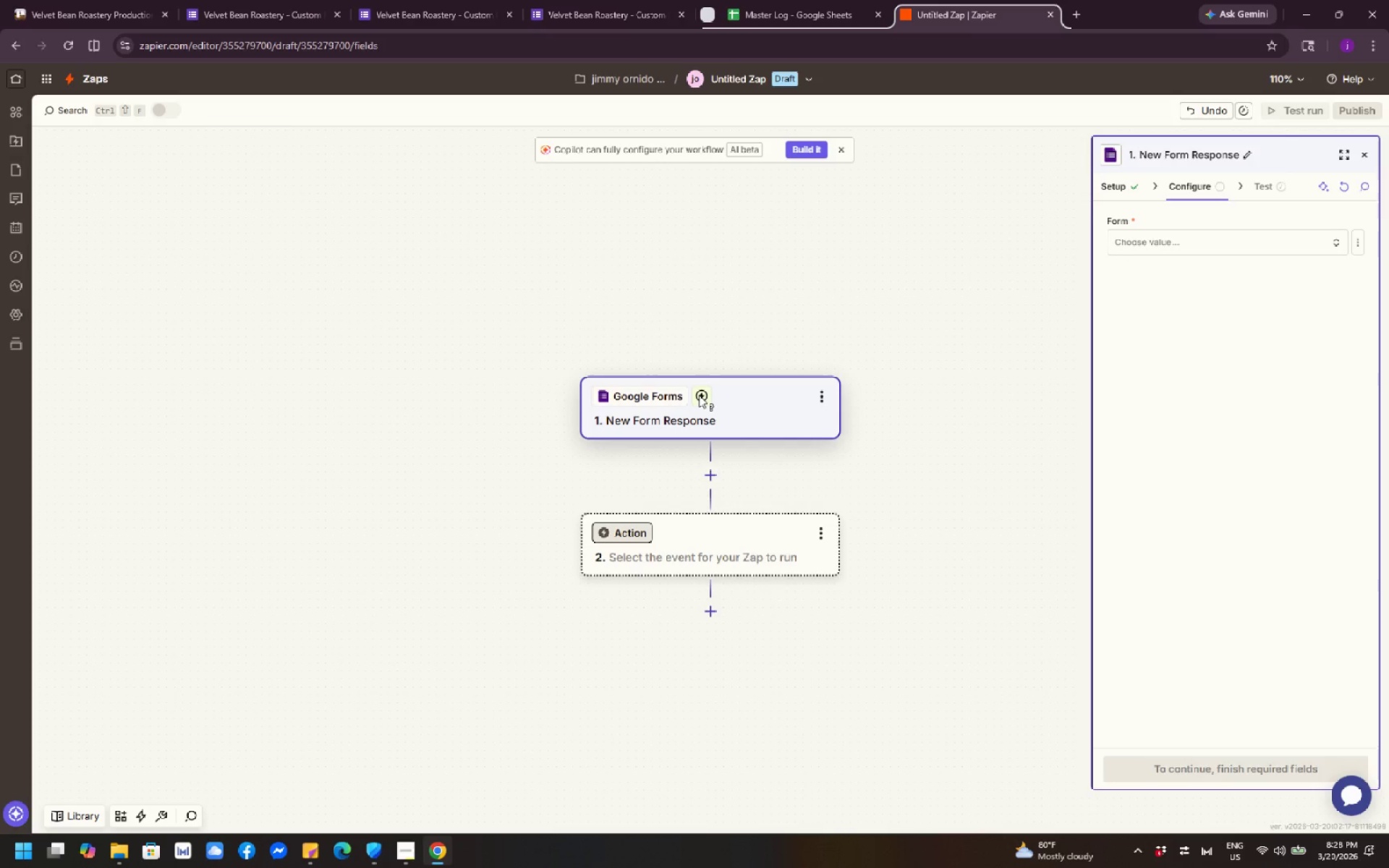 
scroll: coordinate [1130, 521], scroll_direction: down, amount: 10.0
 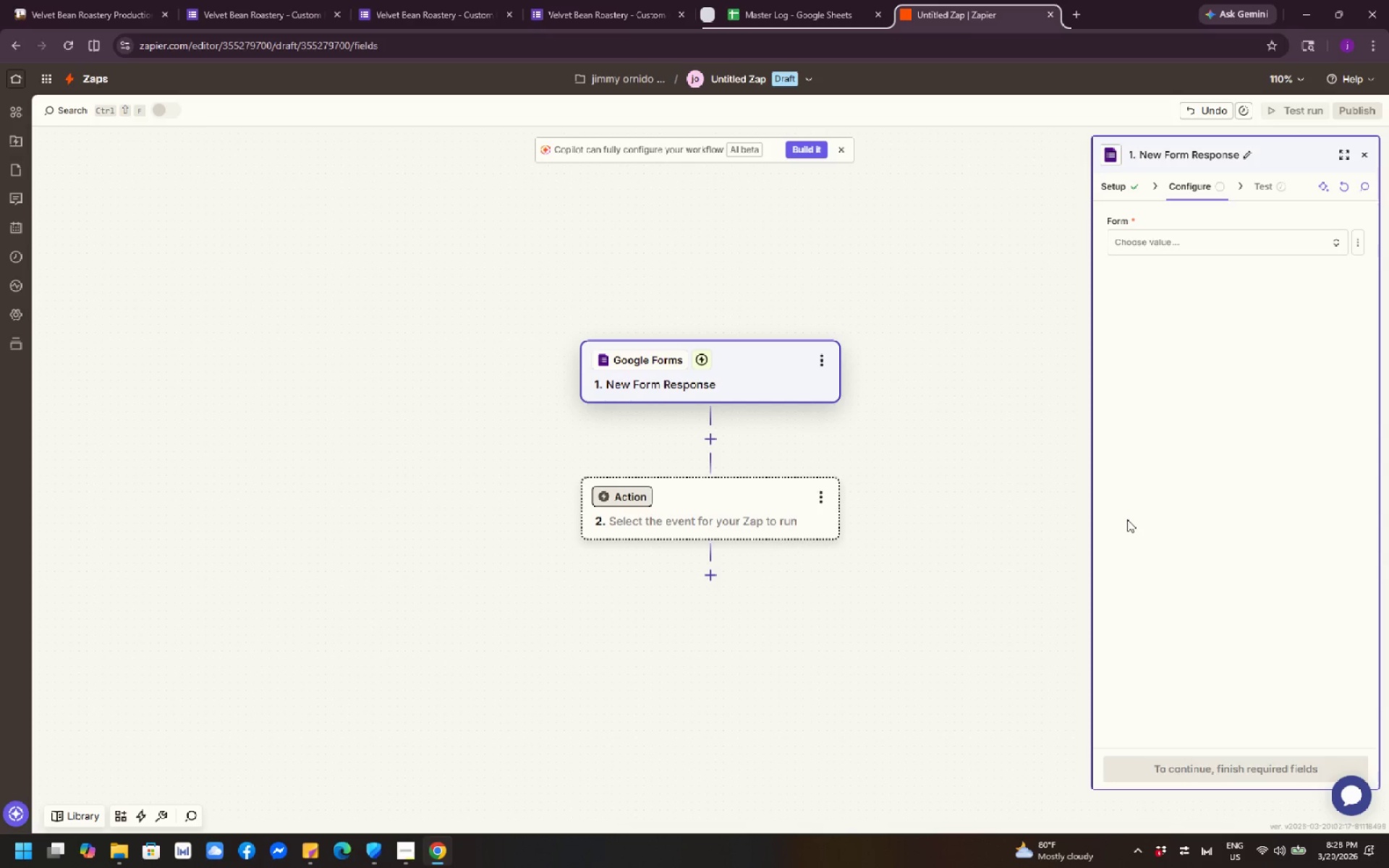 
scroll: coordinate [1029, 373], scroll_direction: up, amount: 9.0
 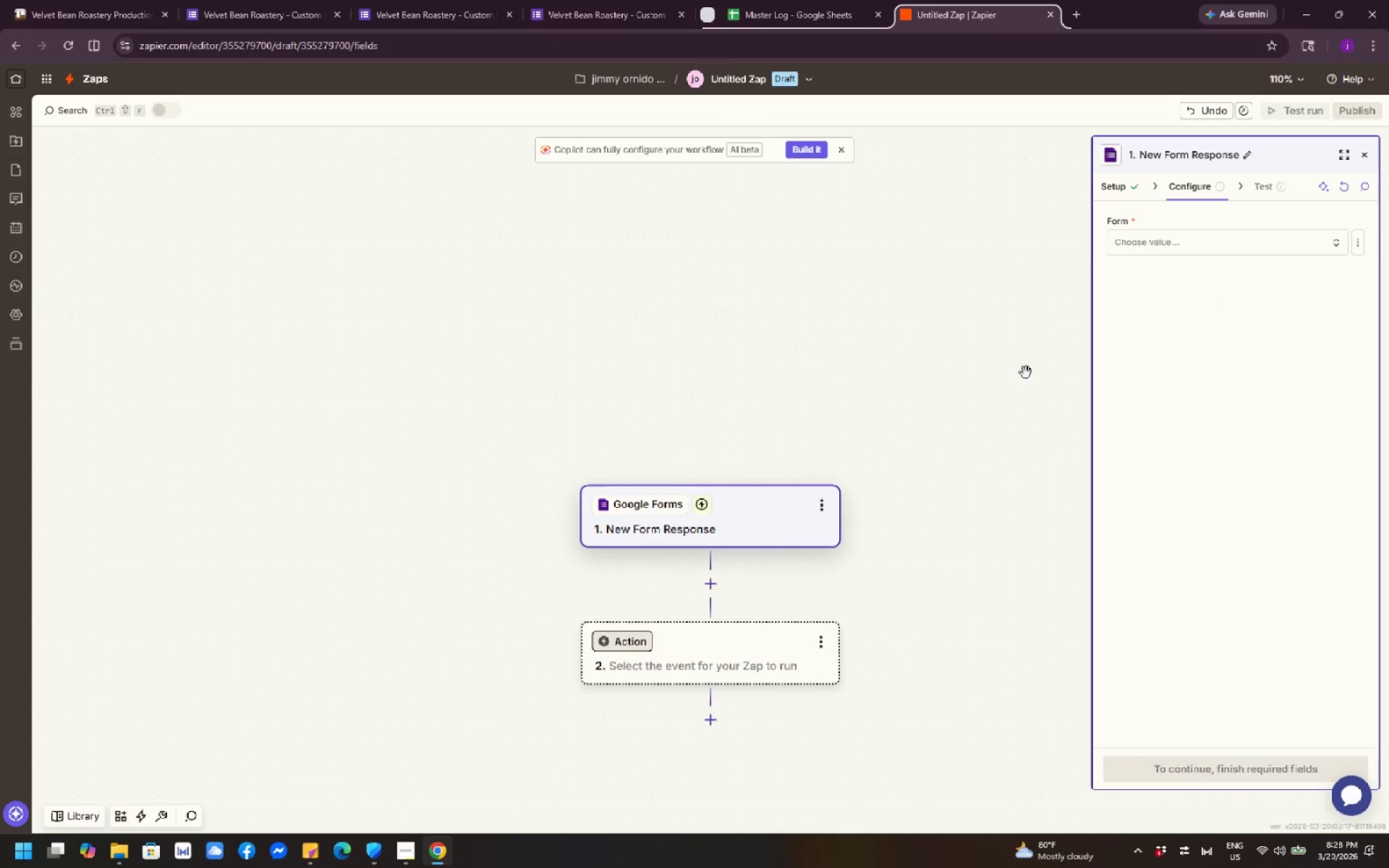 
scroll: coordinate [1024, 373], scroll_direction: down, amount: 5.0
 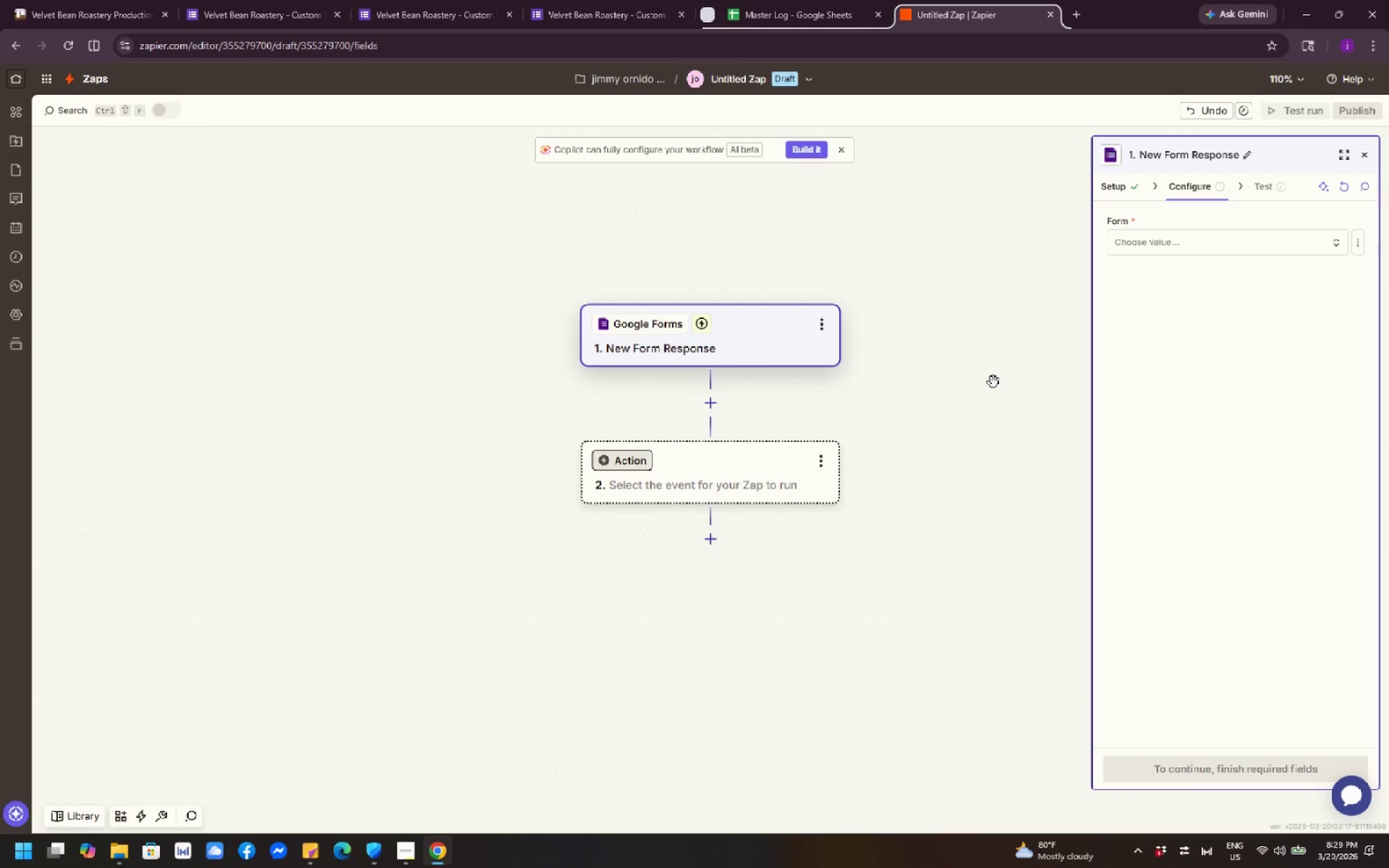 
wait(60.73)
 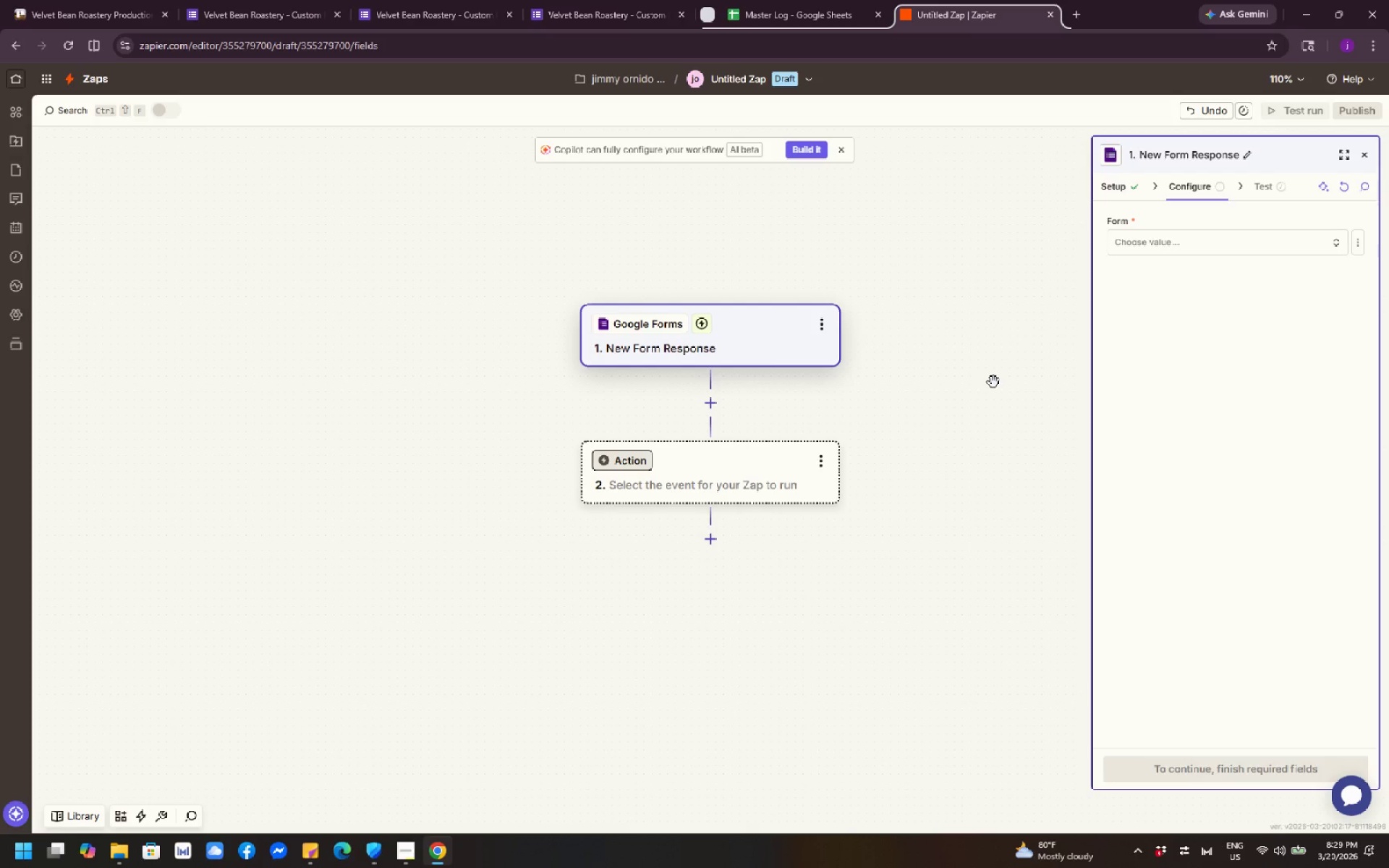 
left_click([1240, 185])
 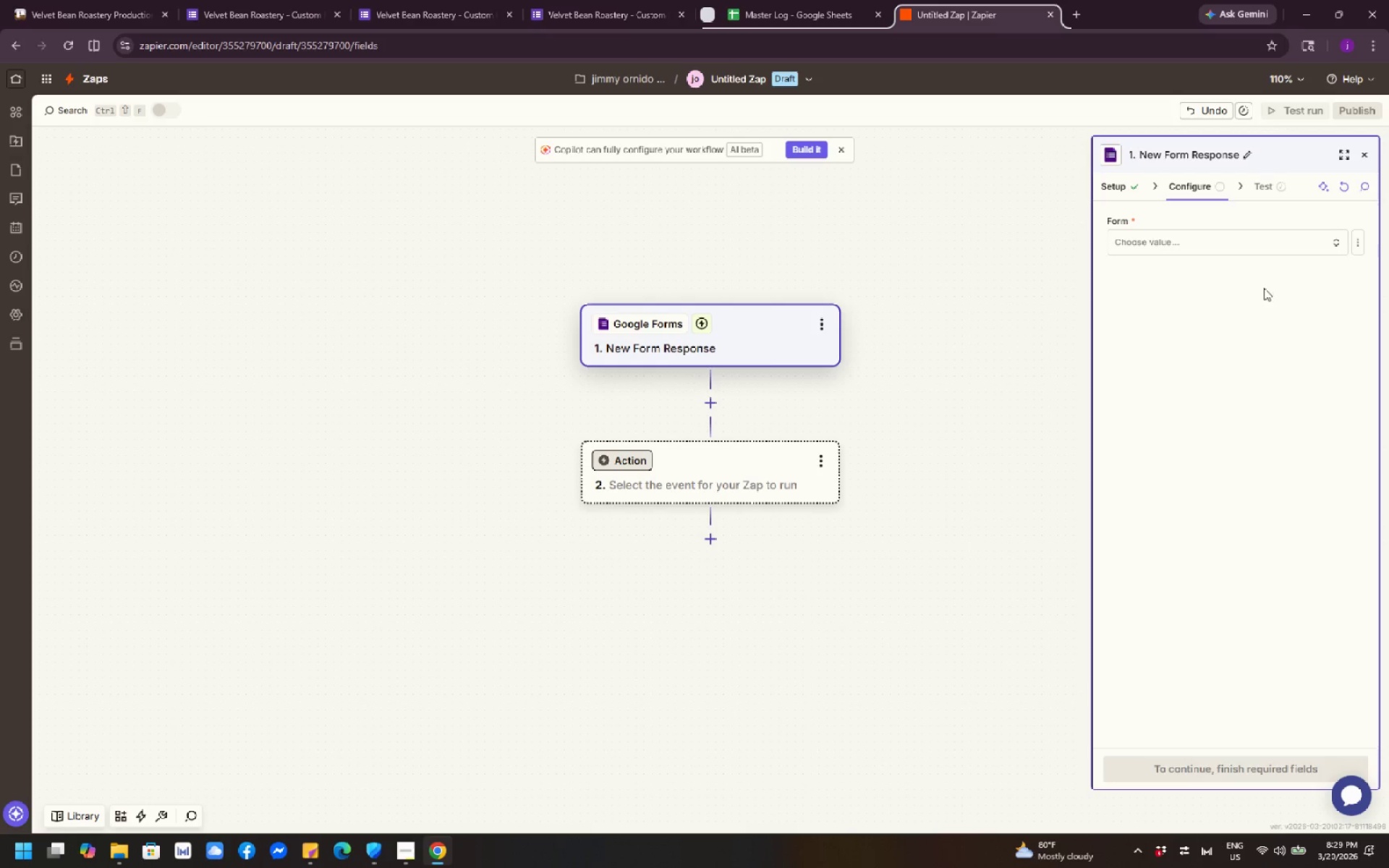 
scroll: coordinate [885, 432], scroll_direction: down, amount: 31.0
 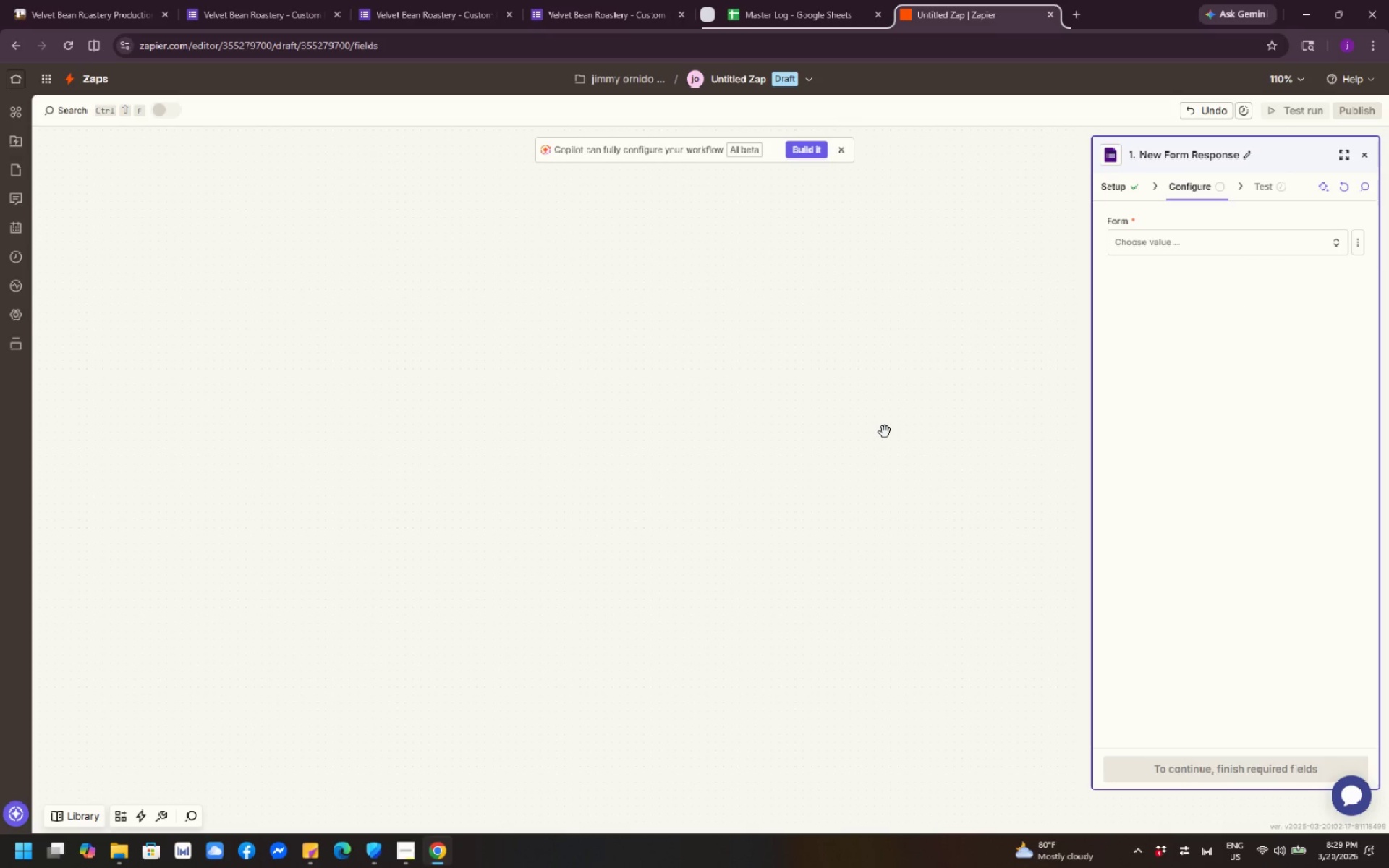 
scroll: coordinate [789, 405], scroll_direction: up, amount: 32.0
 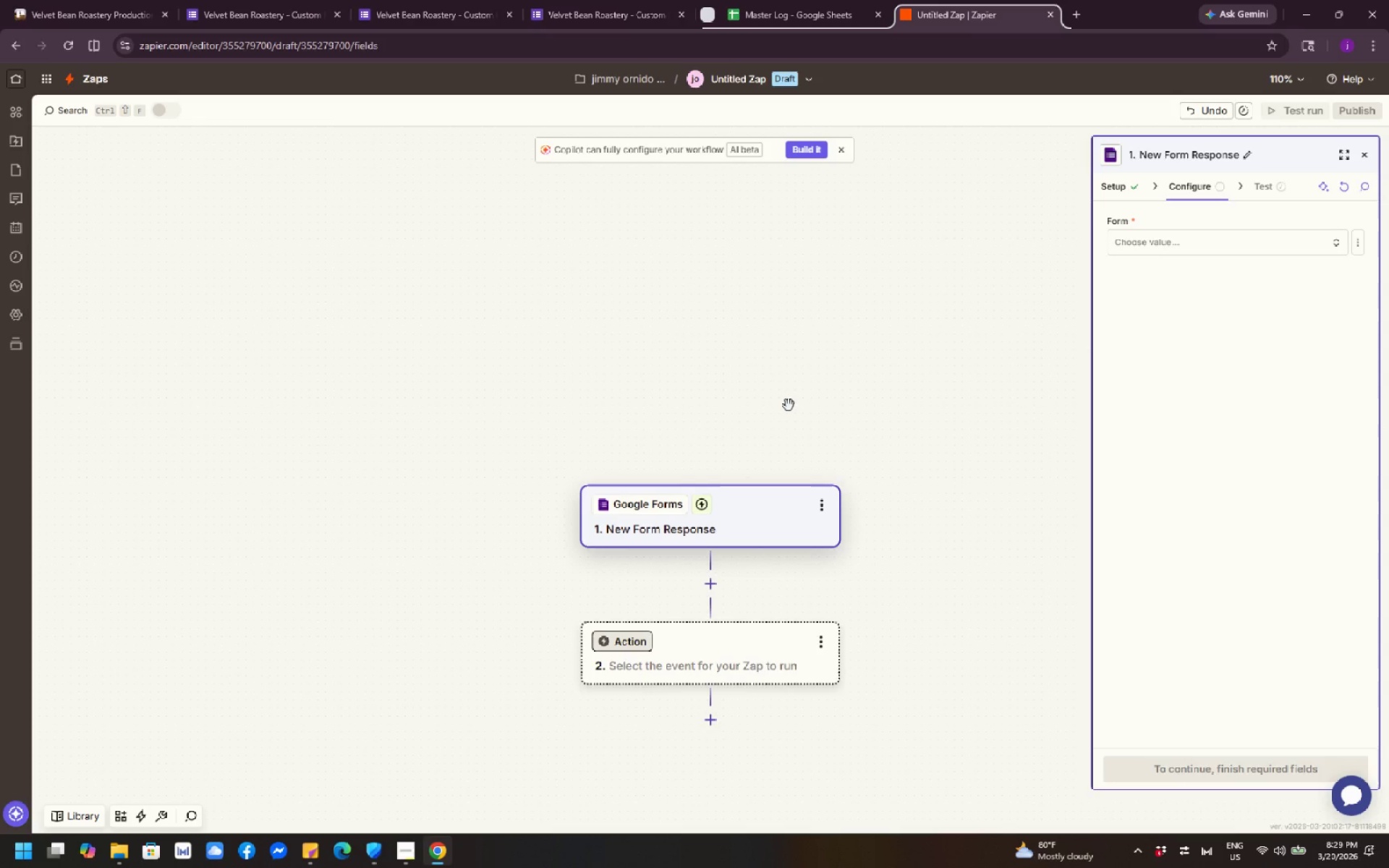 
scroll: coordinate [1178, 524], scroll_direction: down, amount: 4.0
 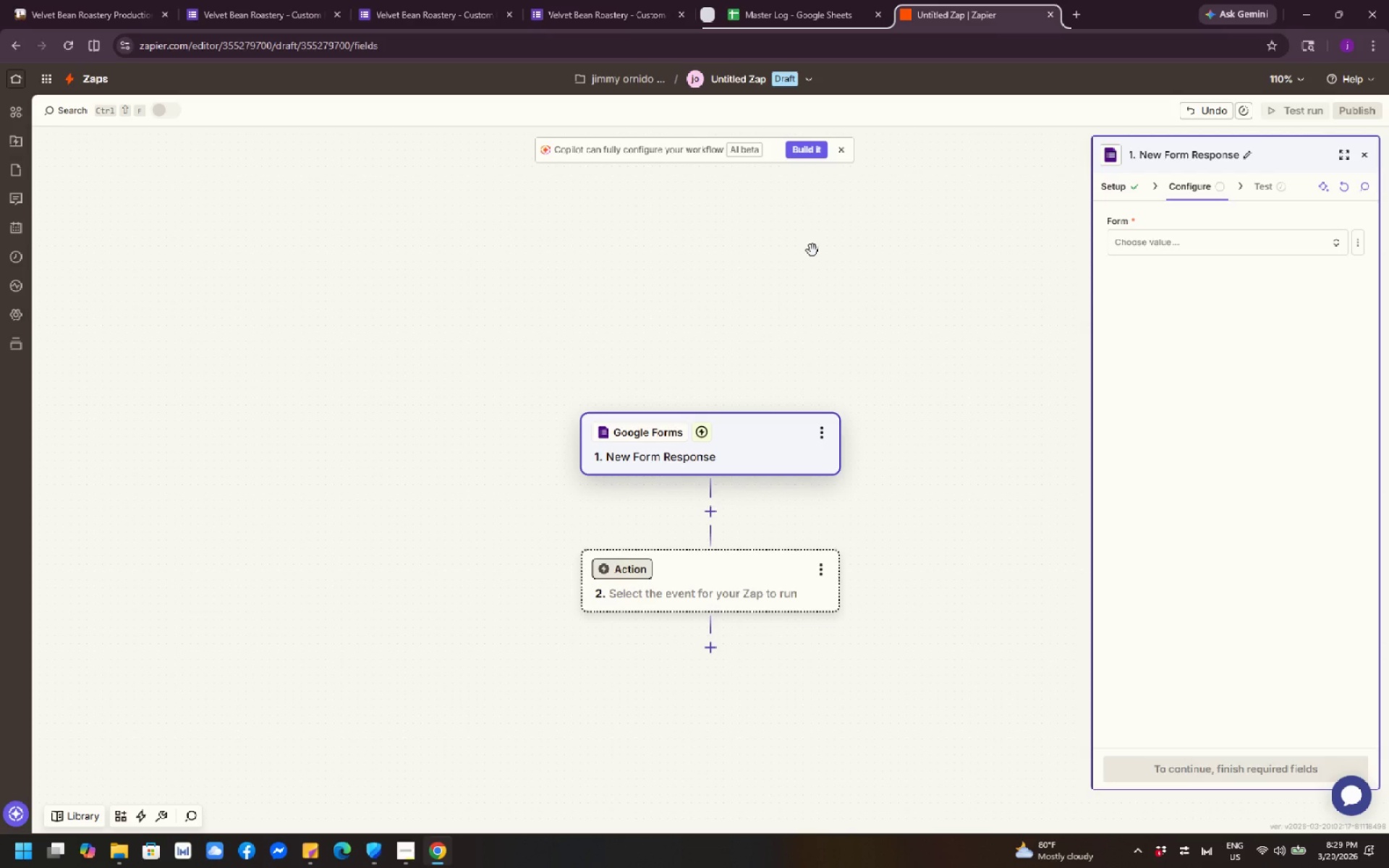 
wait(17.81)
 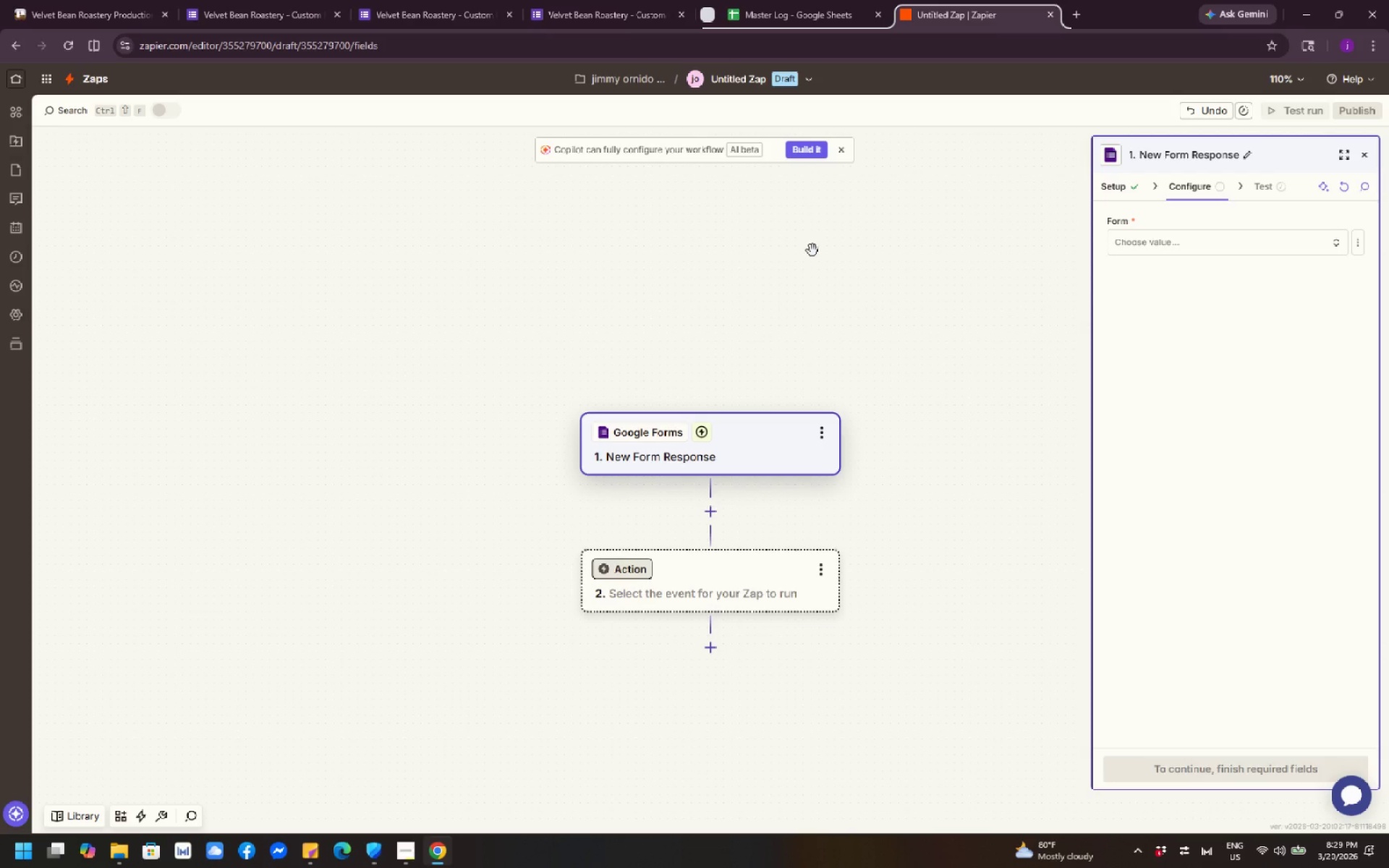 
scroll: coordinate [815, 365], scroll_direction: down, amount: 6.0
 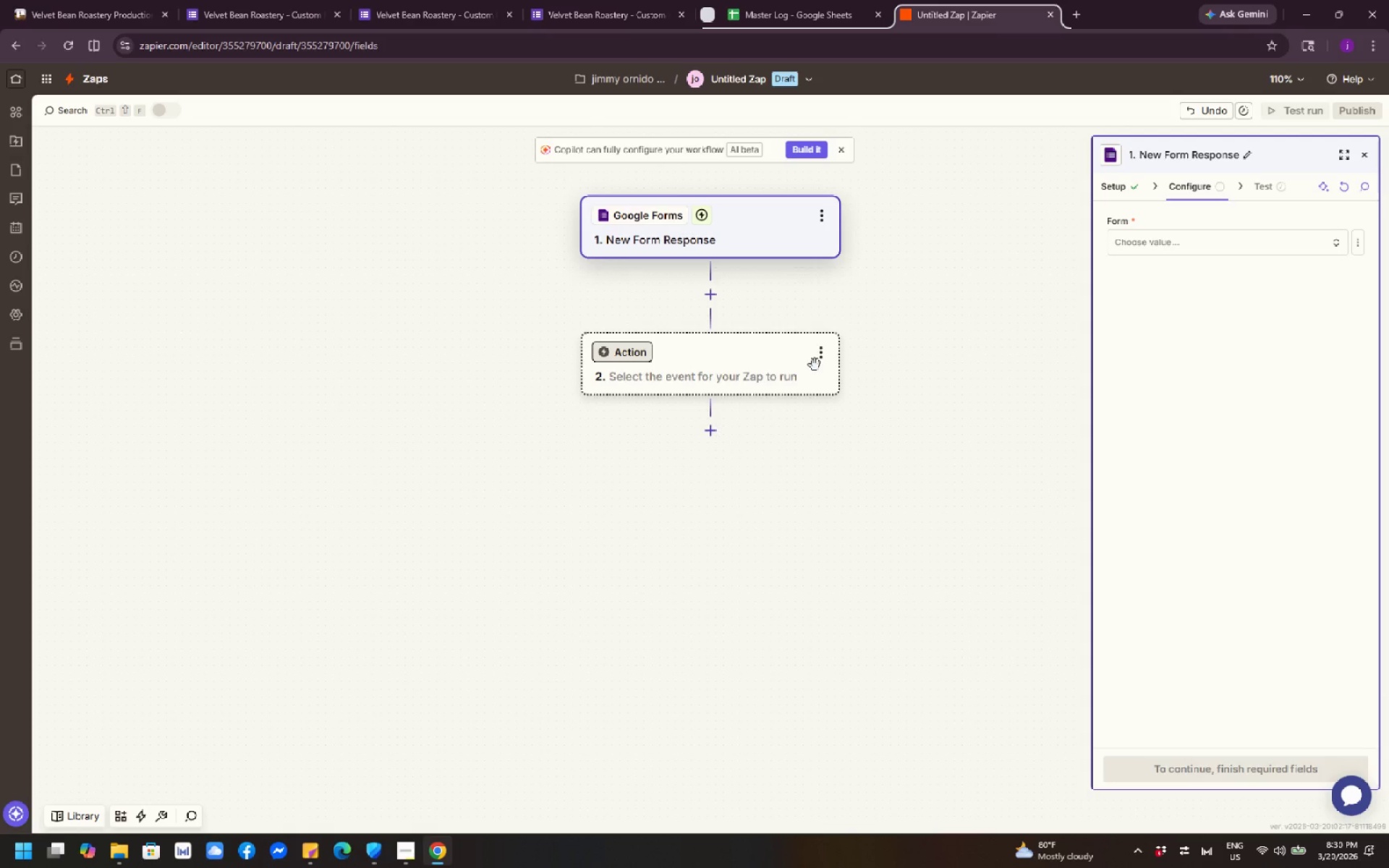 
scroll: coordinate [815, 365], scroll_direction: up, amount: 3.0
 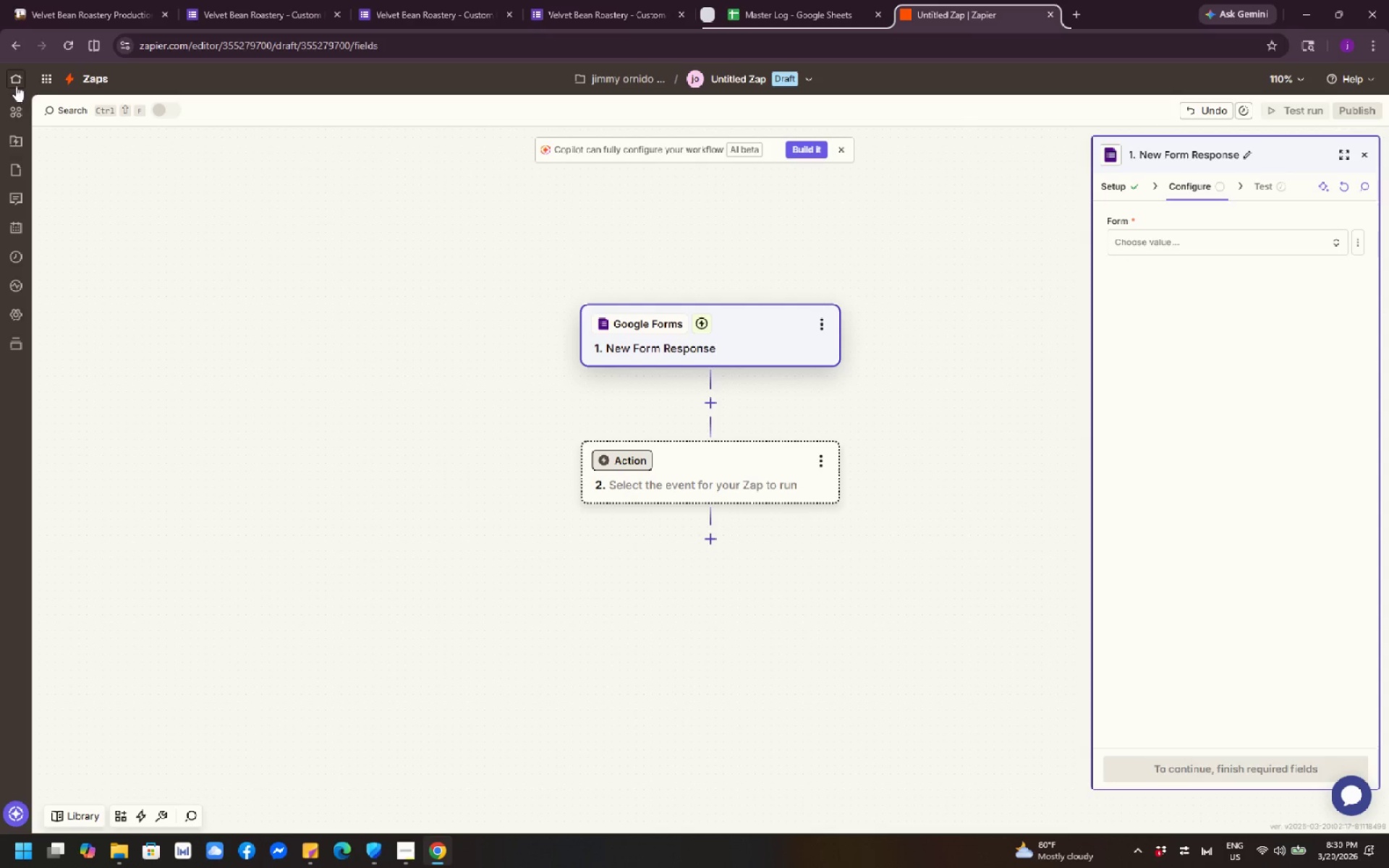 
wait(5.31)
 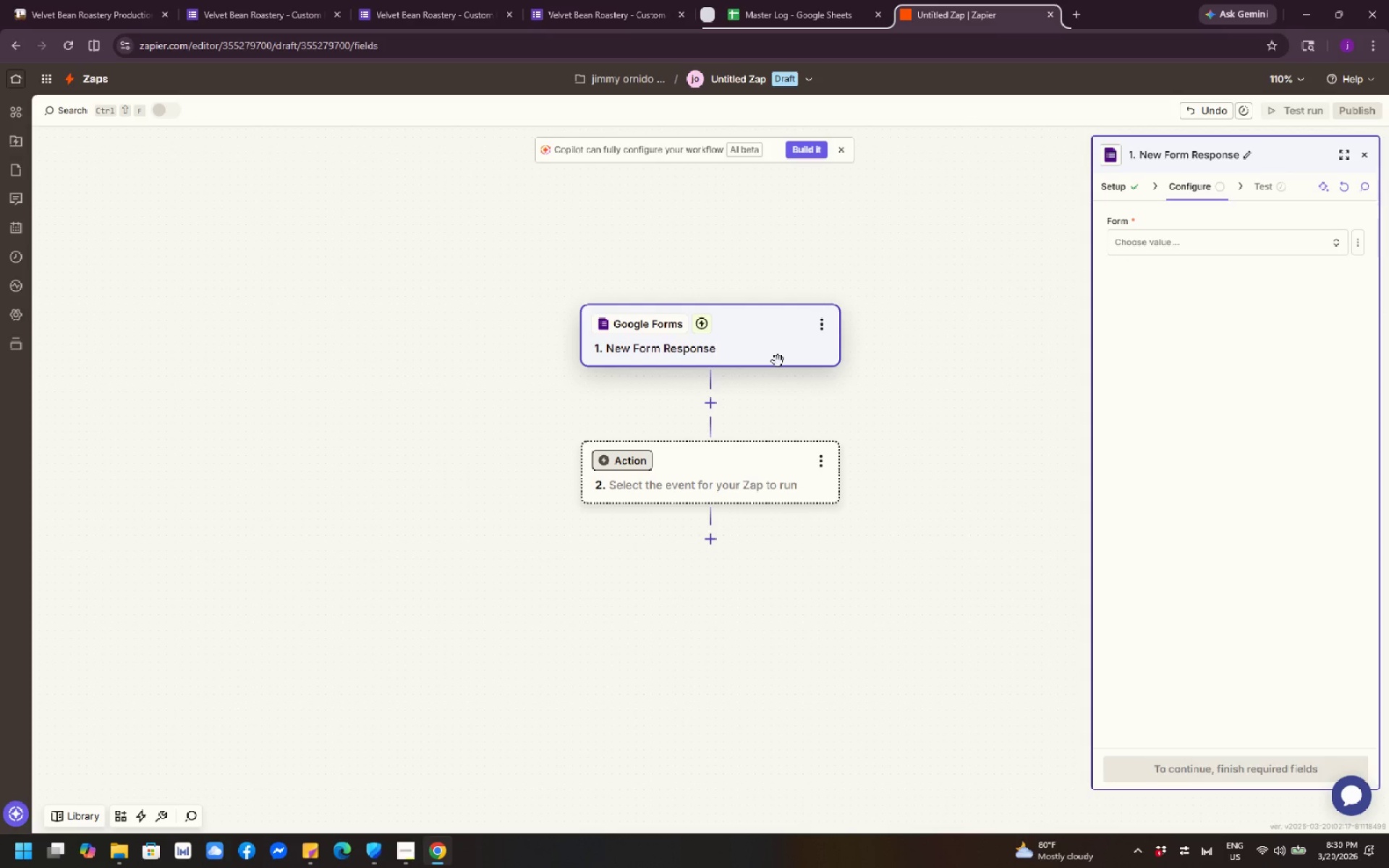 
scroll: coordinate [344, 541], scroll_direction: down, amount: 3.0
 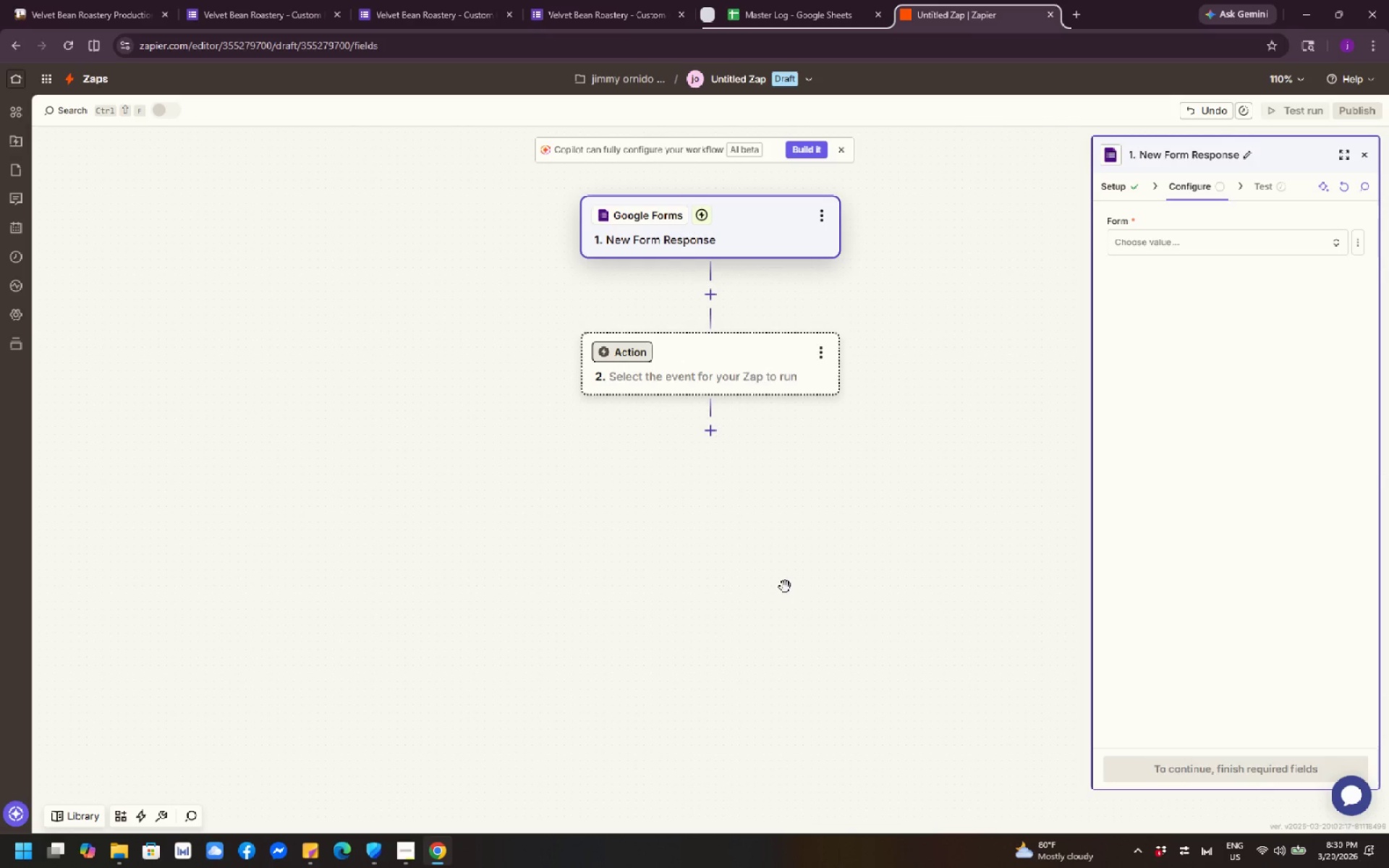 
scroll: coordinate [969, 575], scroll_direction: up, amount: 10.0
 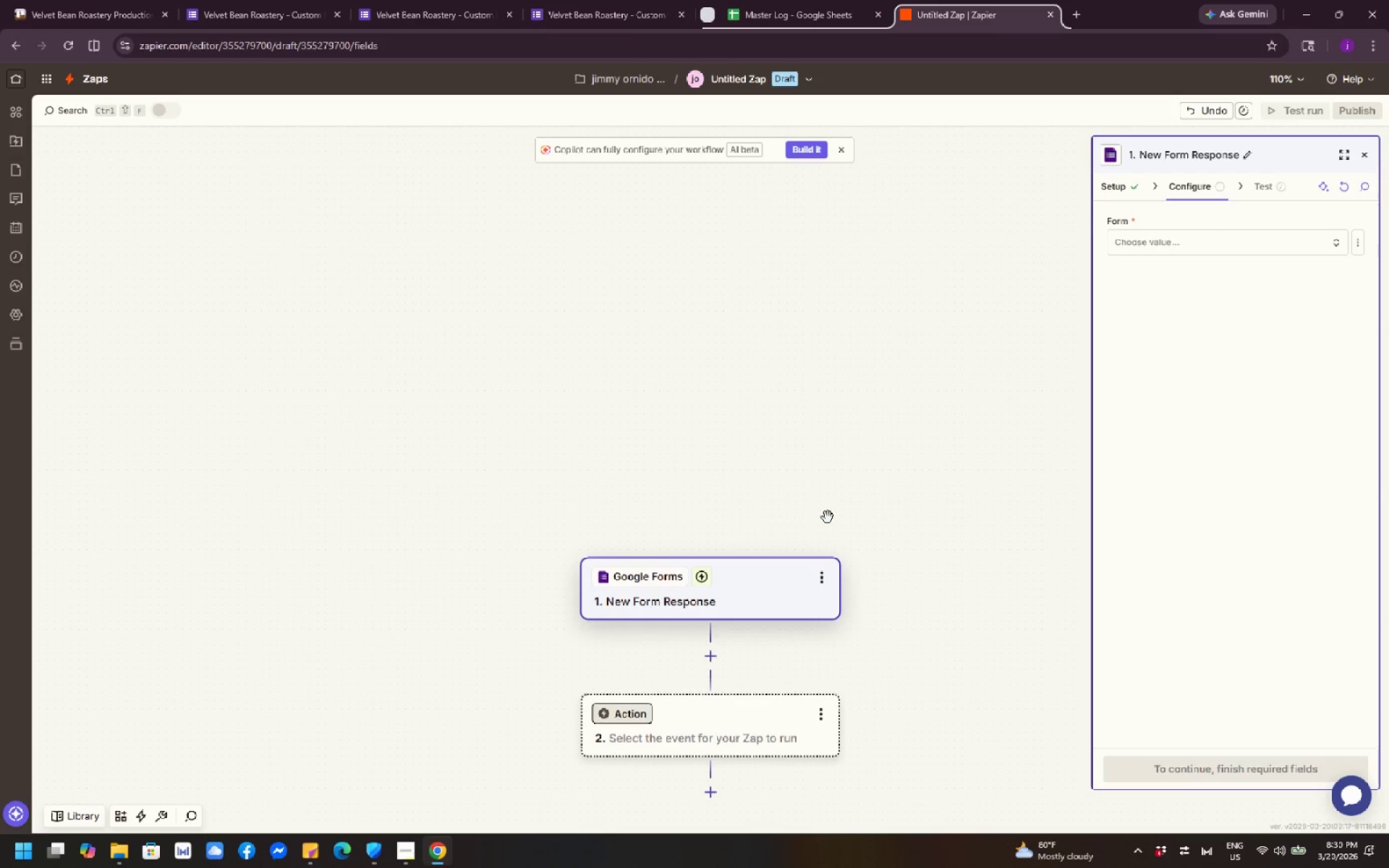 
wait(6.94)
 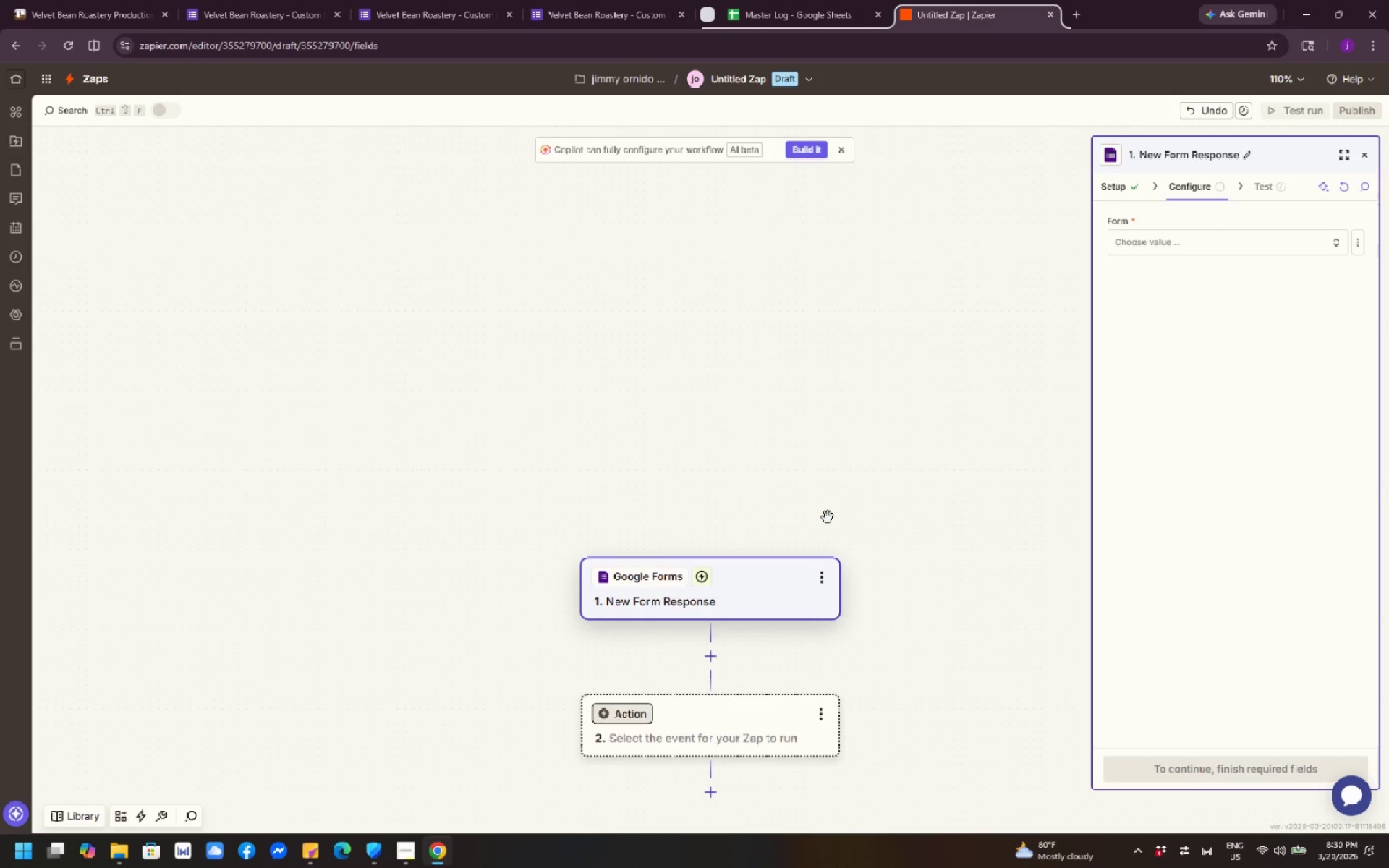 
scroll: coordinate [1260, 467], scroll_direction: up, amount: 5.0
 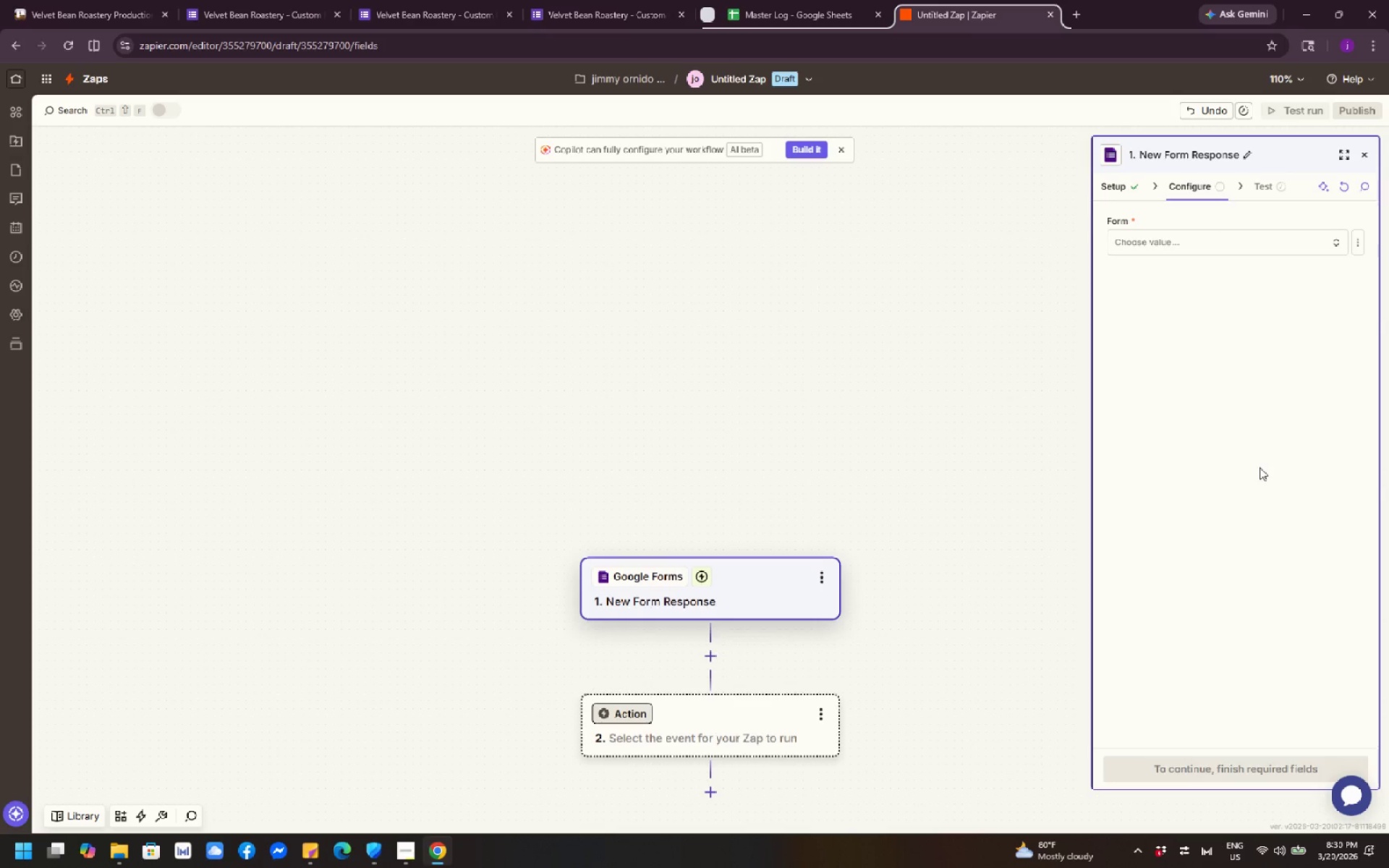 
scroll: coordinate [1260, 467], scroll_direction: down, amount: 5.0
 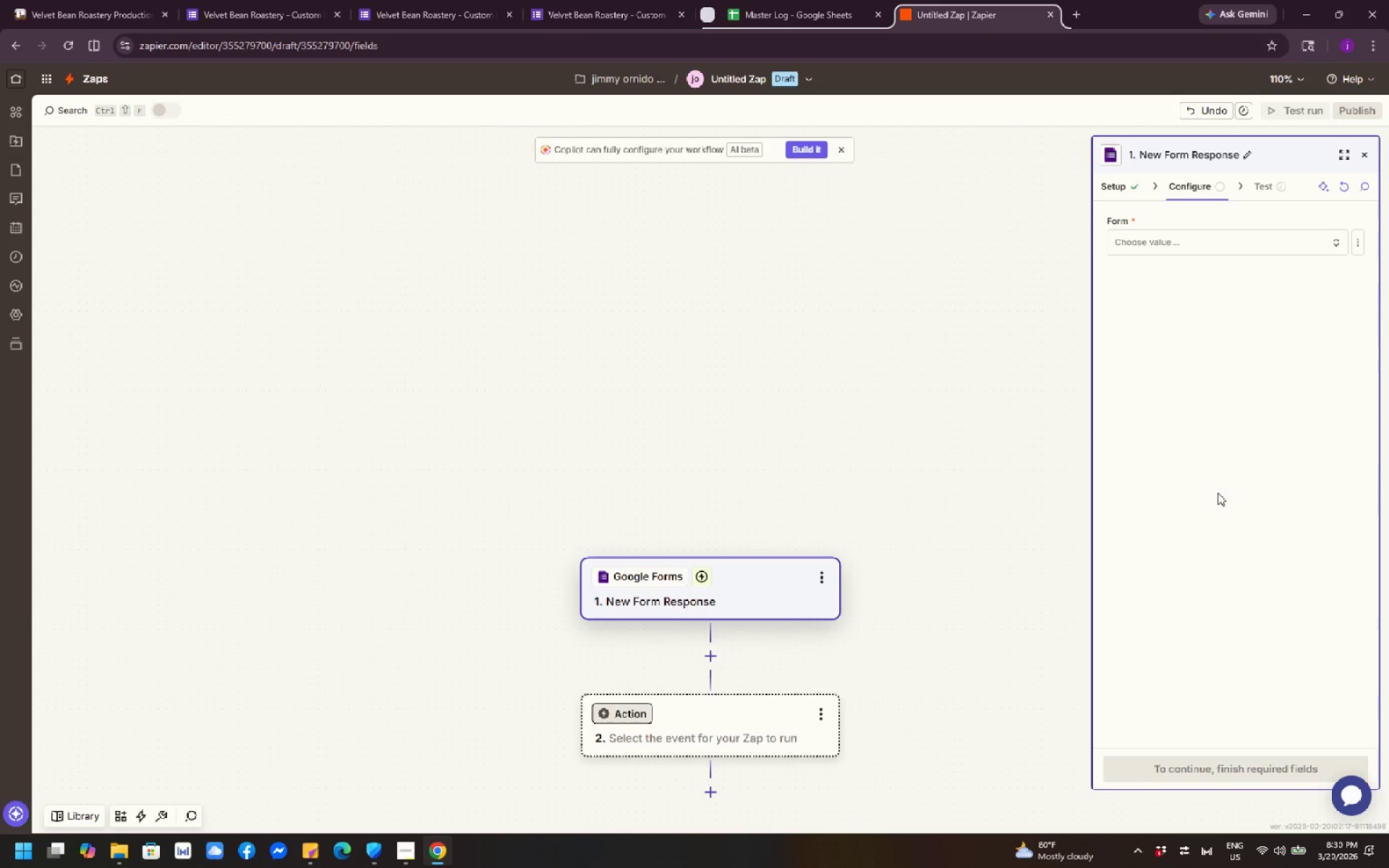 
wait(33.15)
 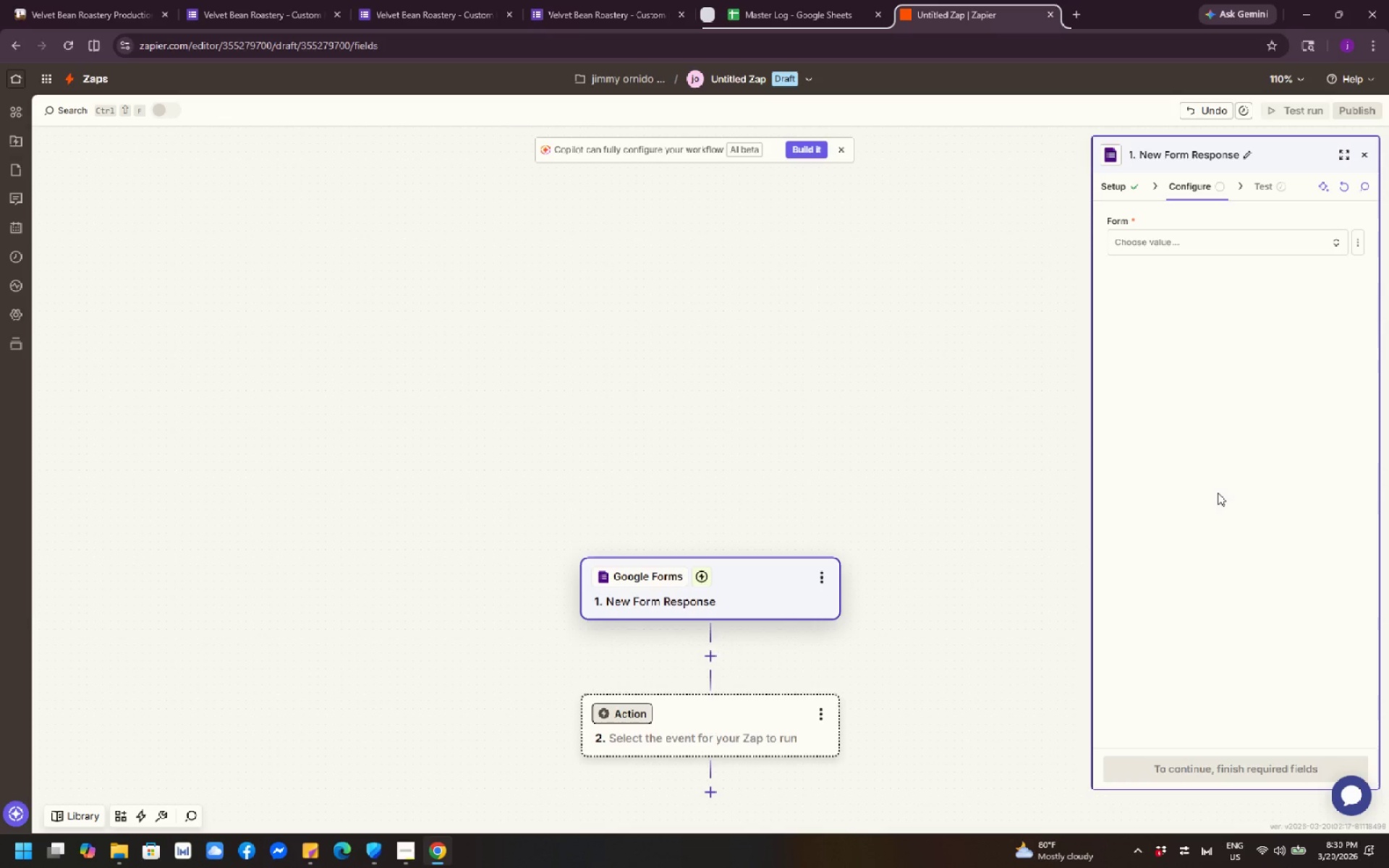 
scroll: coordinate [1262, 384], scroll_direction: down, amount: 145.0
 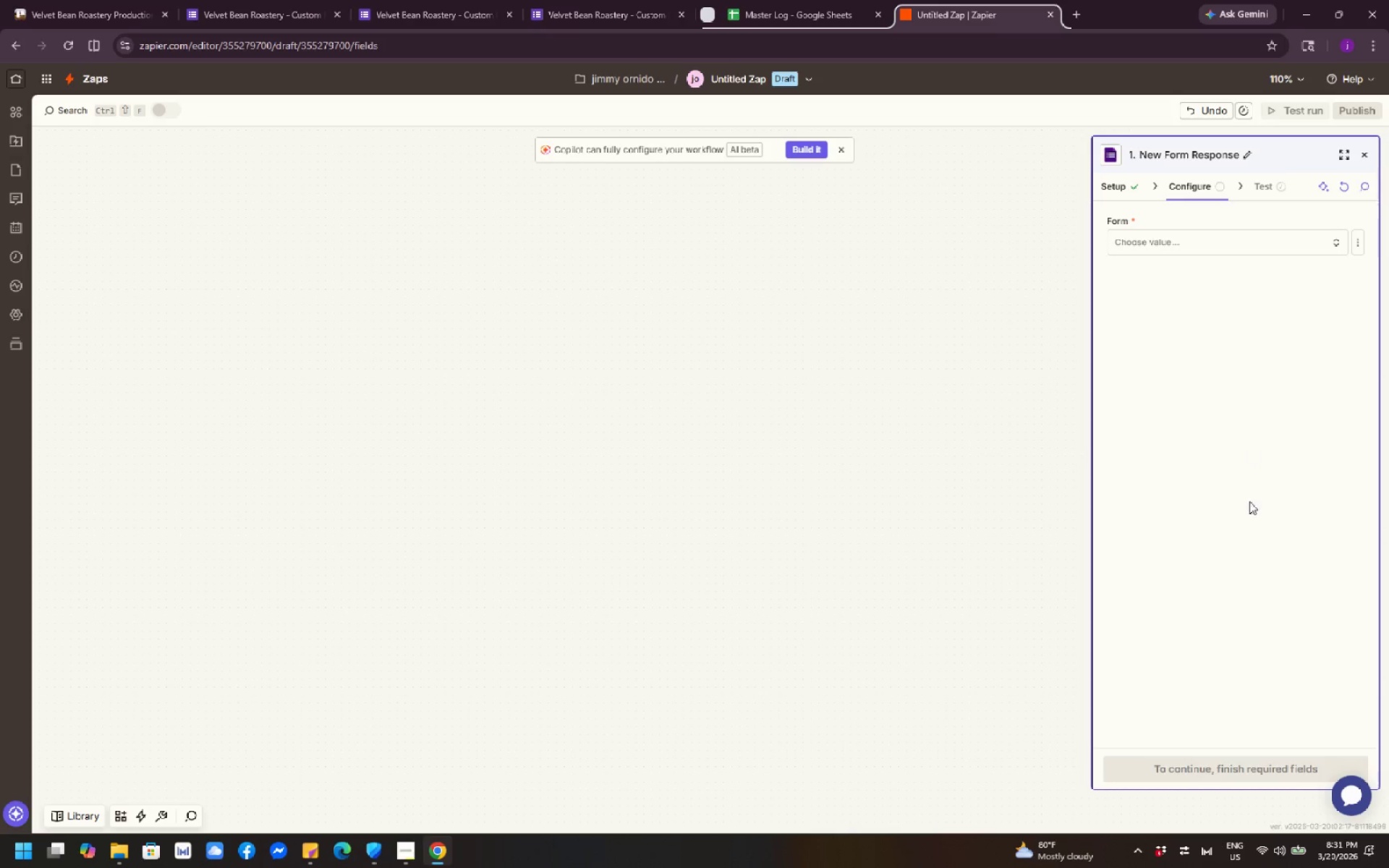 
wait(9.74)
 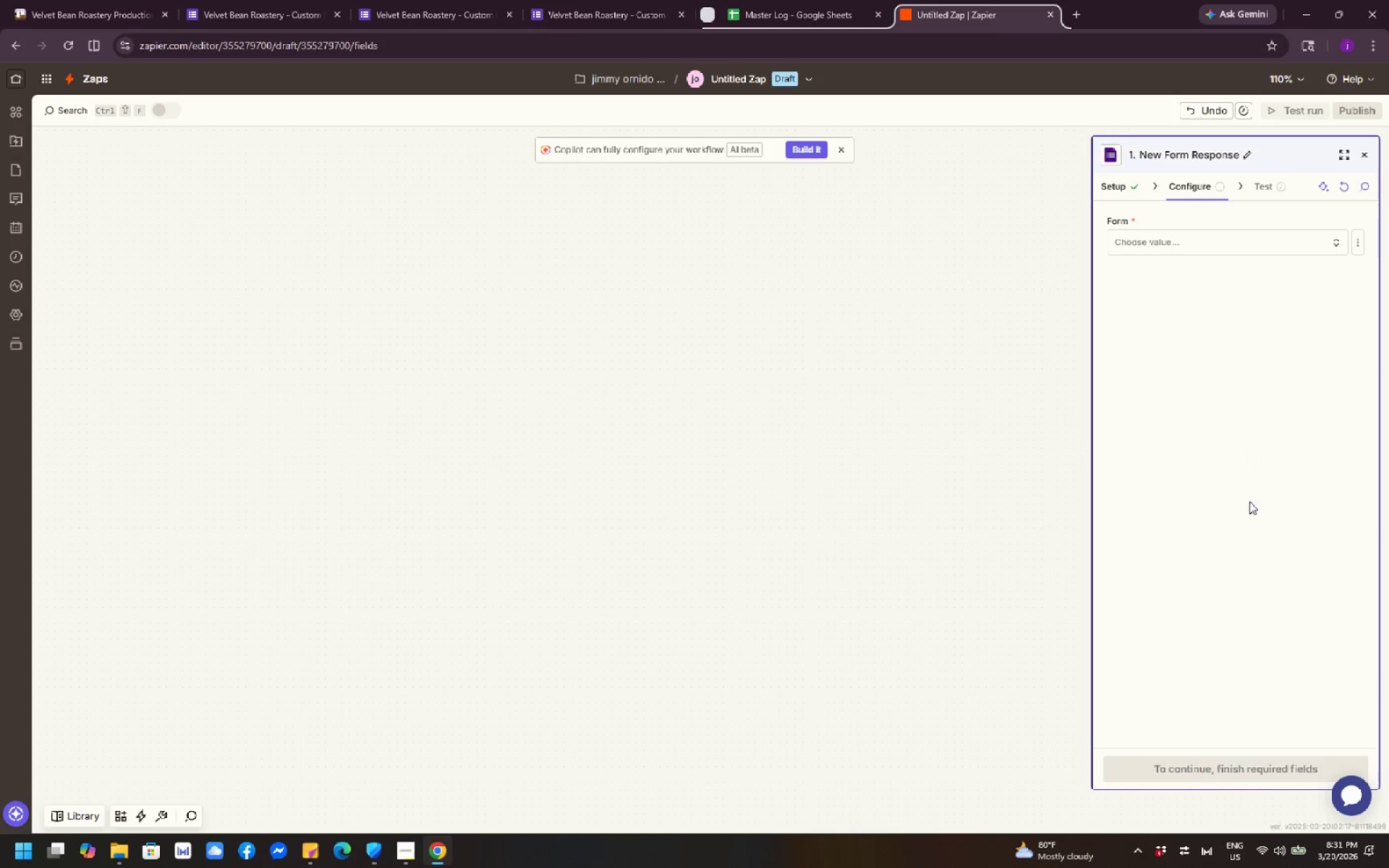 
left_click([1336, 237])
 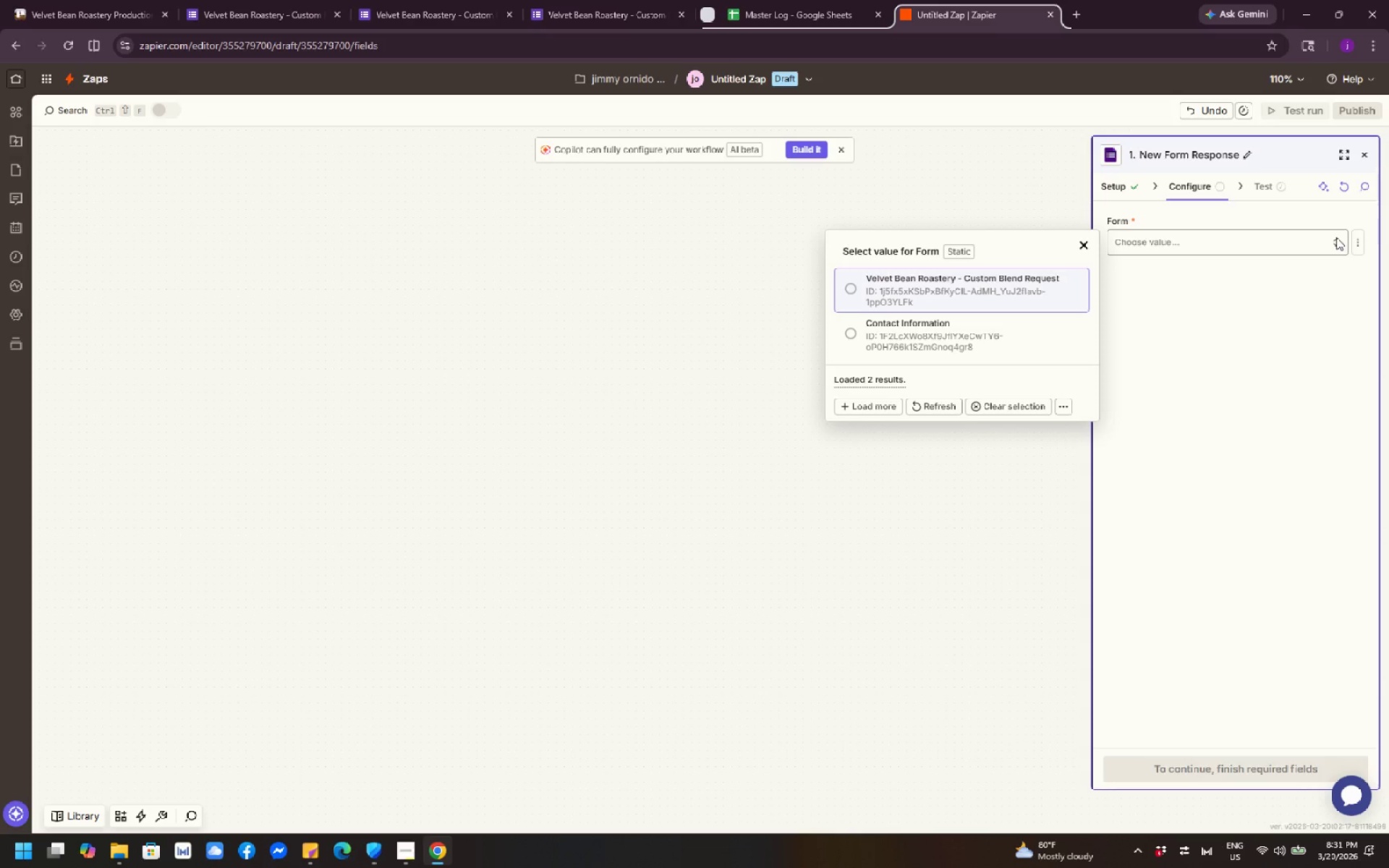 
wait(25.11)
 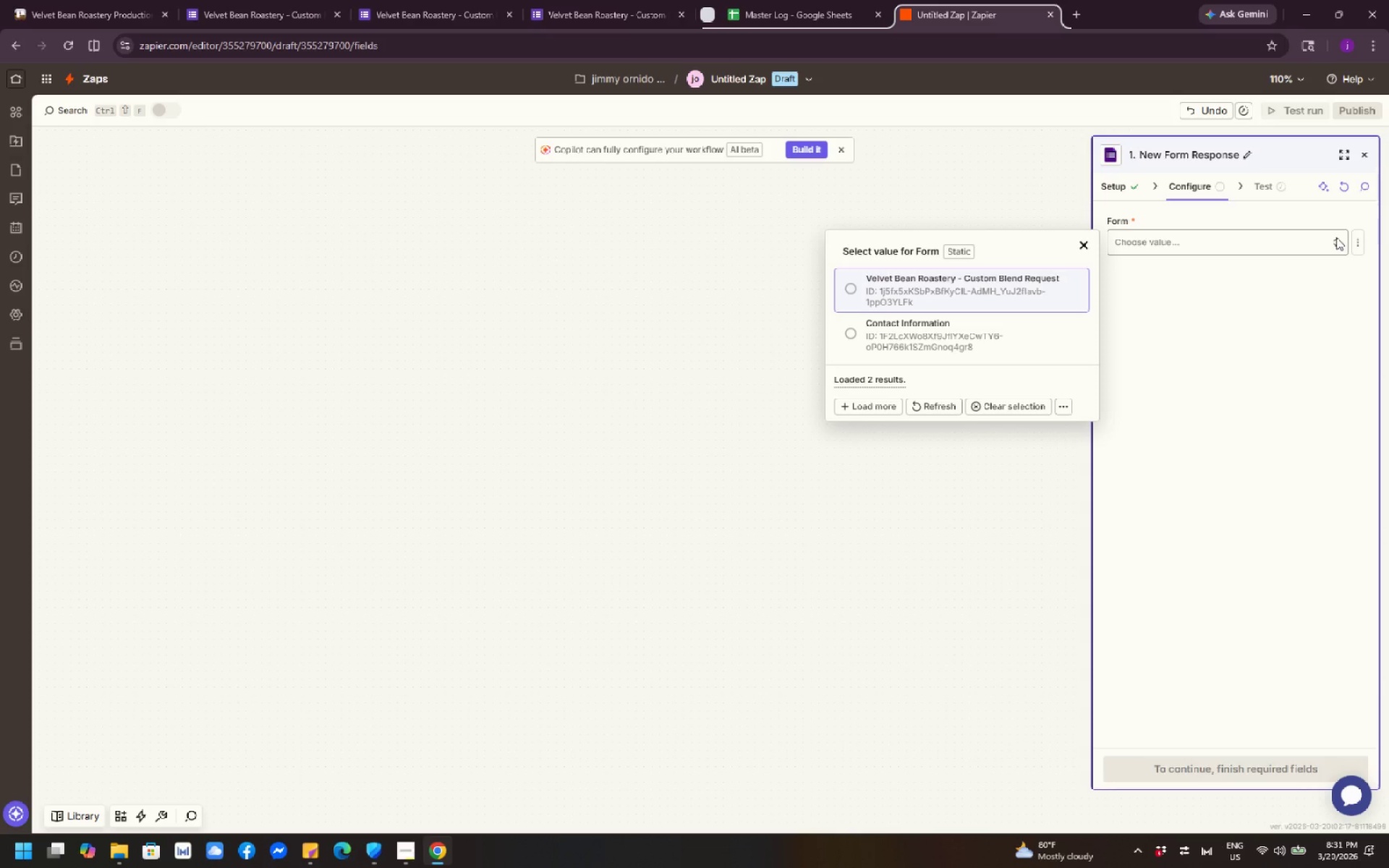 
left_click([1022, 284])
 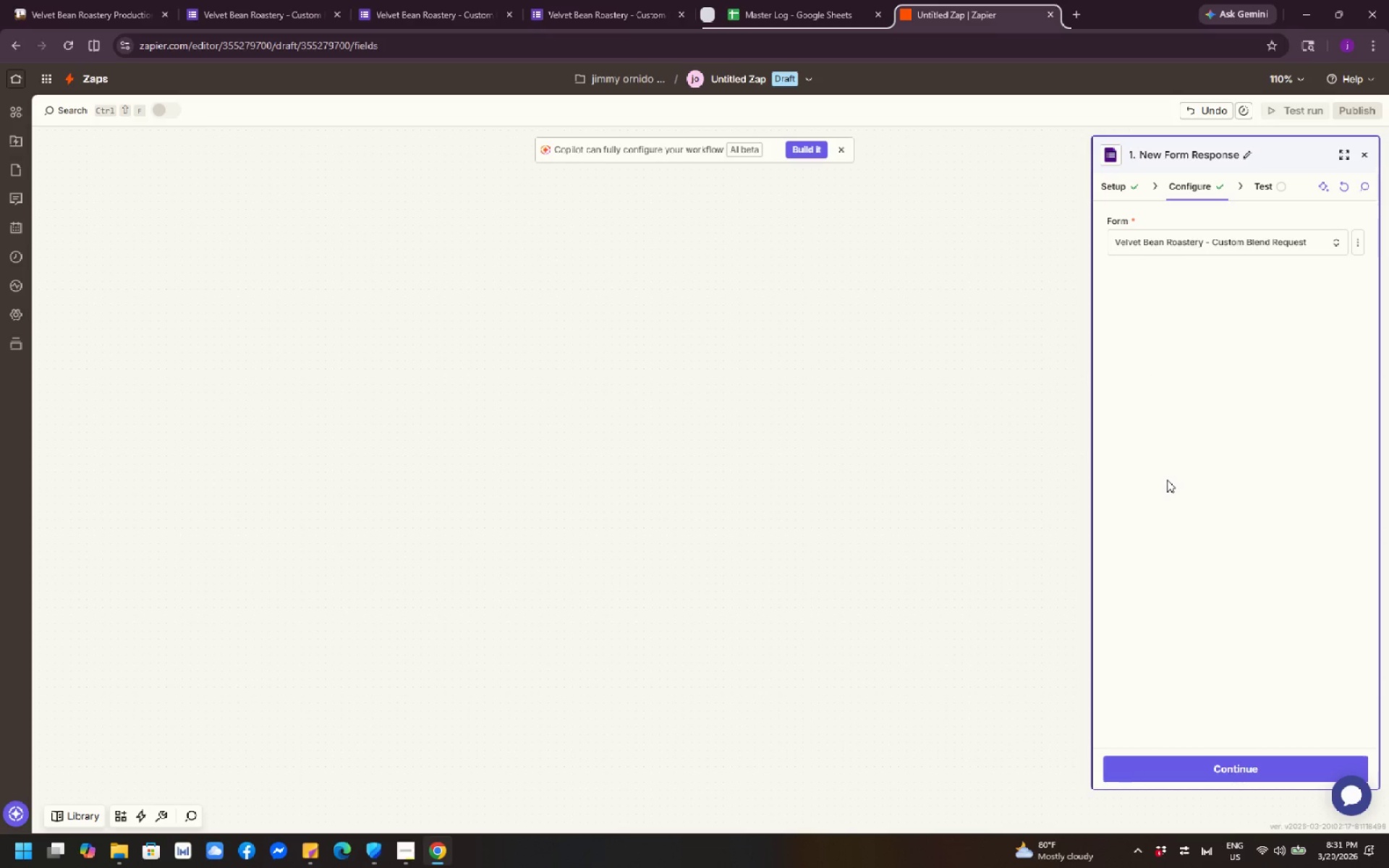 
wait(24.41)
 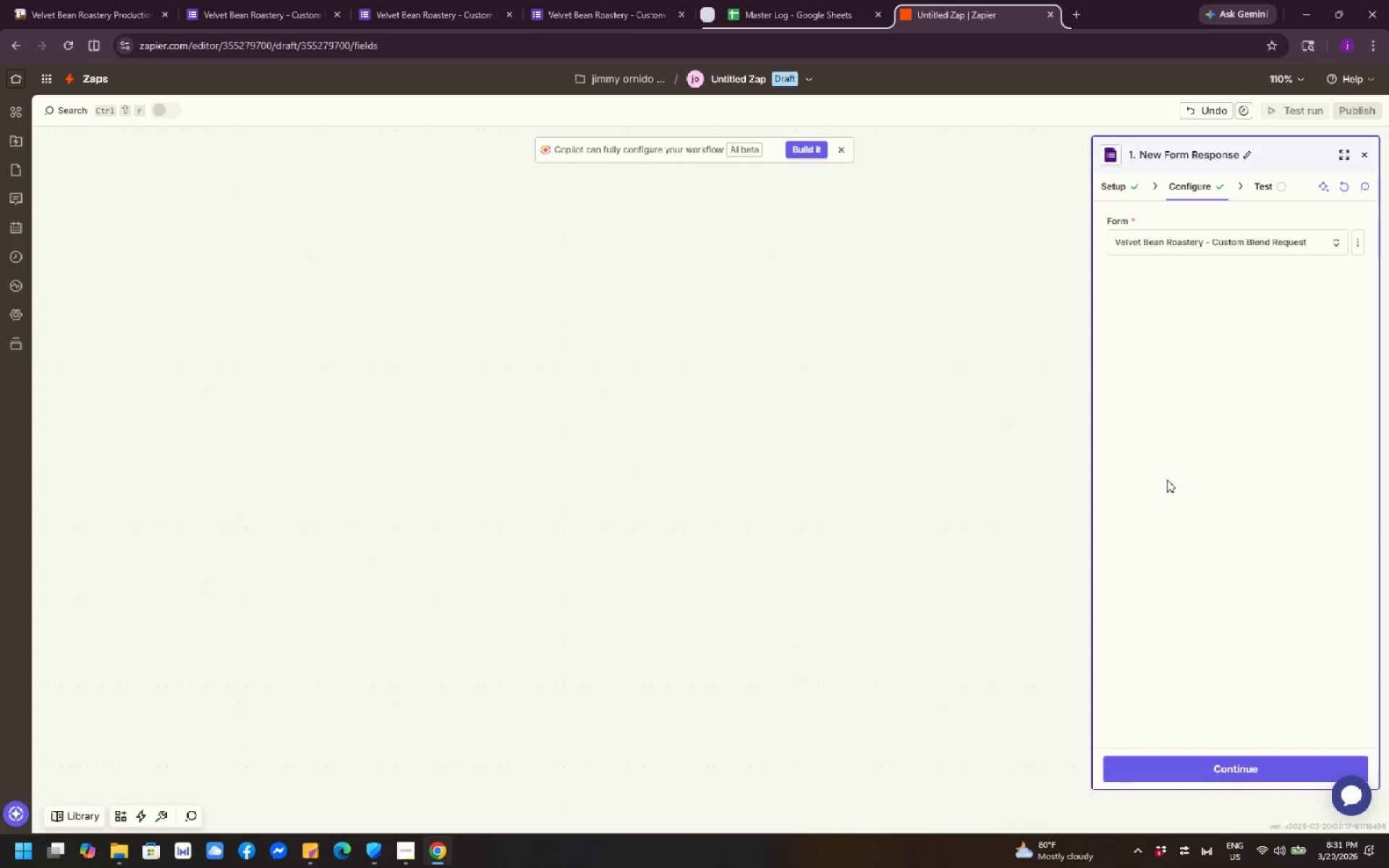 
left_click([943, 506])
 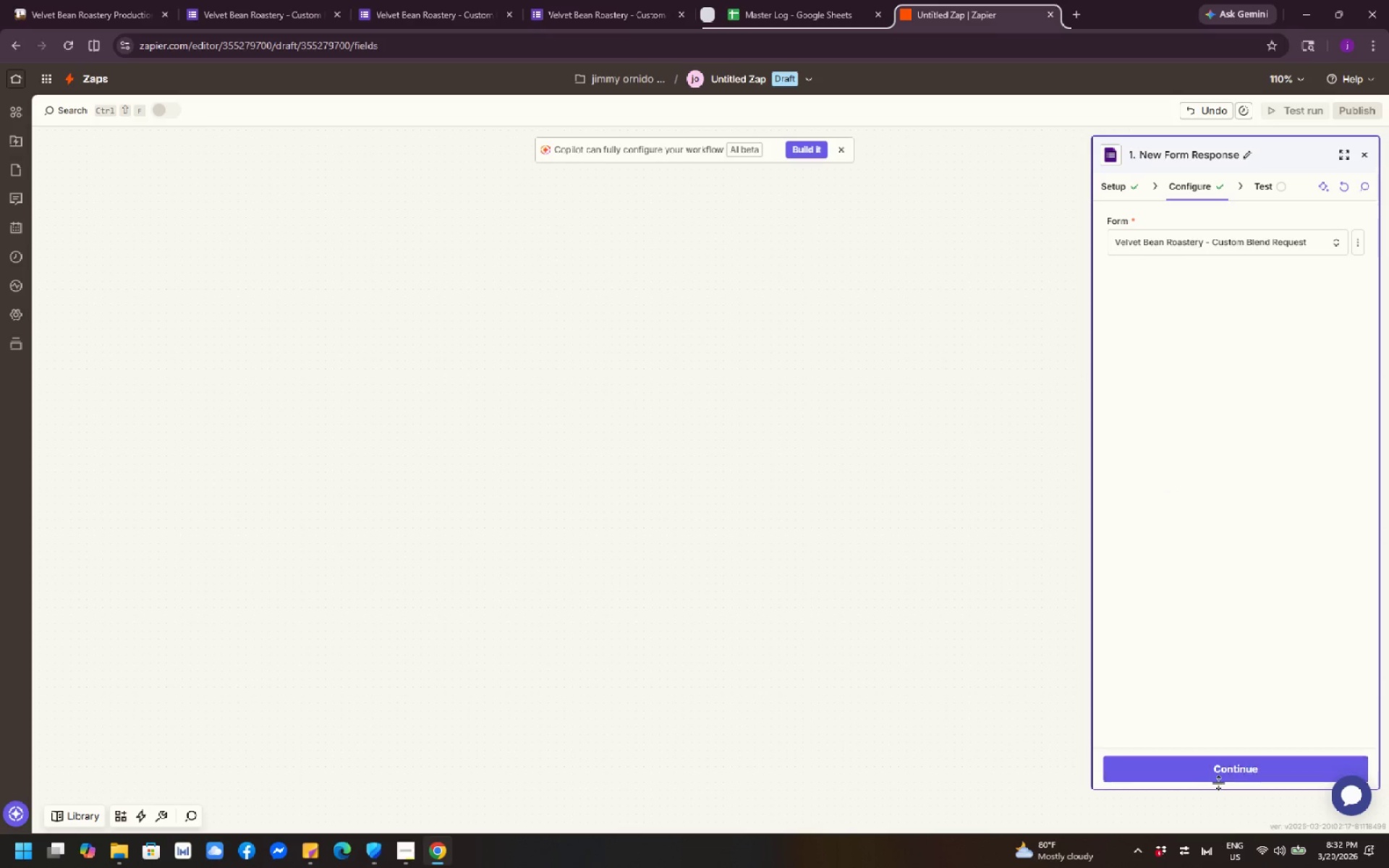 
left_click([1218, 778])
 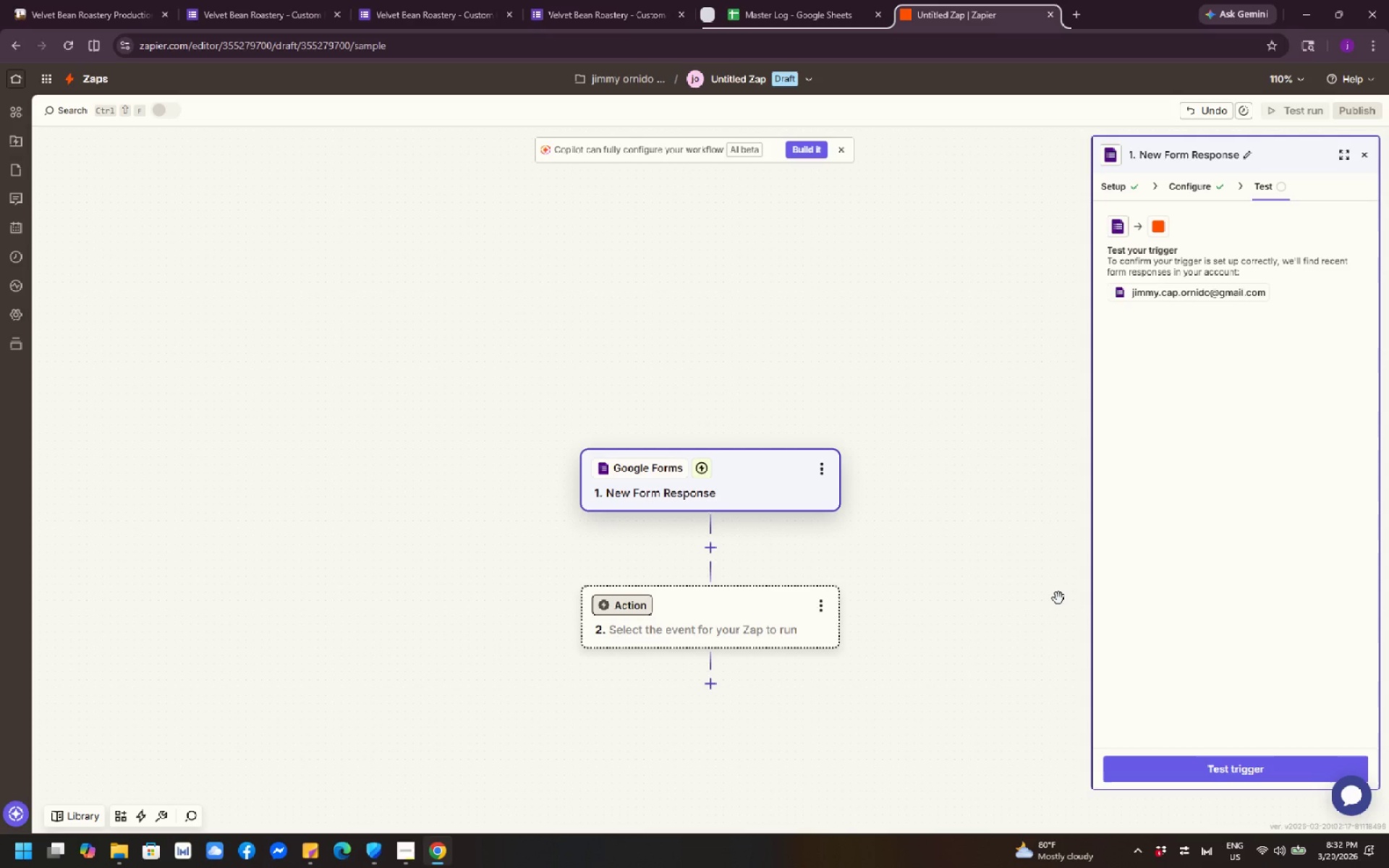 
wait(35.26)
 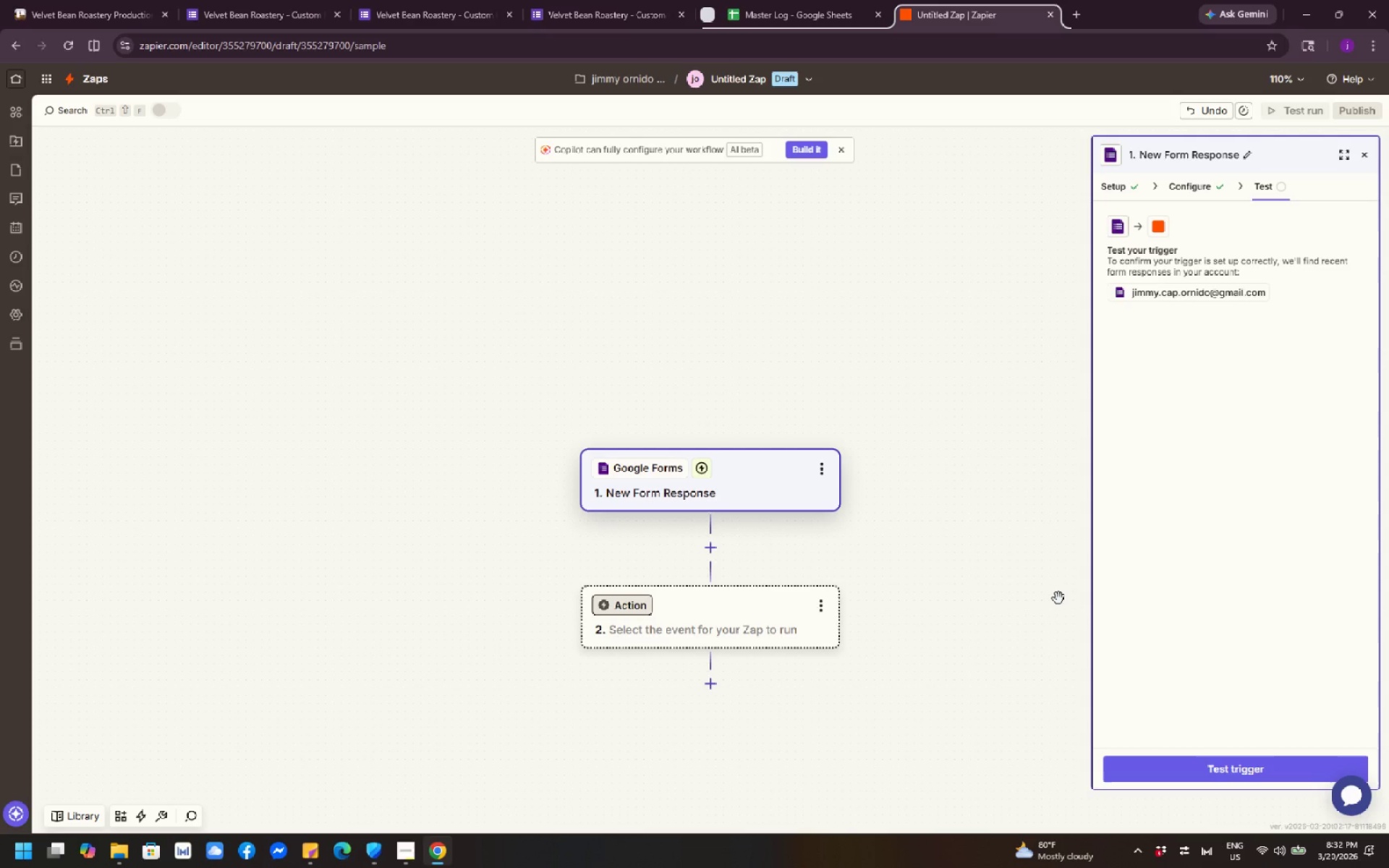 
left_click([1220, 770])
 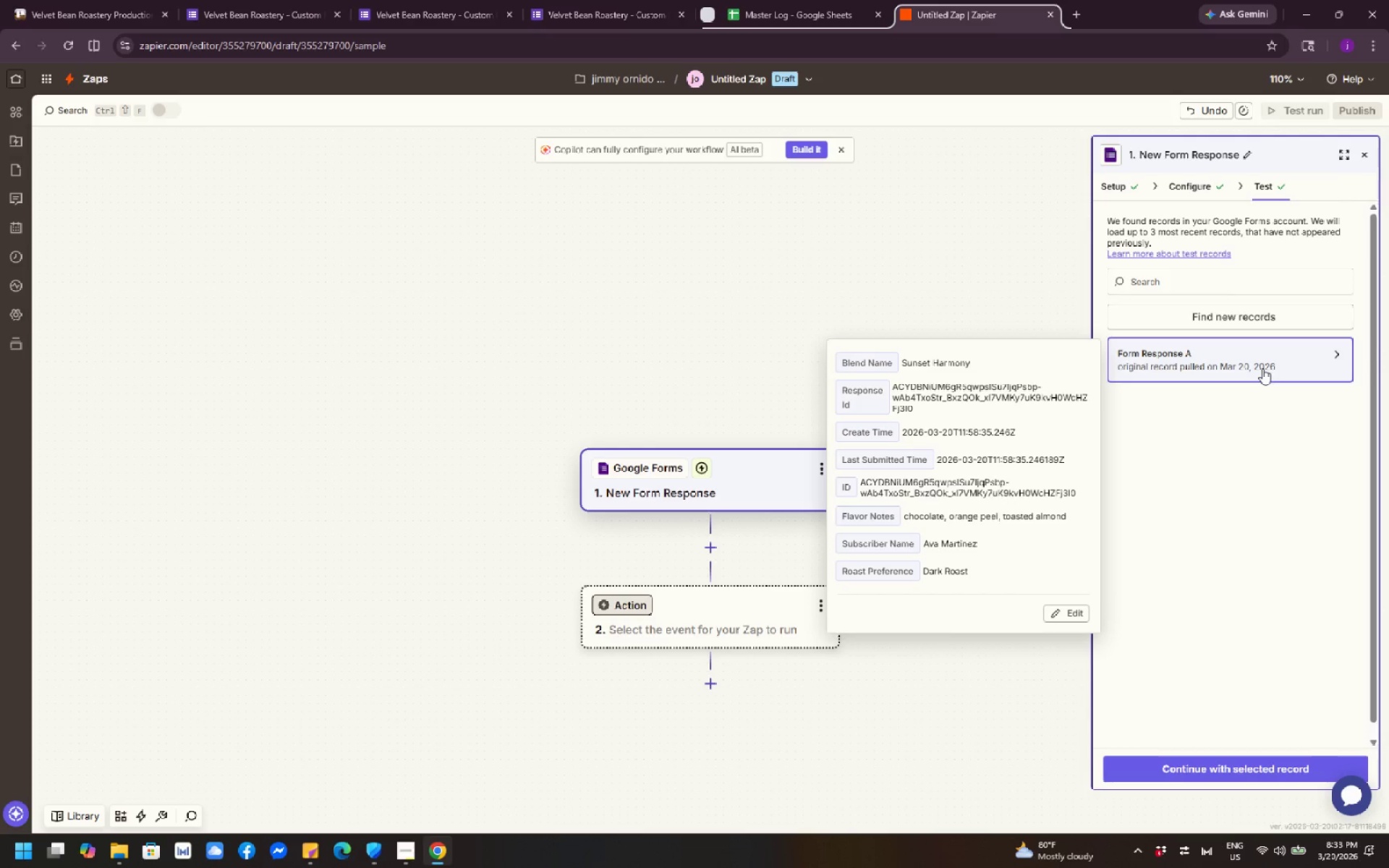 
wait(63.02)
 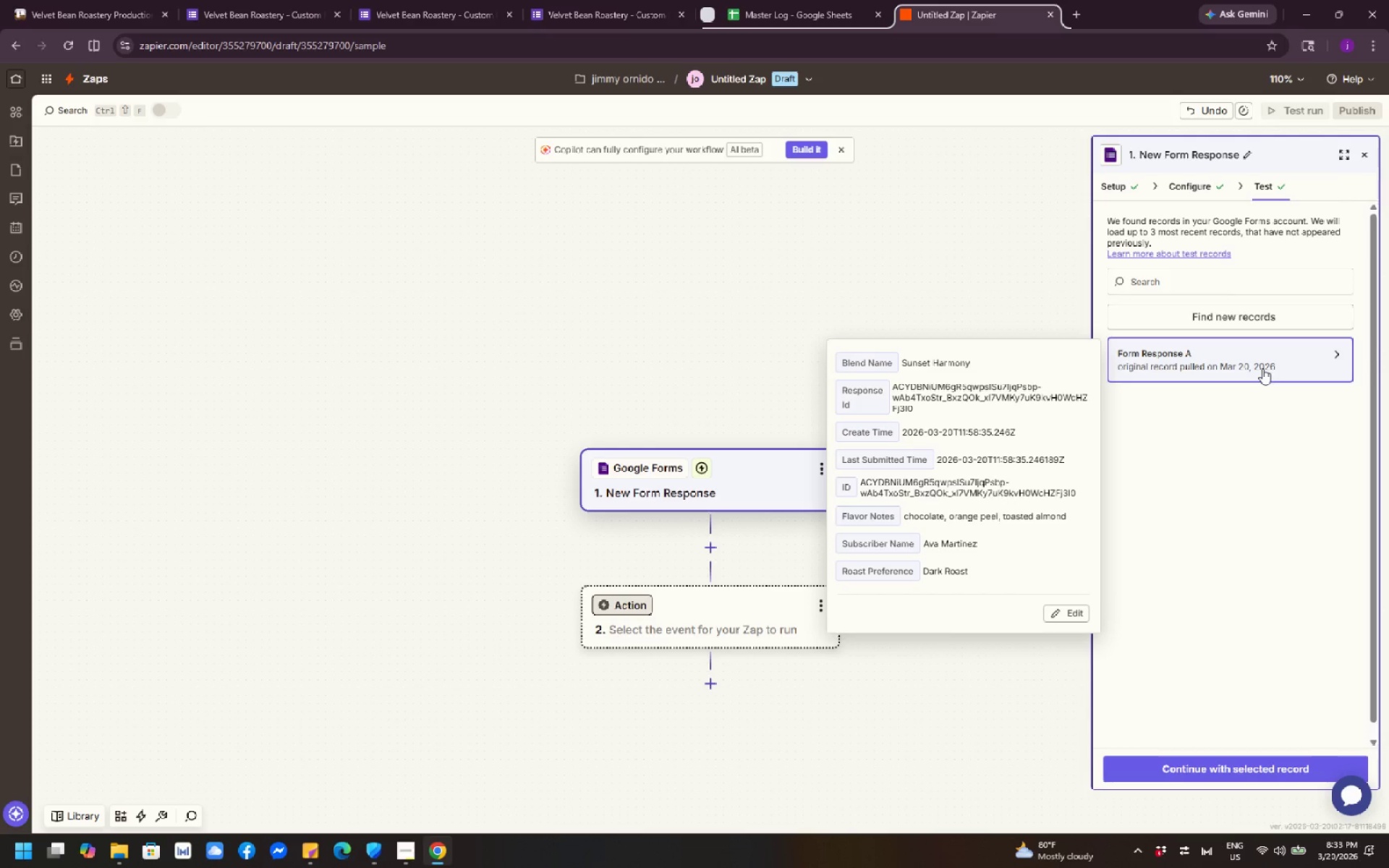 
left_click([1266, 495])
 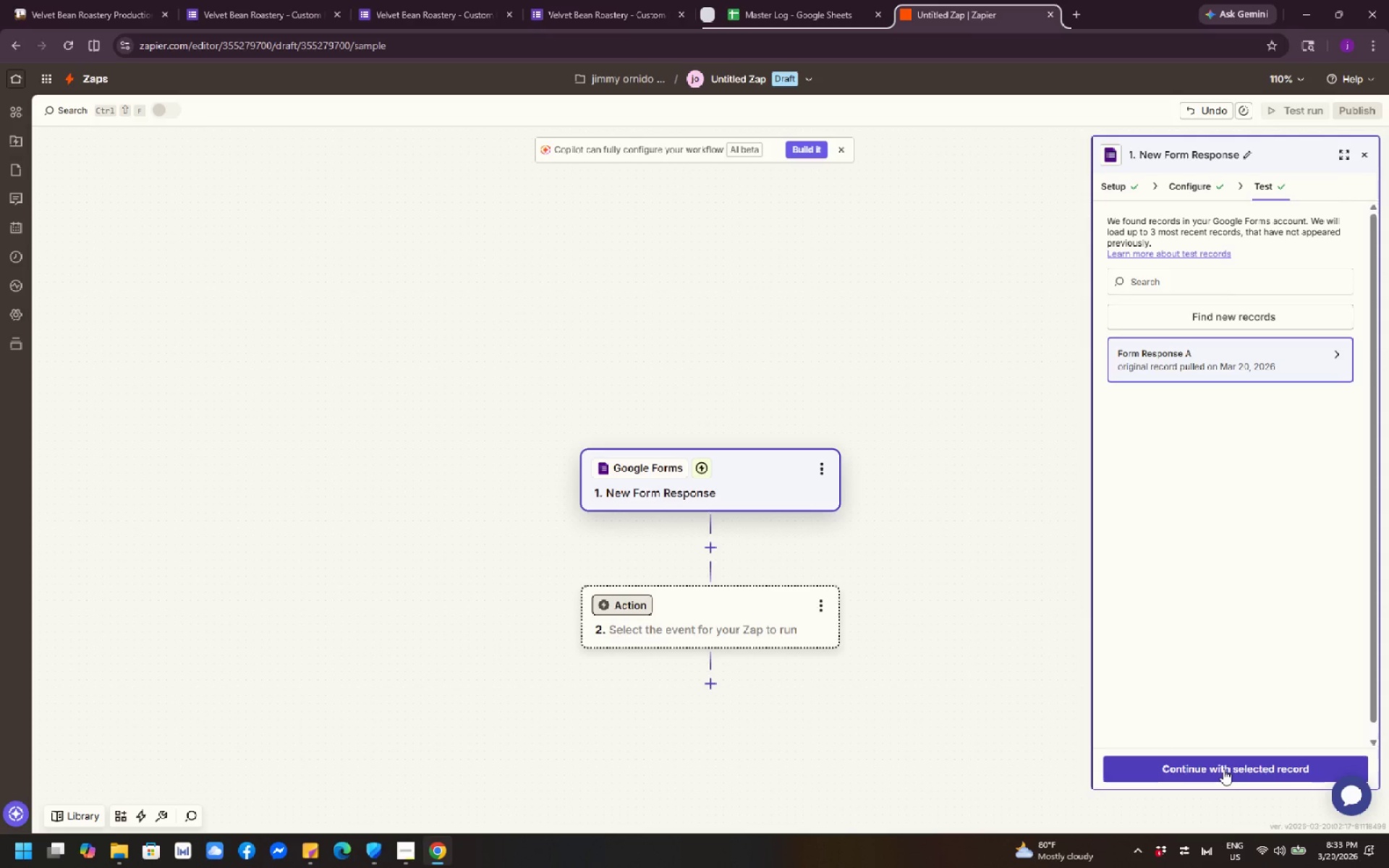 
wait(13.06)
 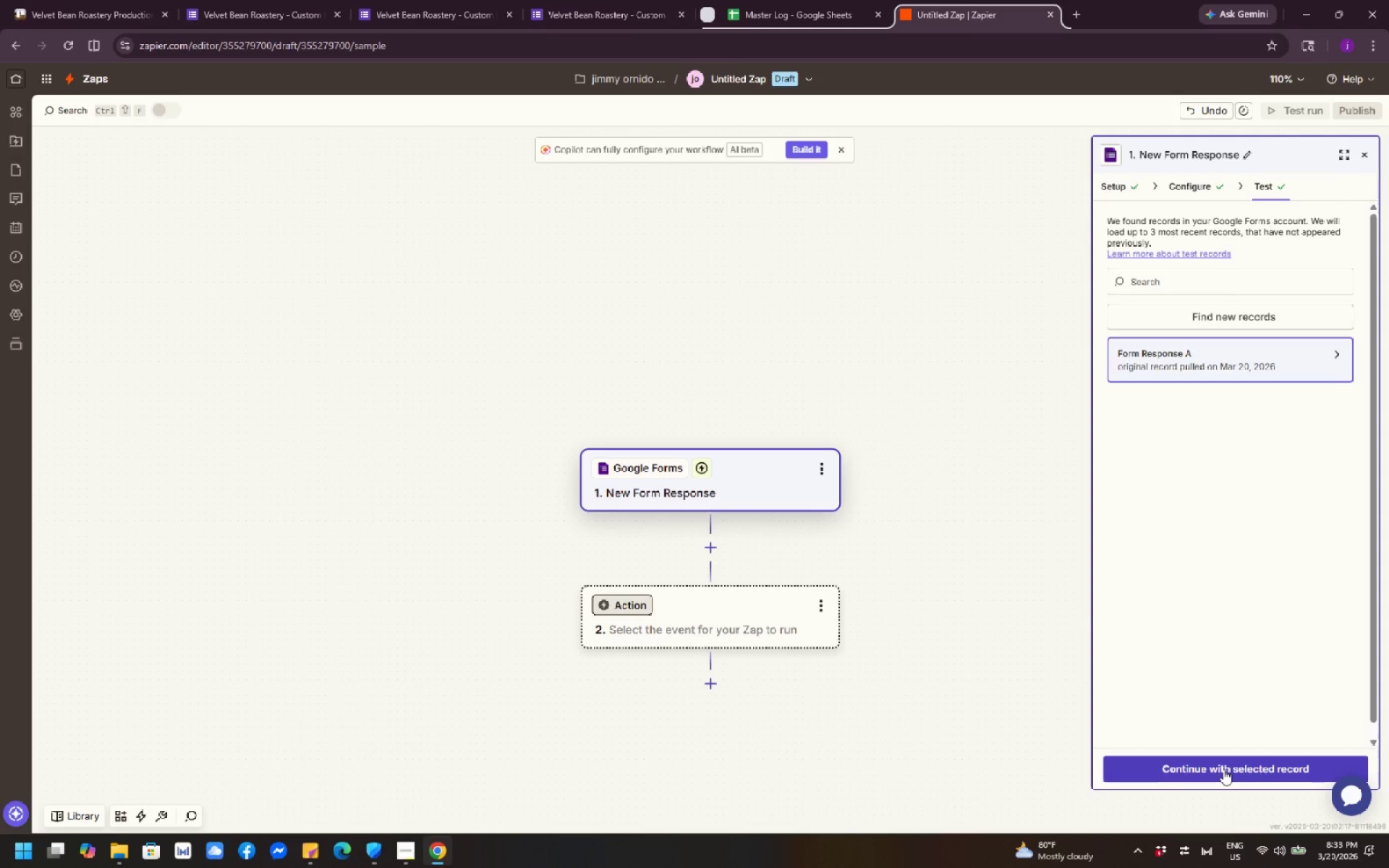 
left_click_drag(start_coordinate=[1226, 771], to_coordinate=[1229, 772])
 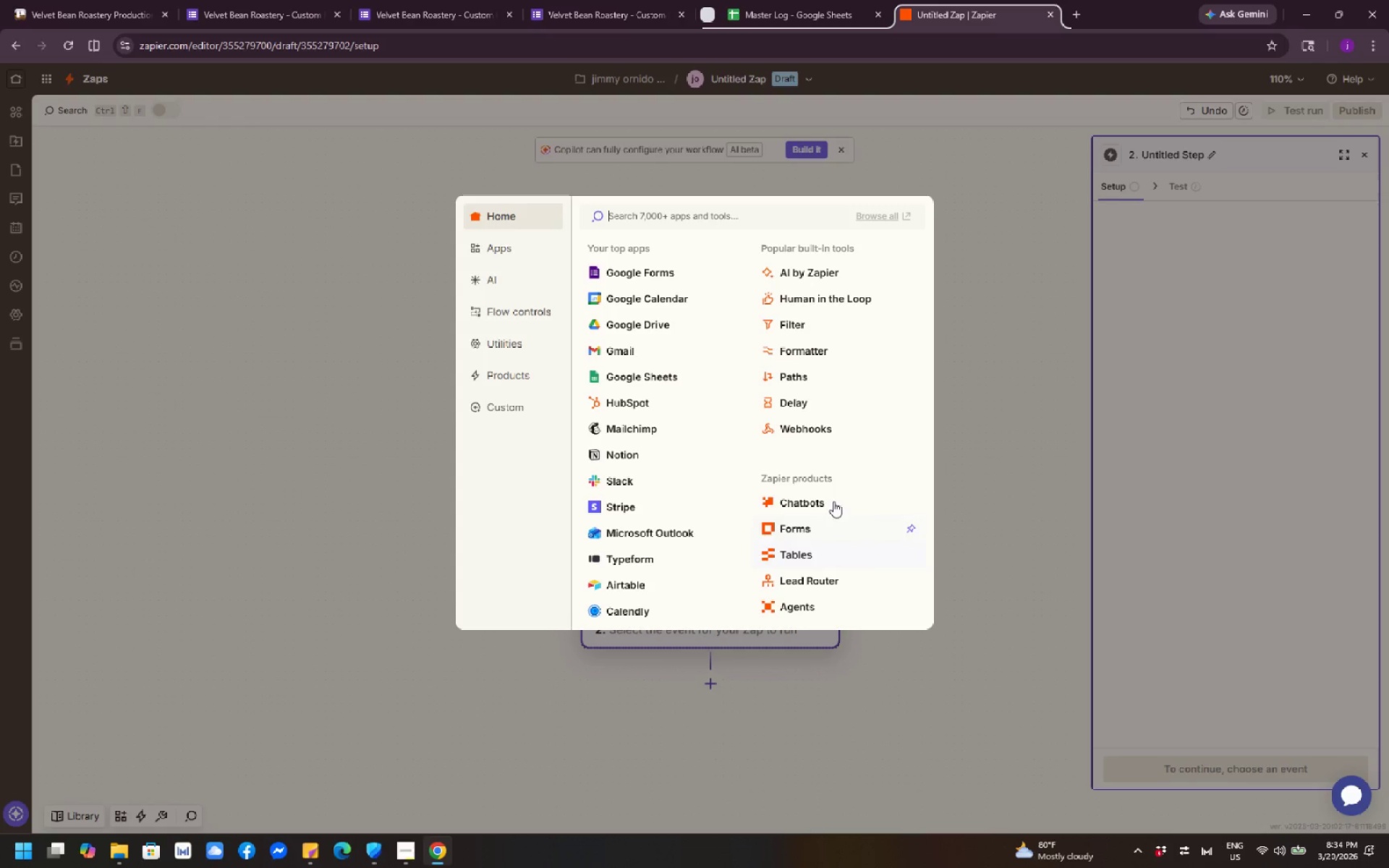 
wait(25.3)
 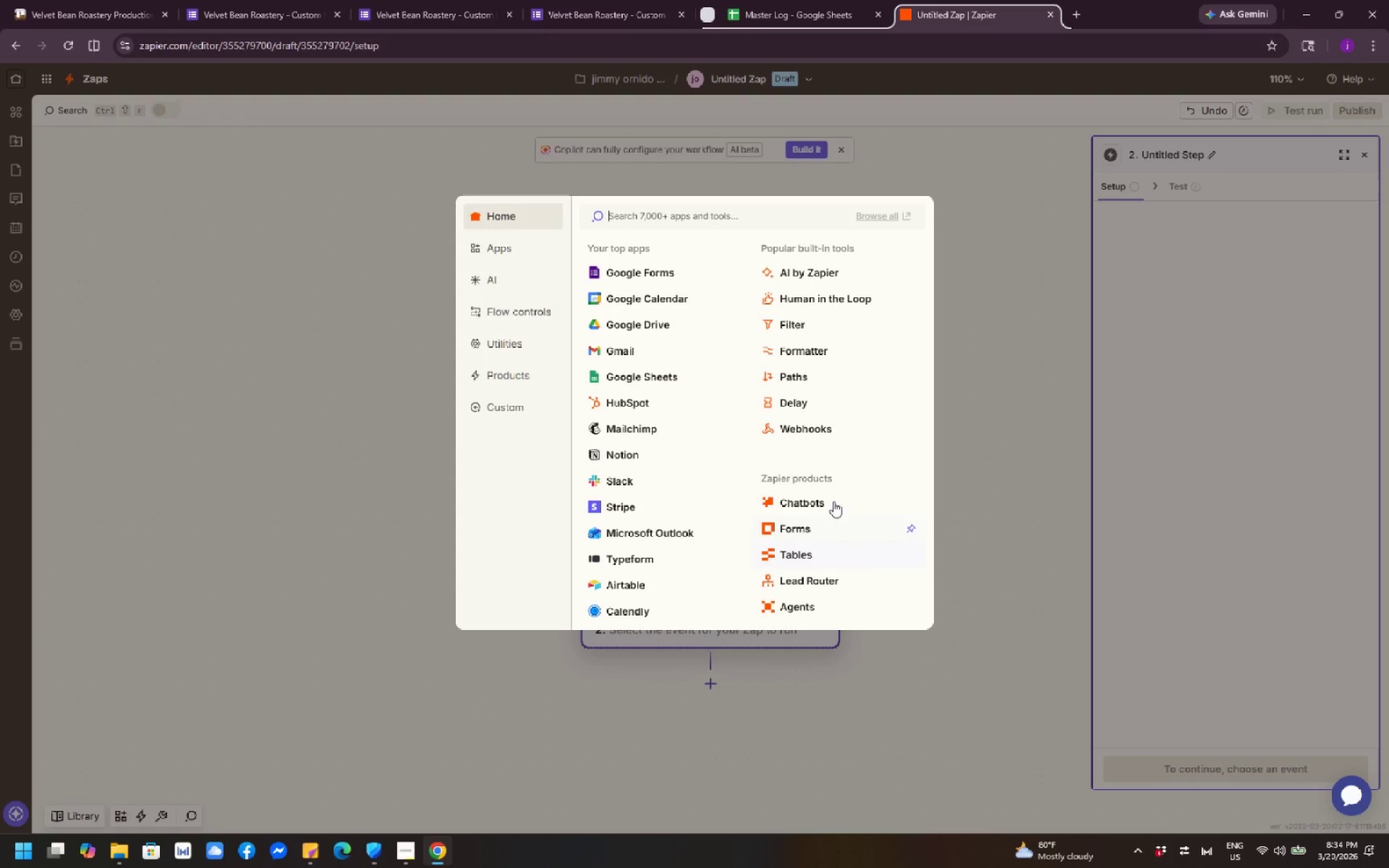 
scroll: coordinate [742, 383], scroll_direction: down, amount: 2.0
 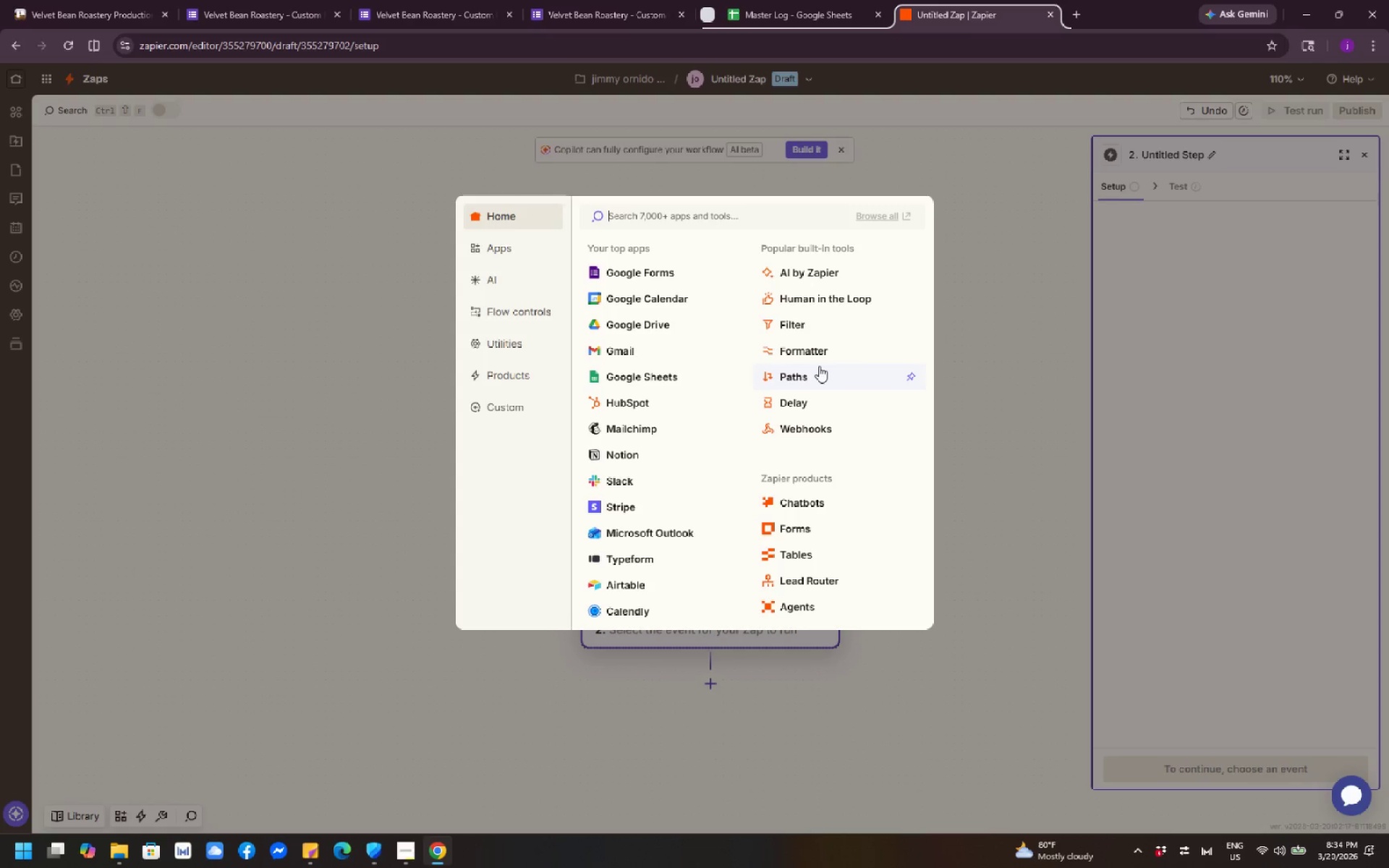 
wait(11.19)
 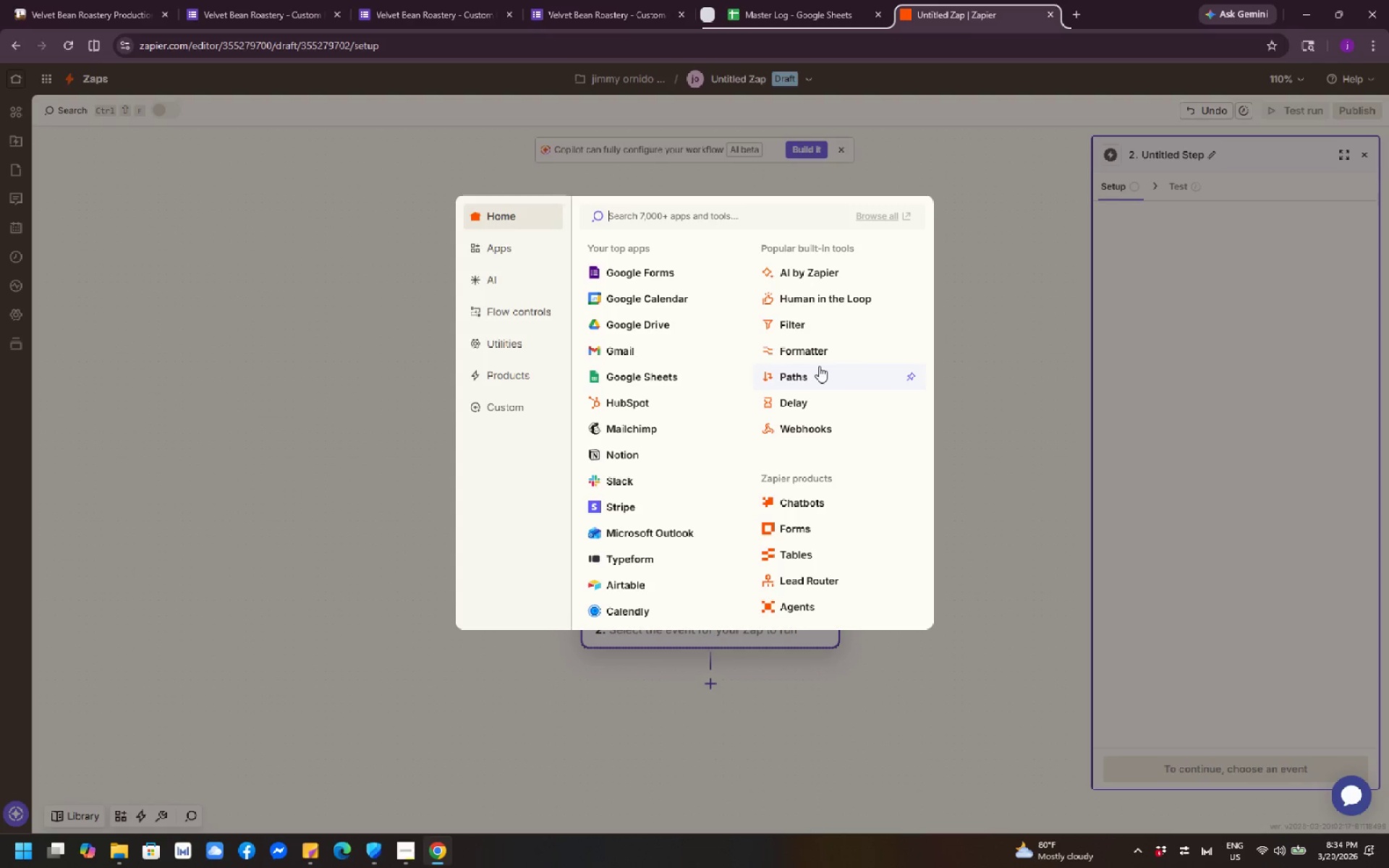 
scroll: coordinate [694, 408], scroll_direction: down, amount: 4.0
 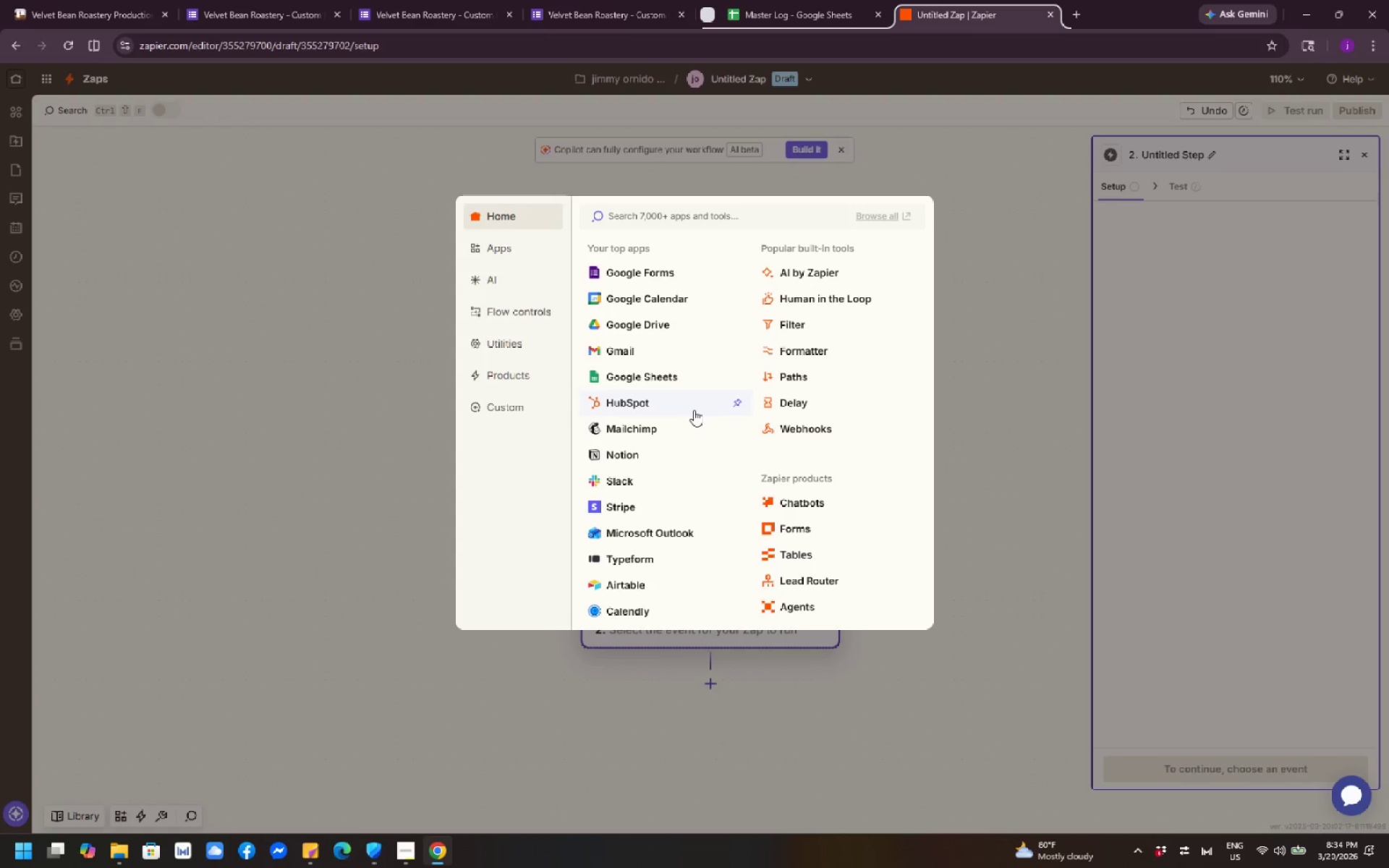 
wait(8.39)
 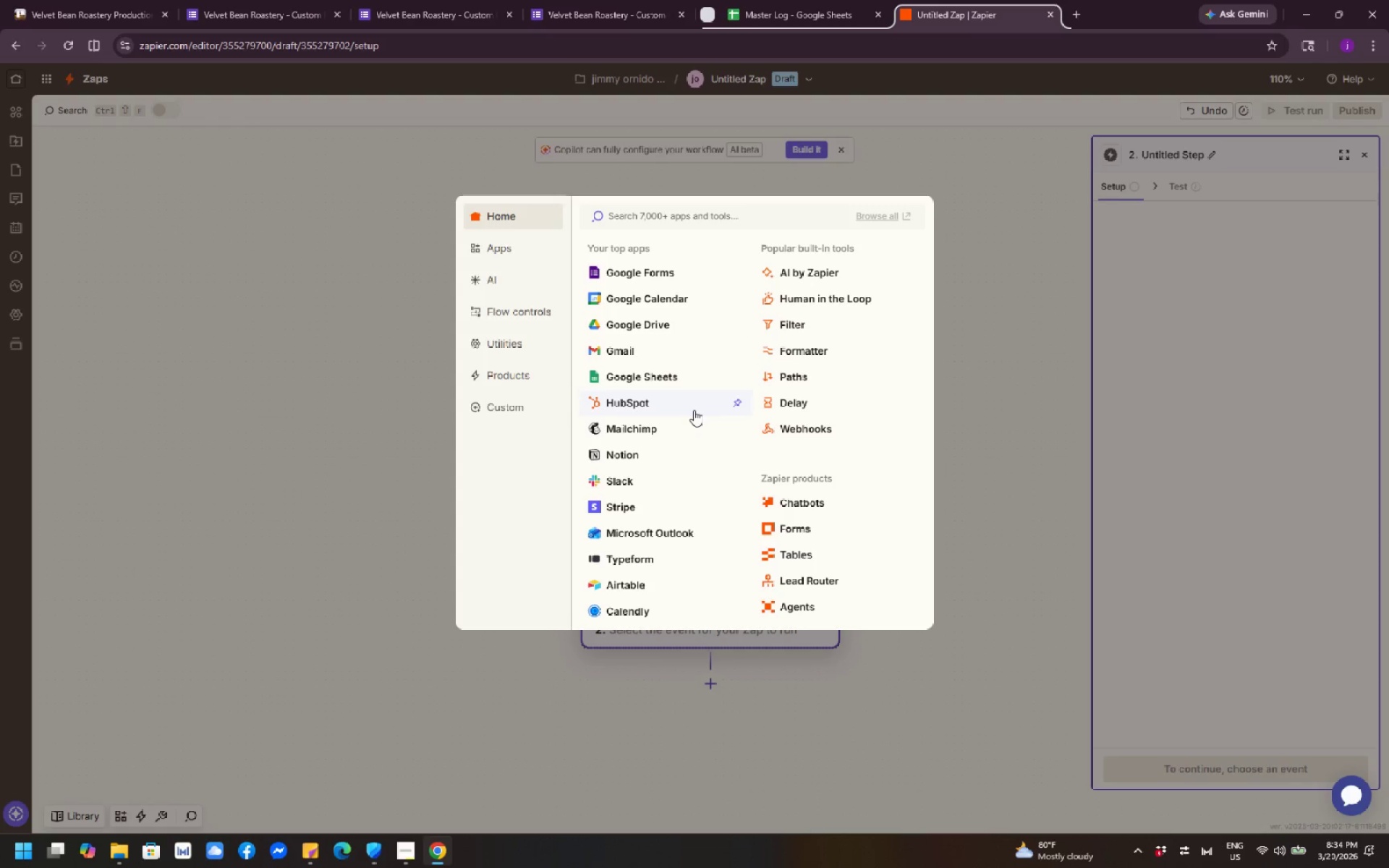 
left_click([666, 210])
 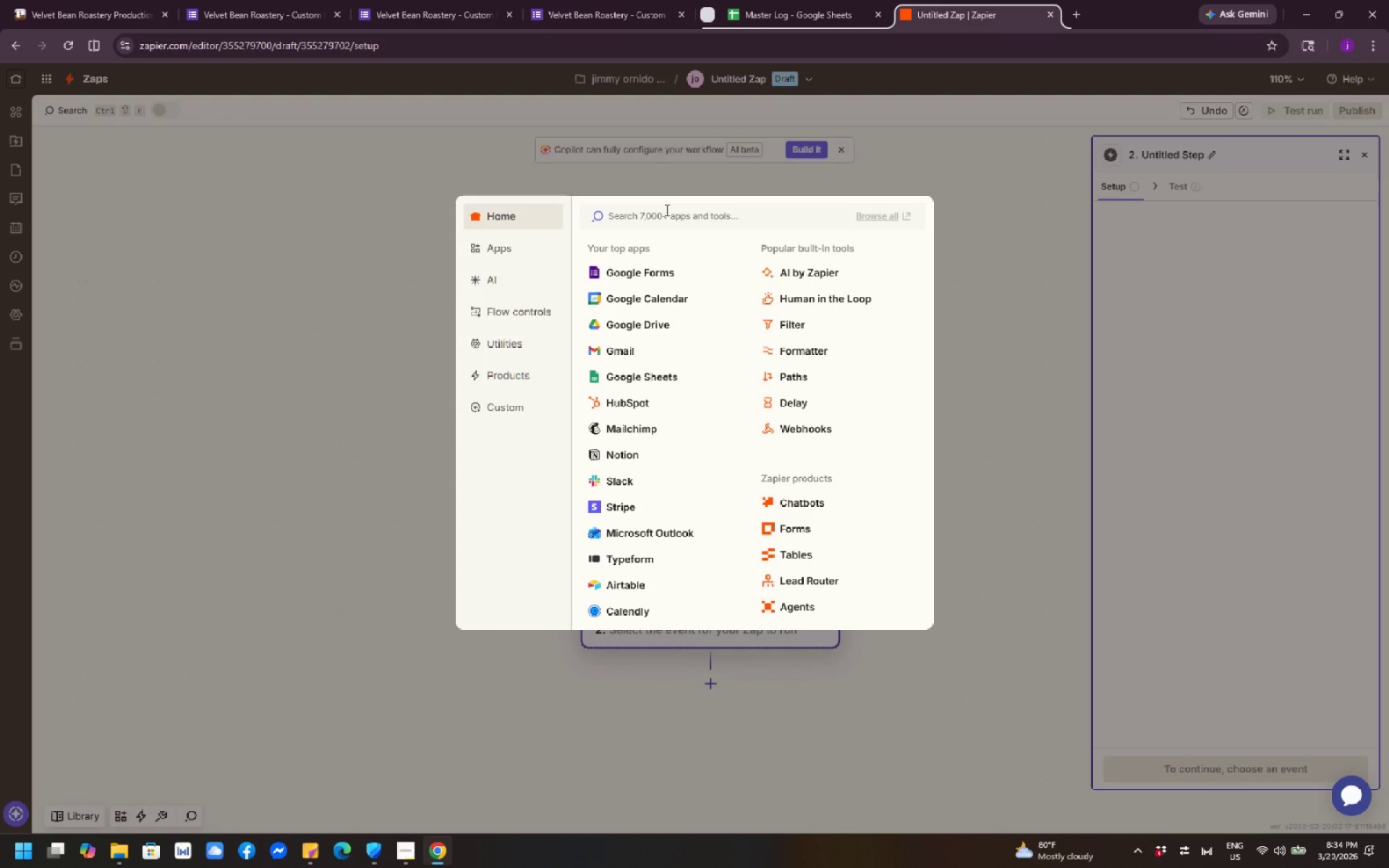 
type(tre)
 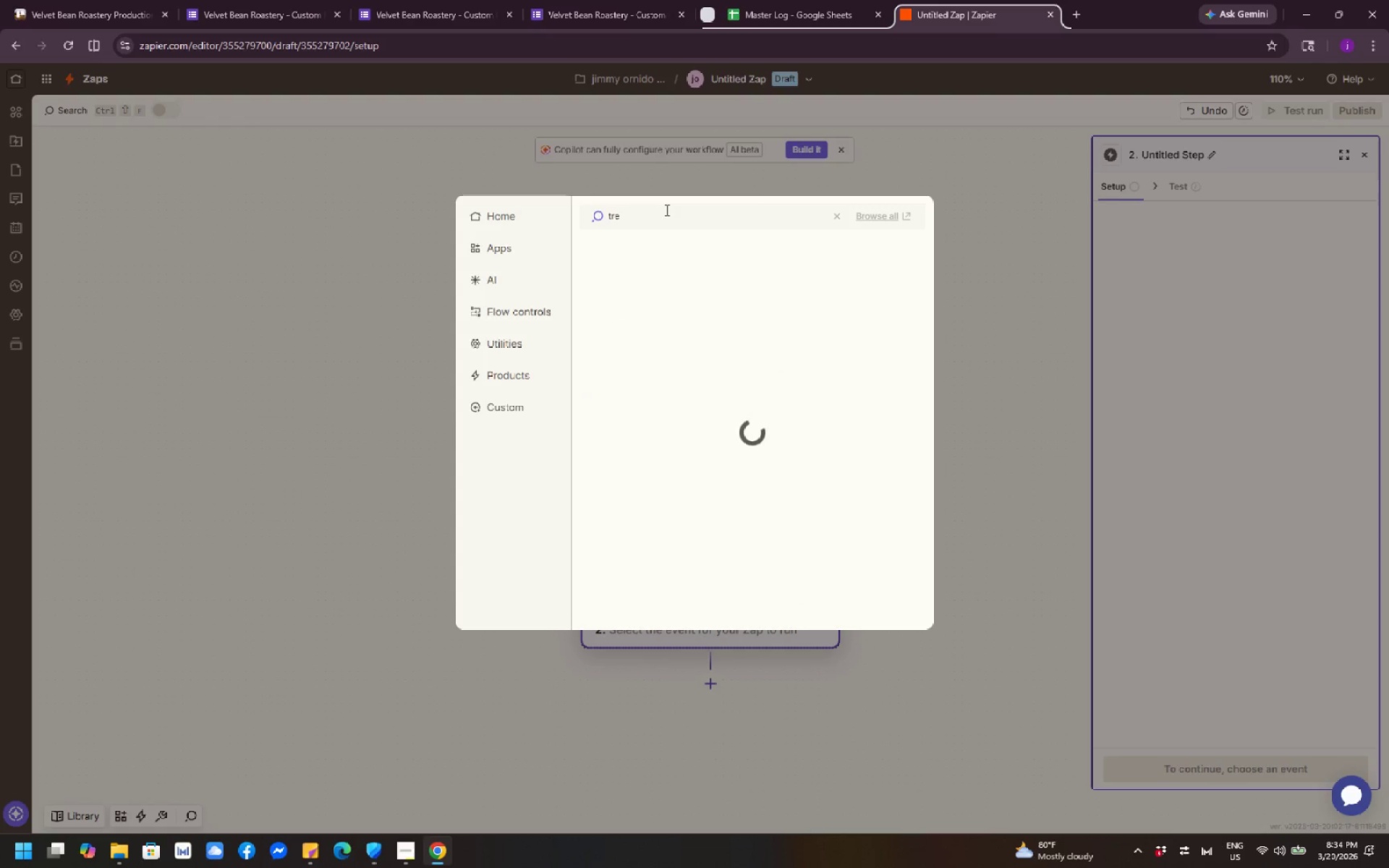 
wait(8.12)
 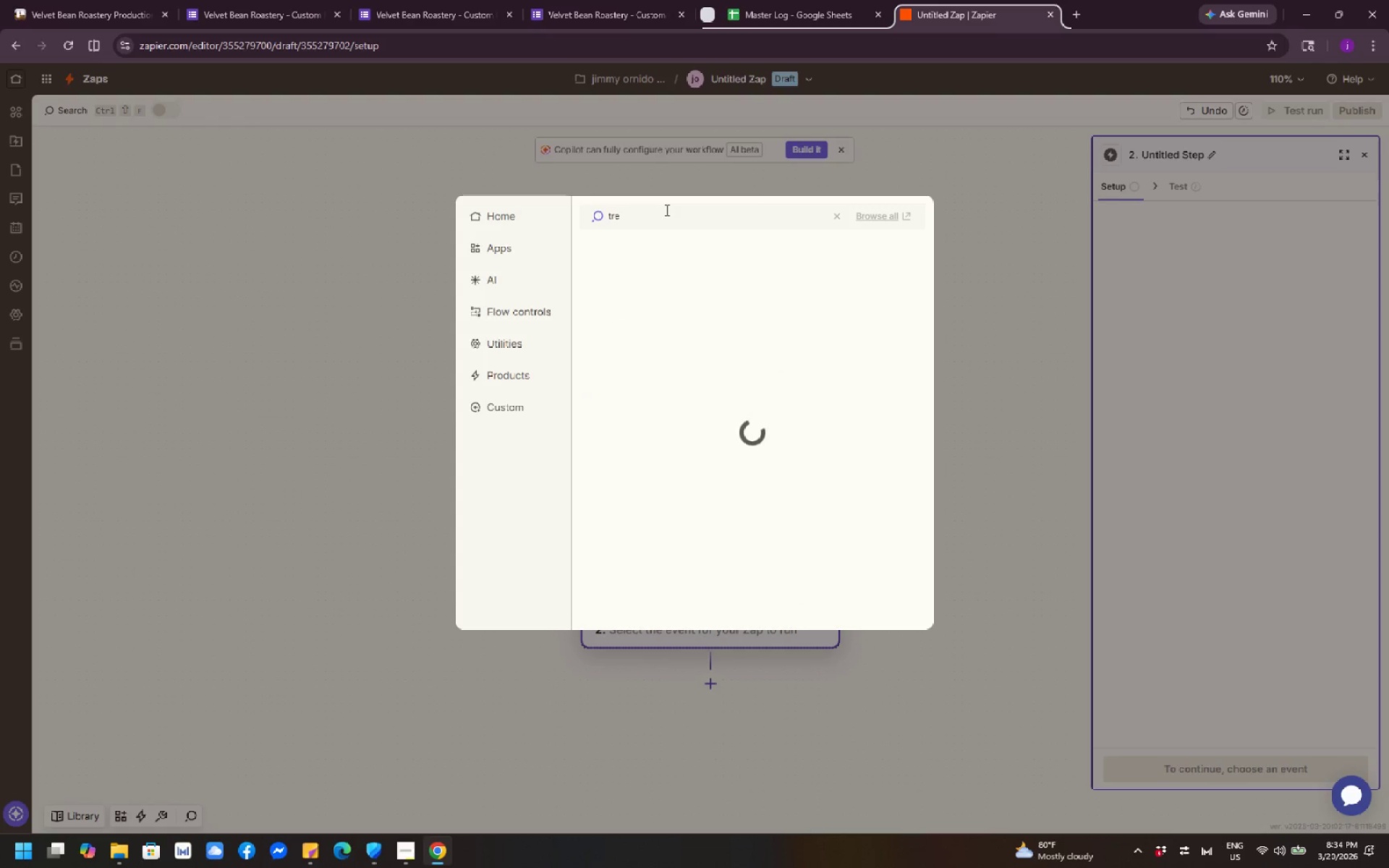 
left_click([651, 250])
 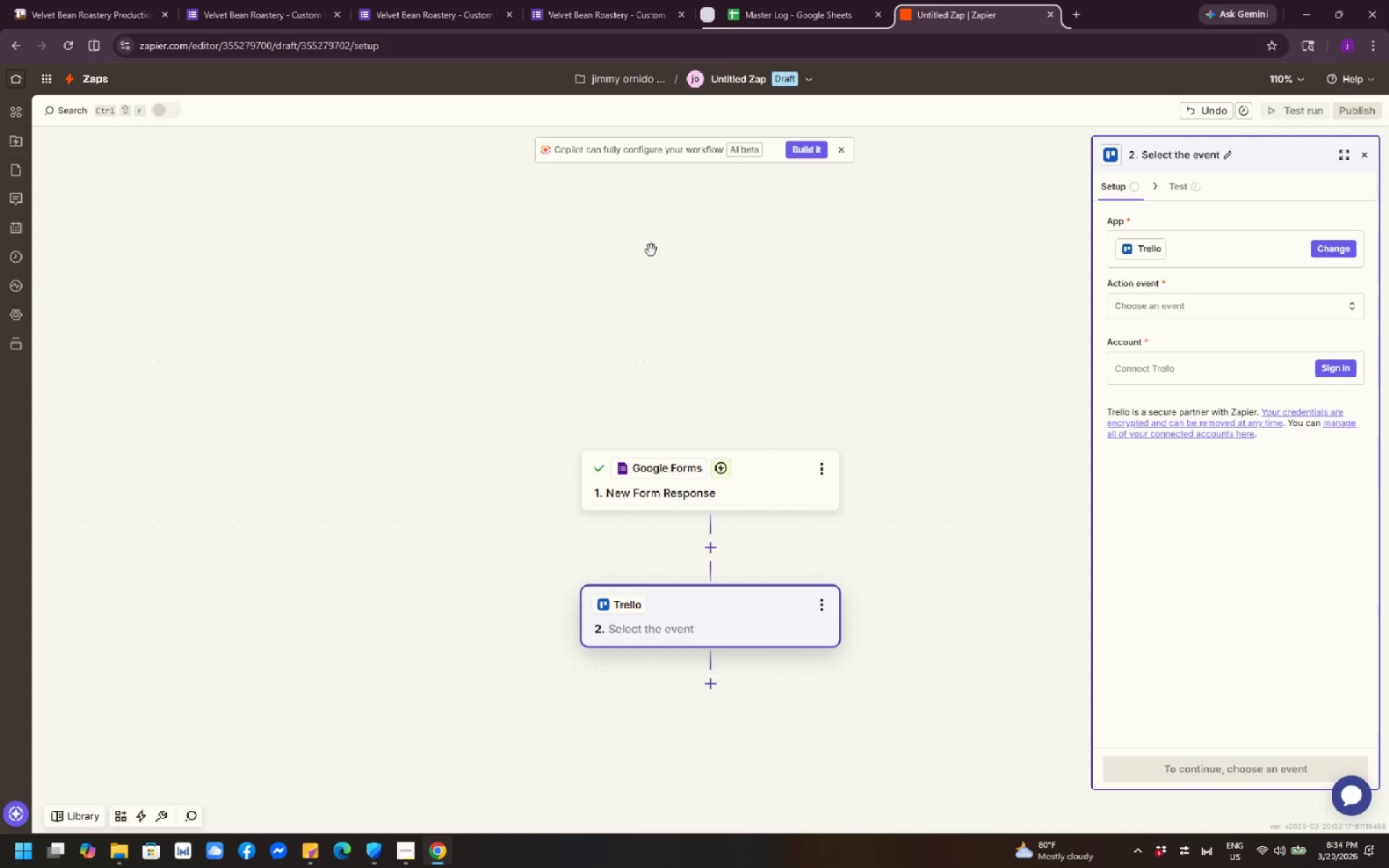 
wait(8.84)
 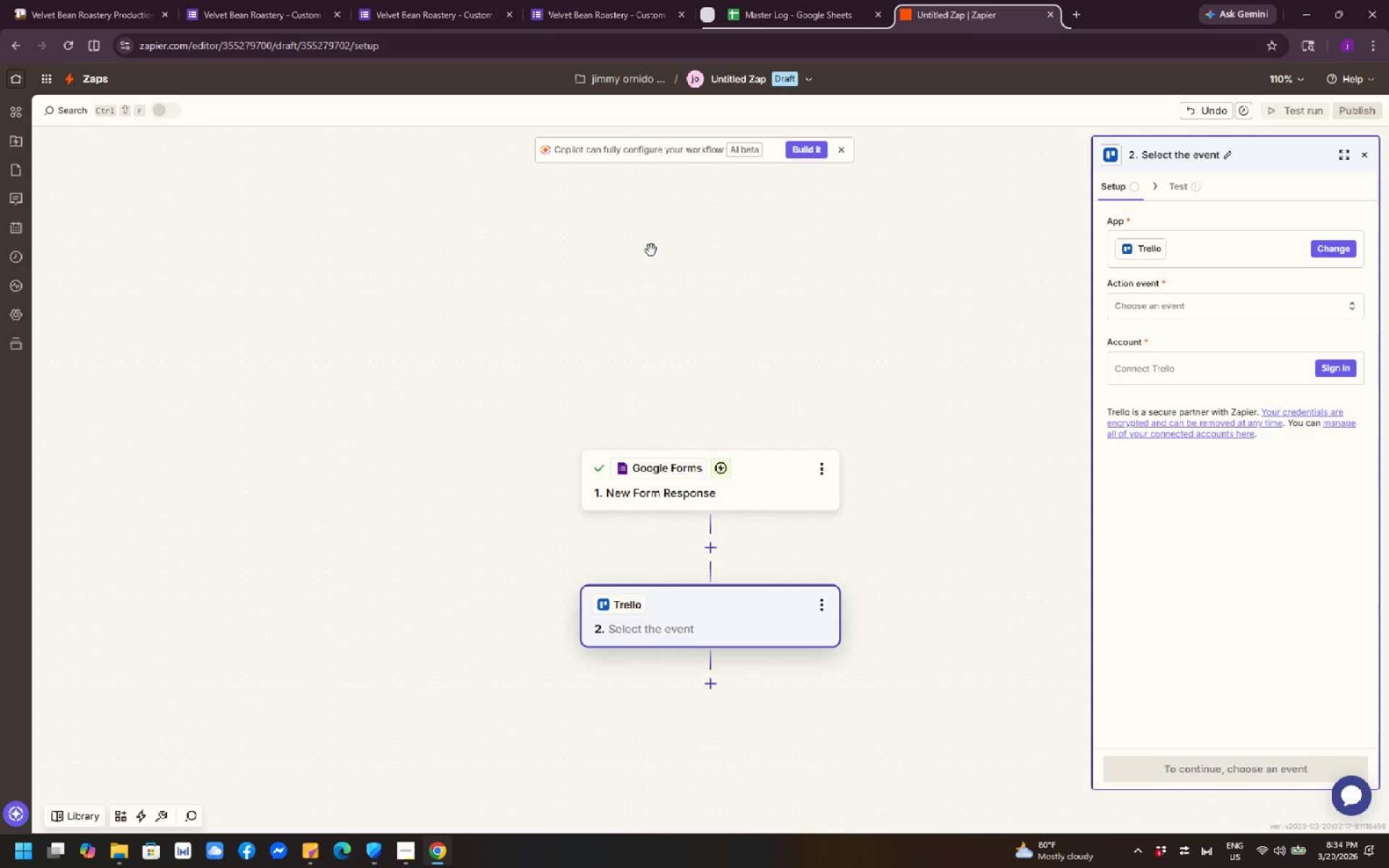 
scroll: coordinate [948, 385], scroll_direction: down, amount: 3.0
 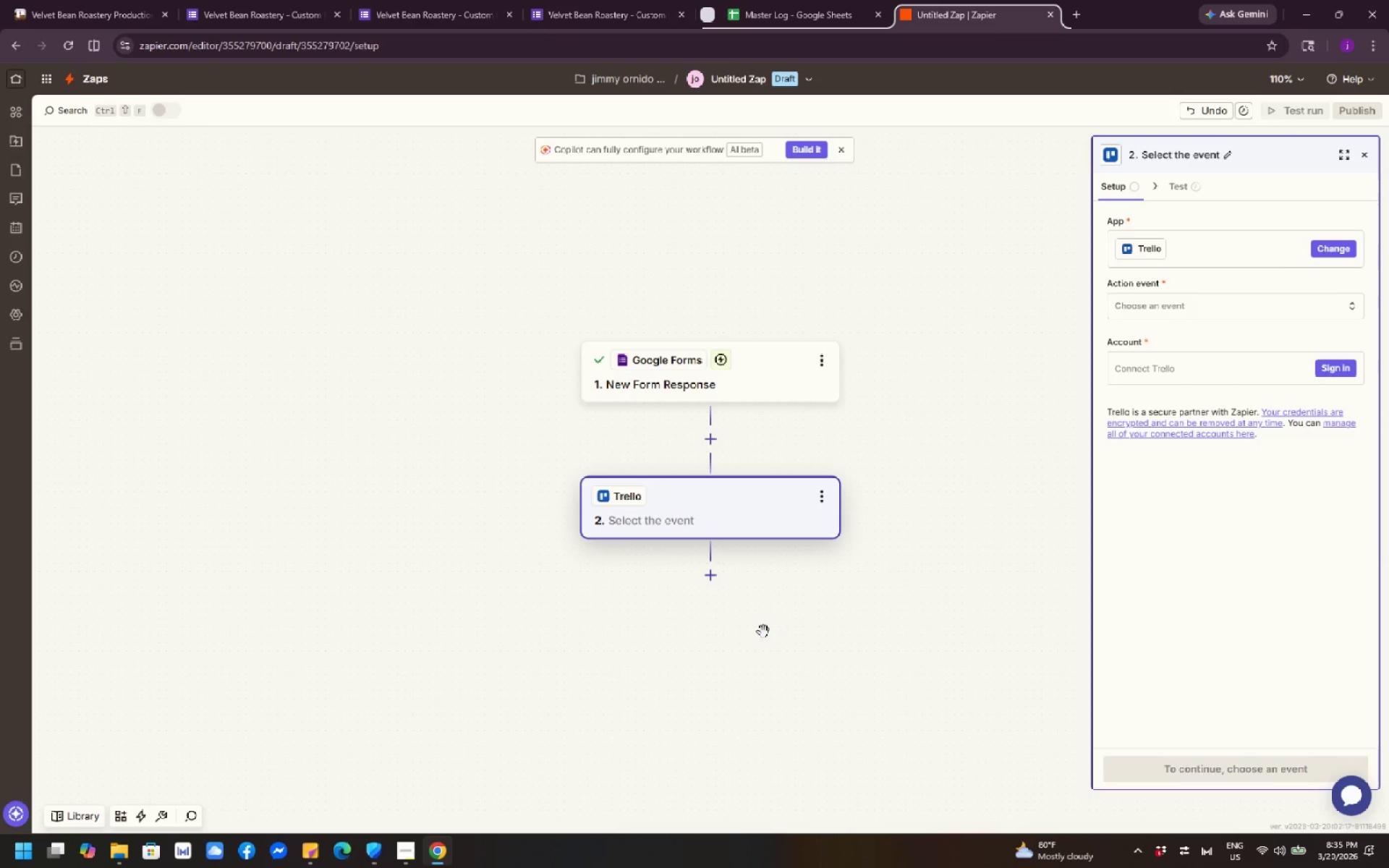 
wait(31.92)
 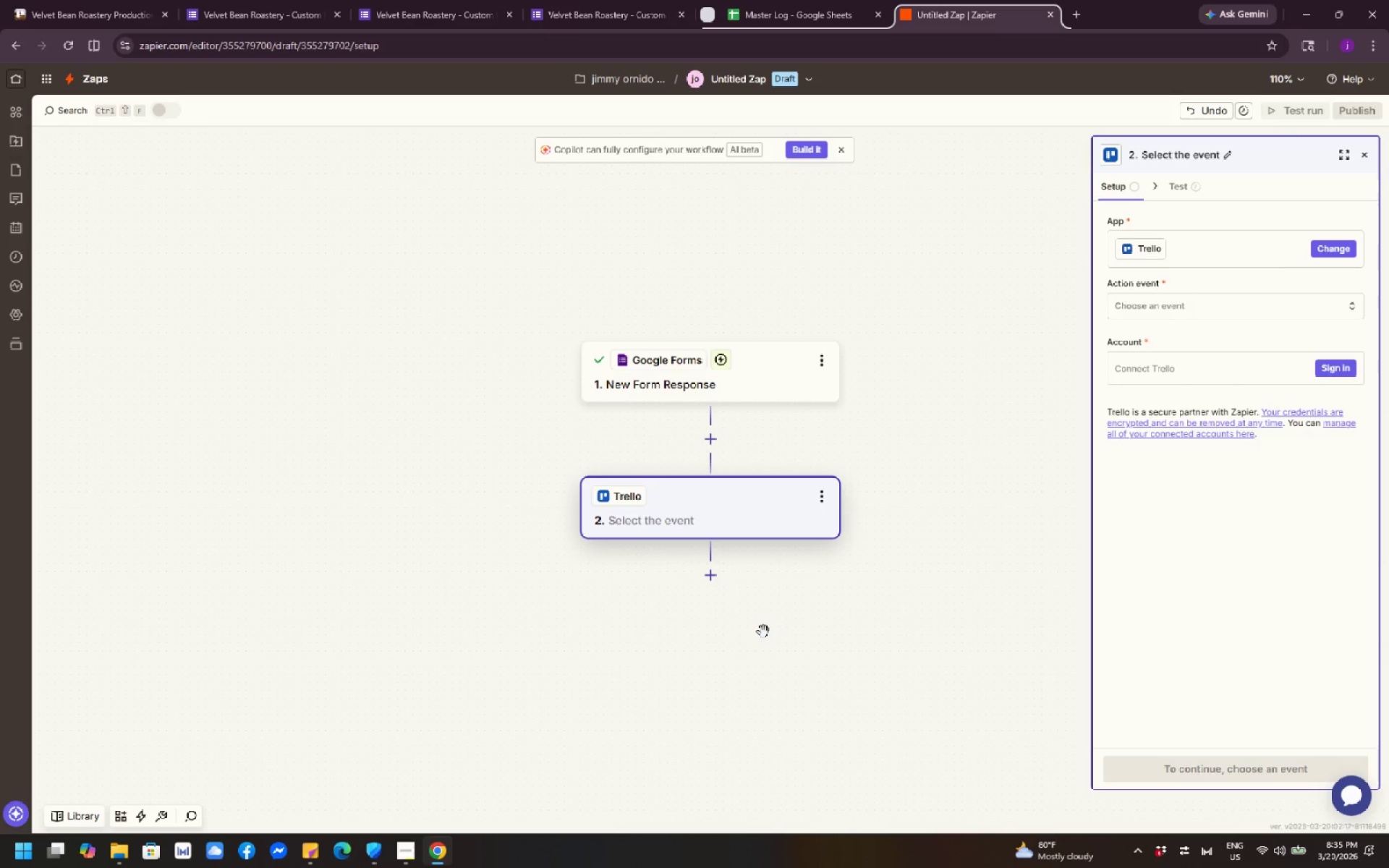 
left_click([755, 508])
 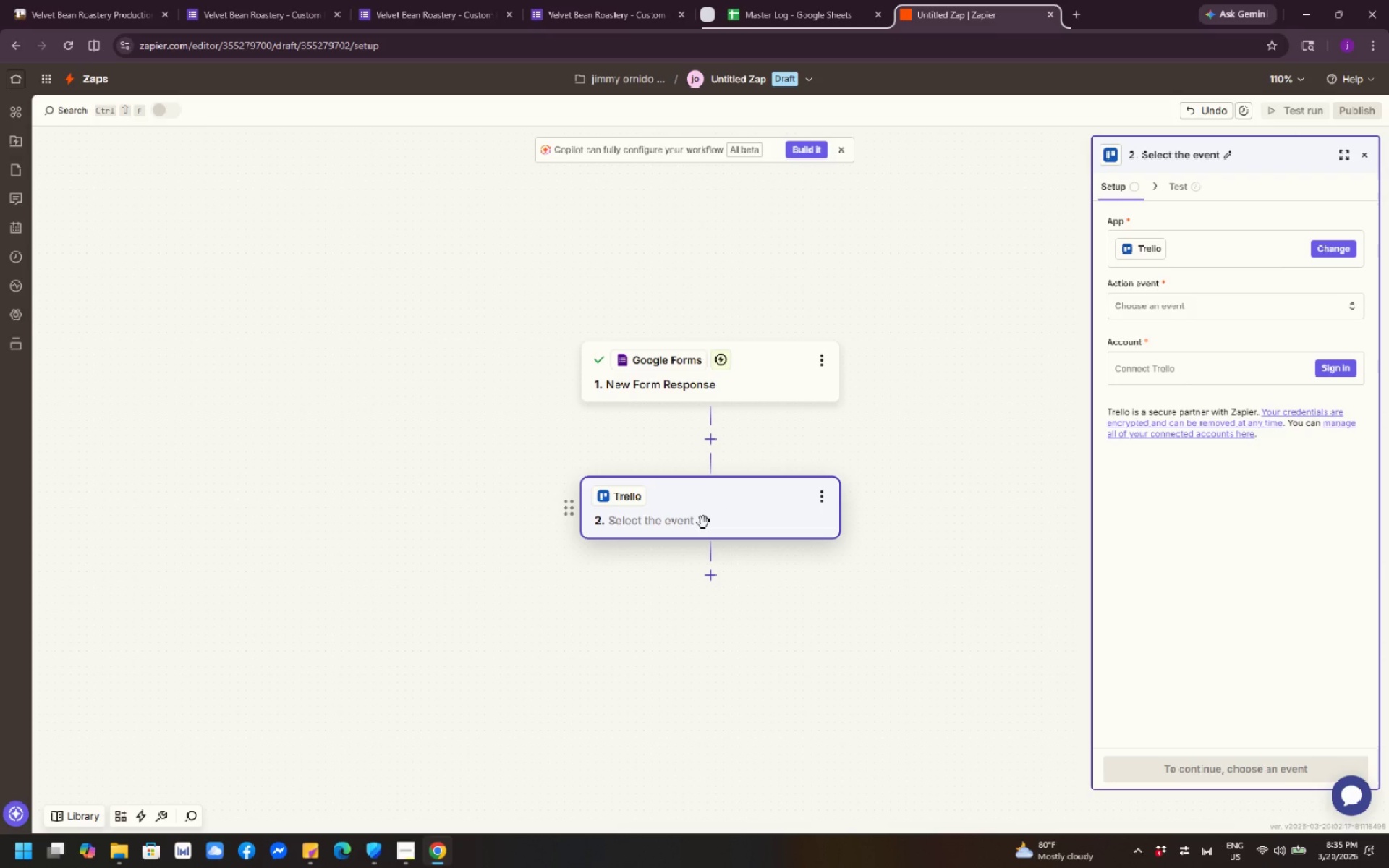 
left_click([703, 522])
 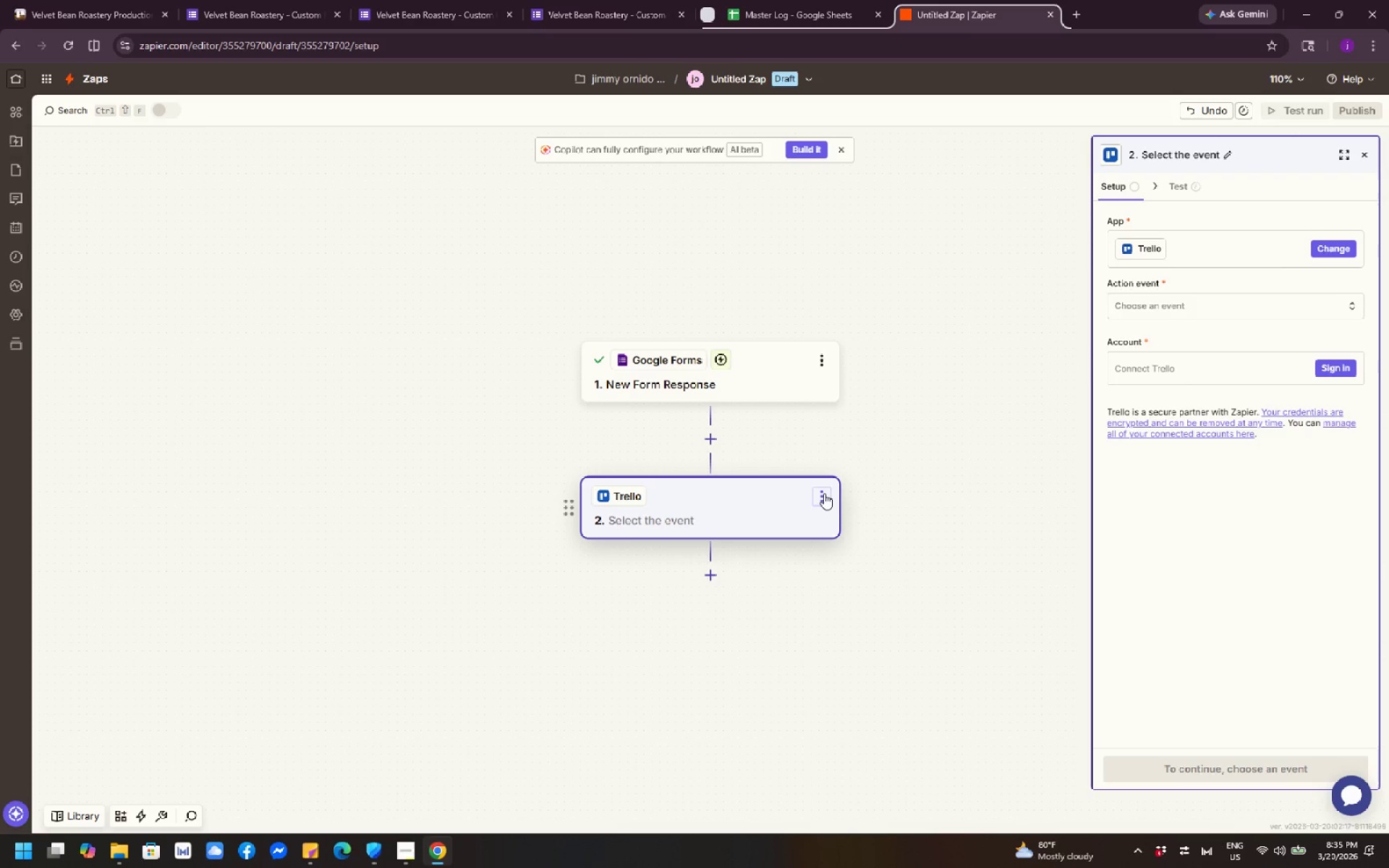 
left_click([824, 493])
 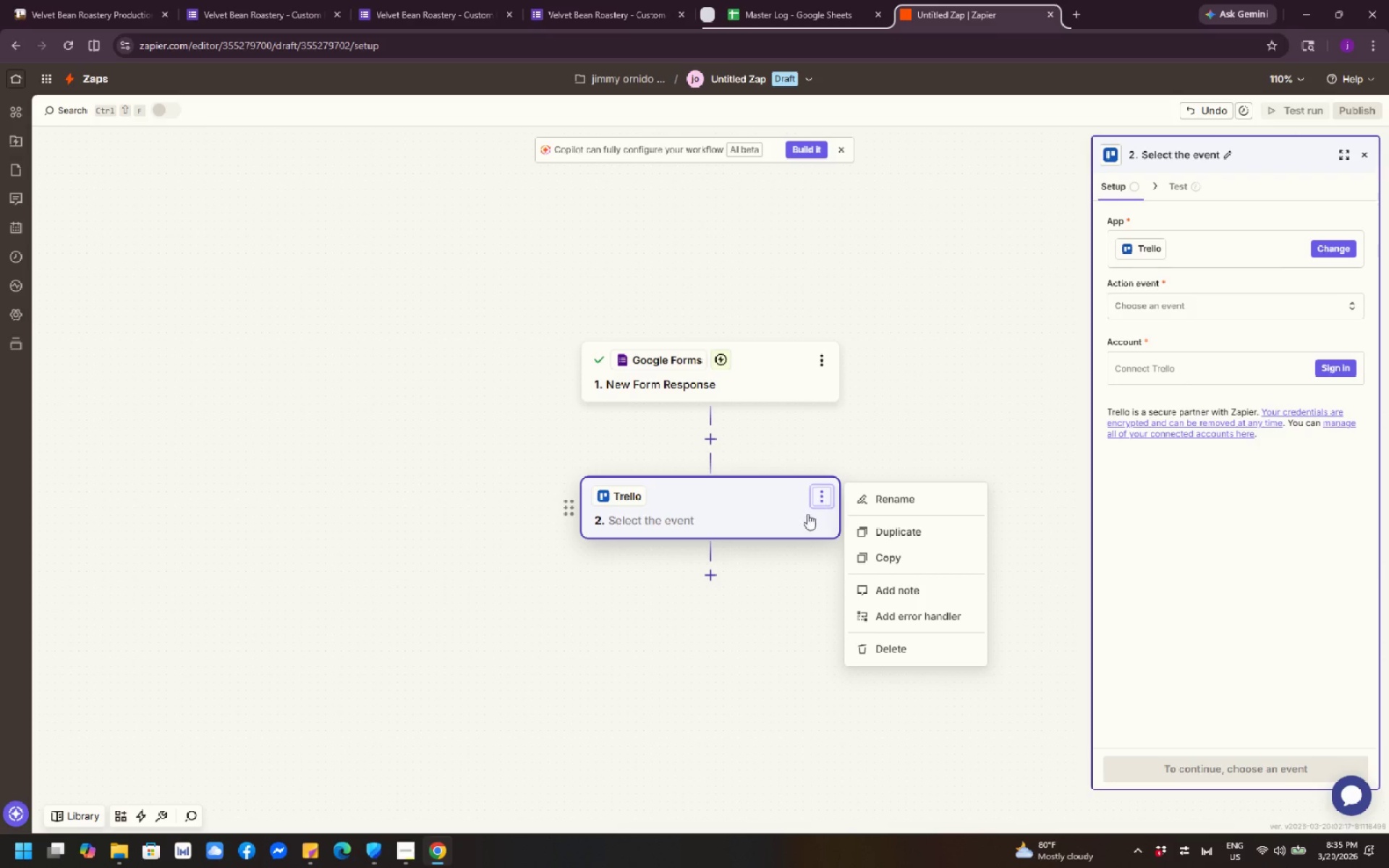 
left_click([774, 629])
 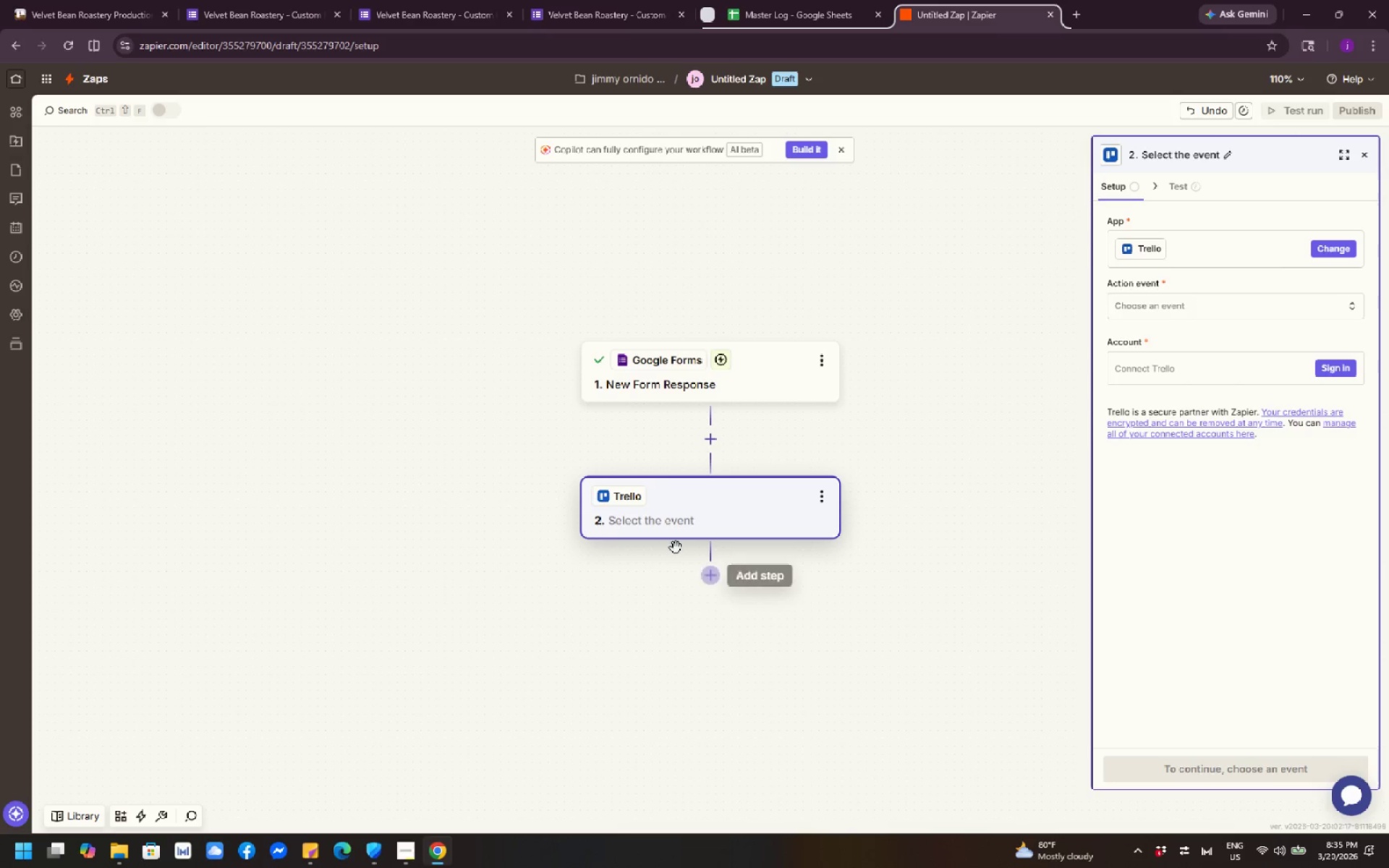 
wait(6.56)
 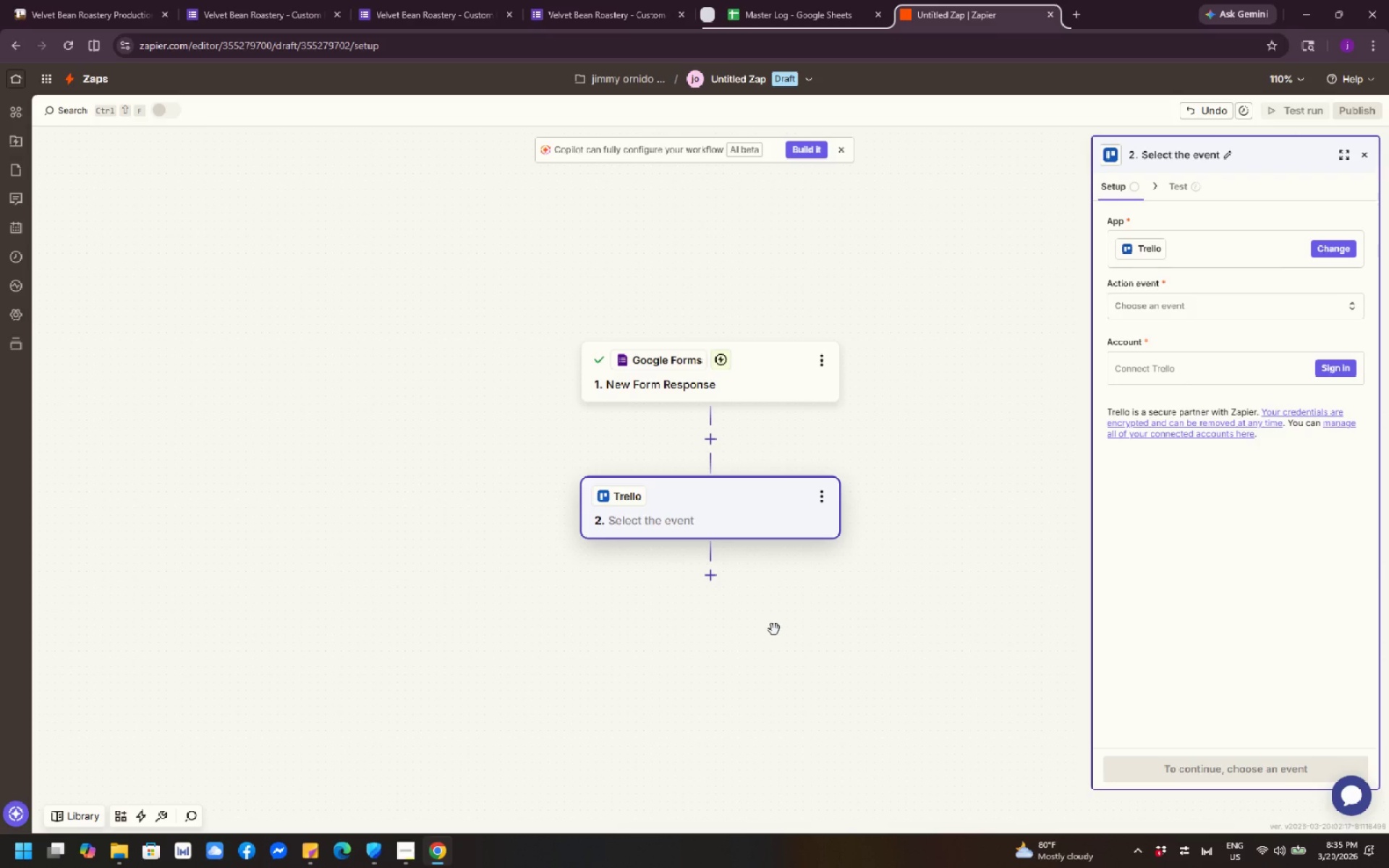 
left_click([649, 524])
 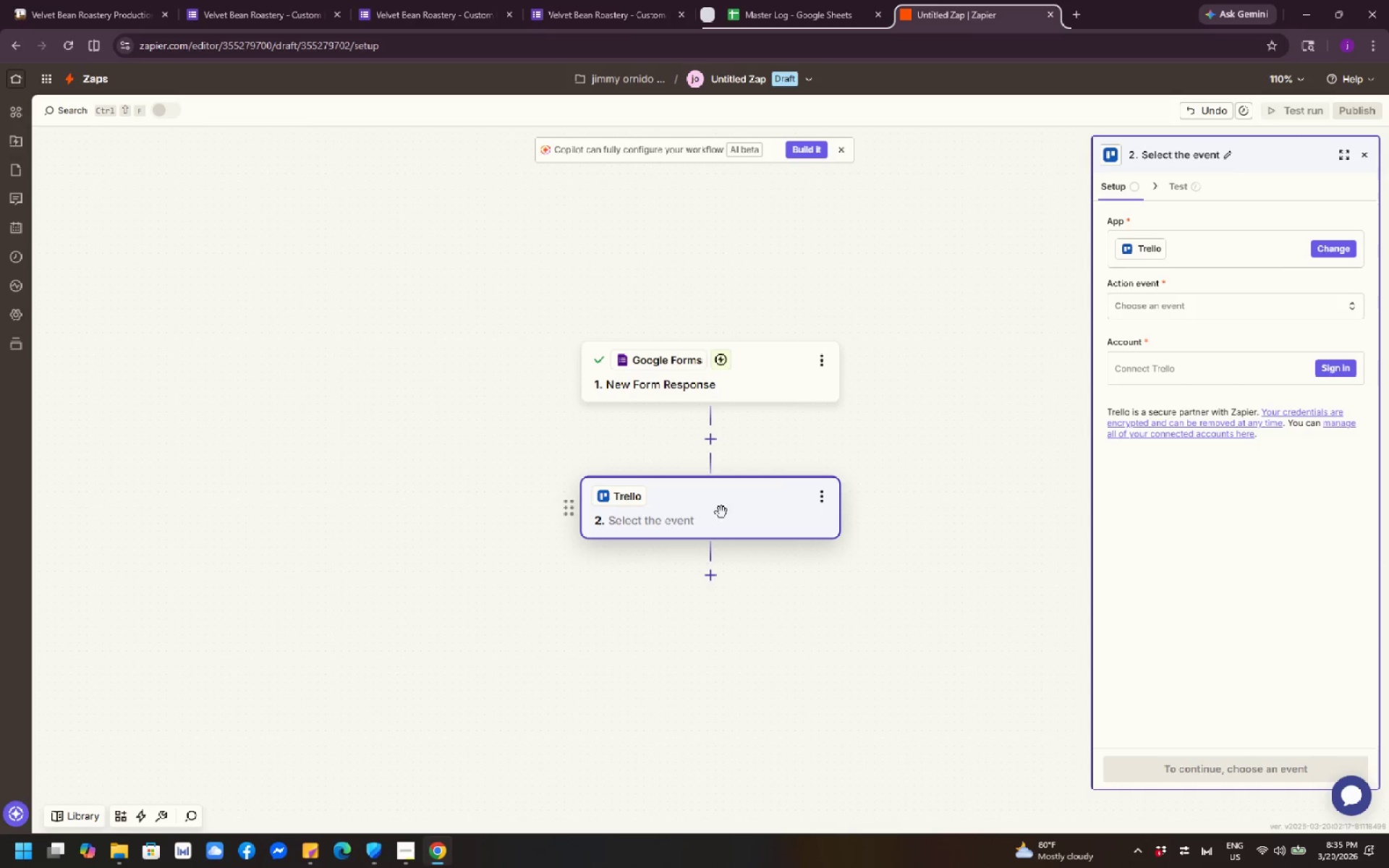 
wait(11.58)
 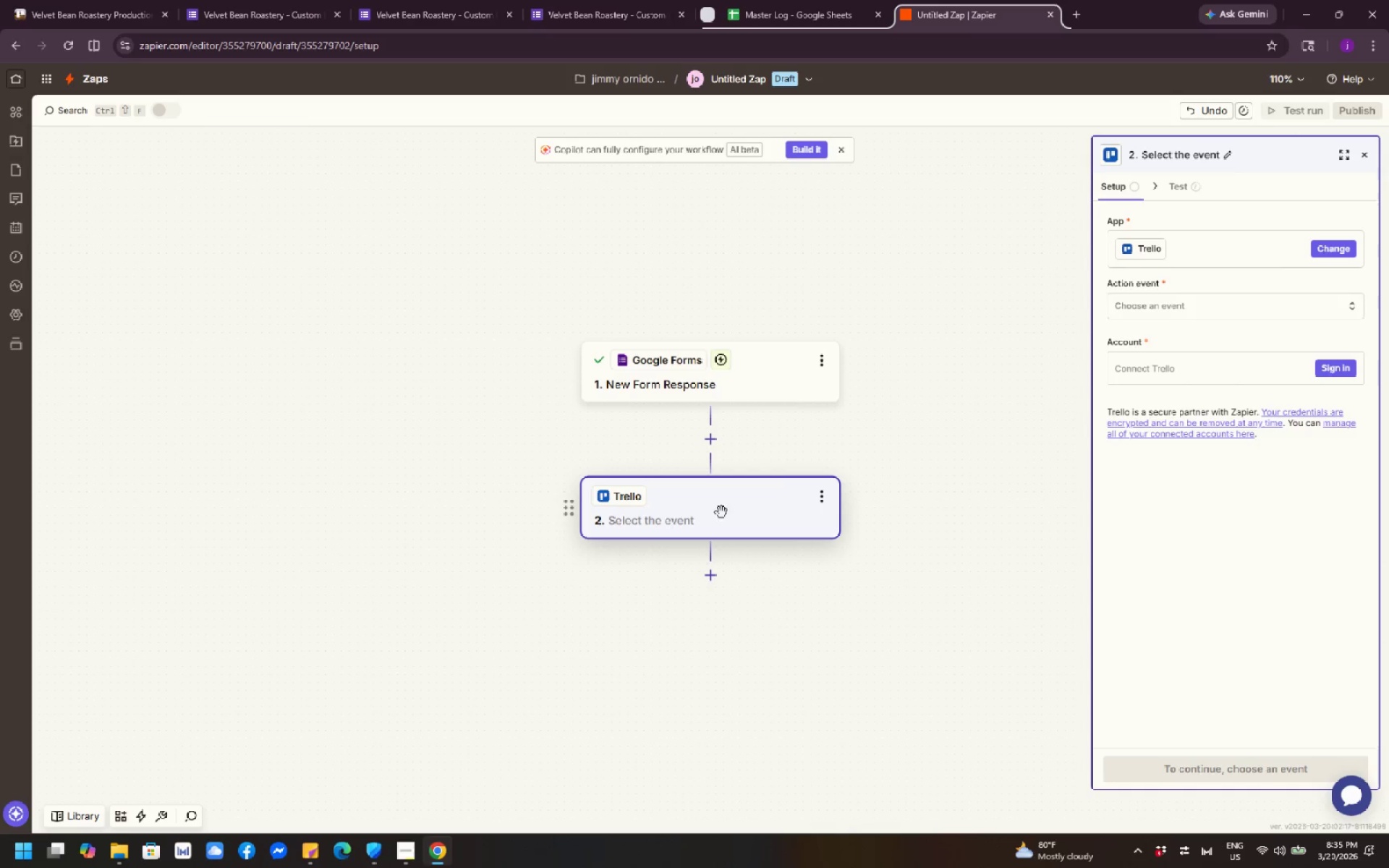 
left_click([1164, 307])
 